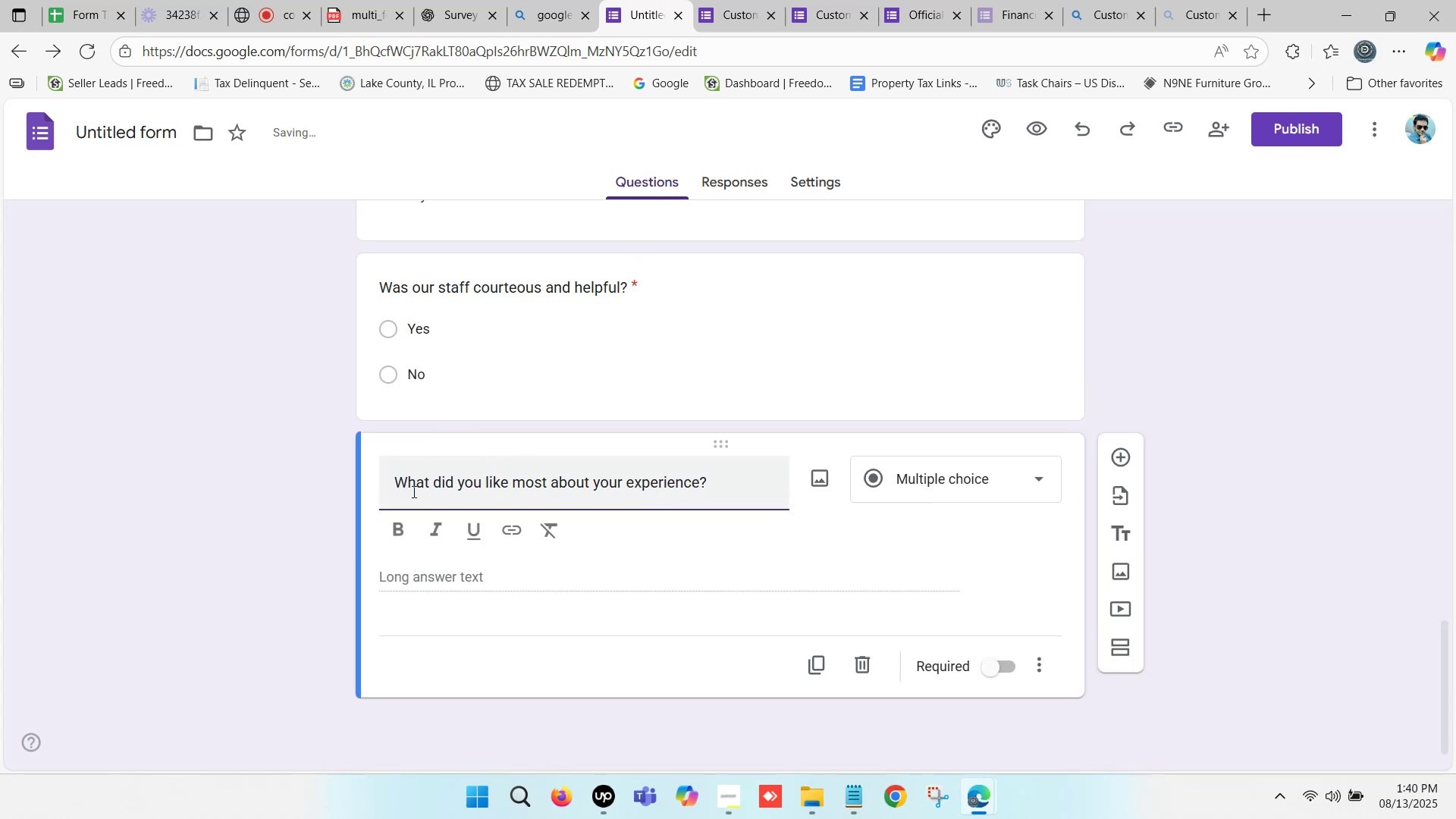 
key(Backspace)
 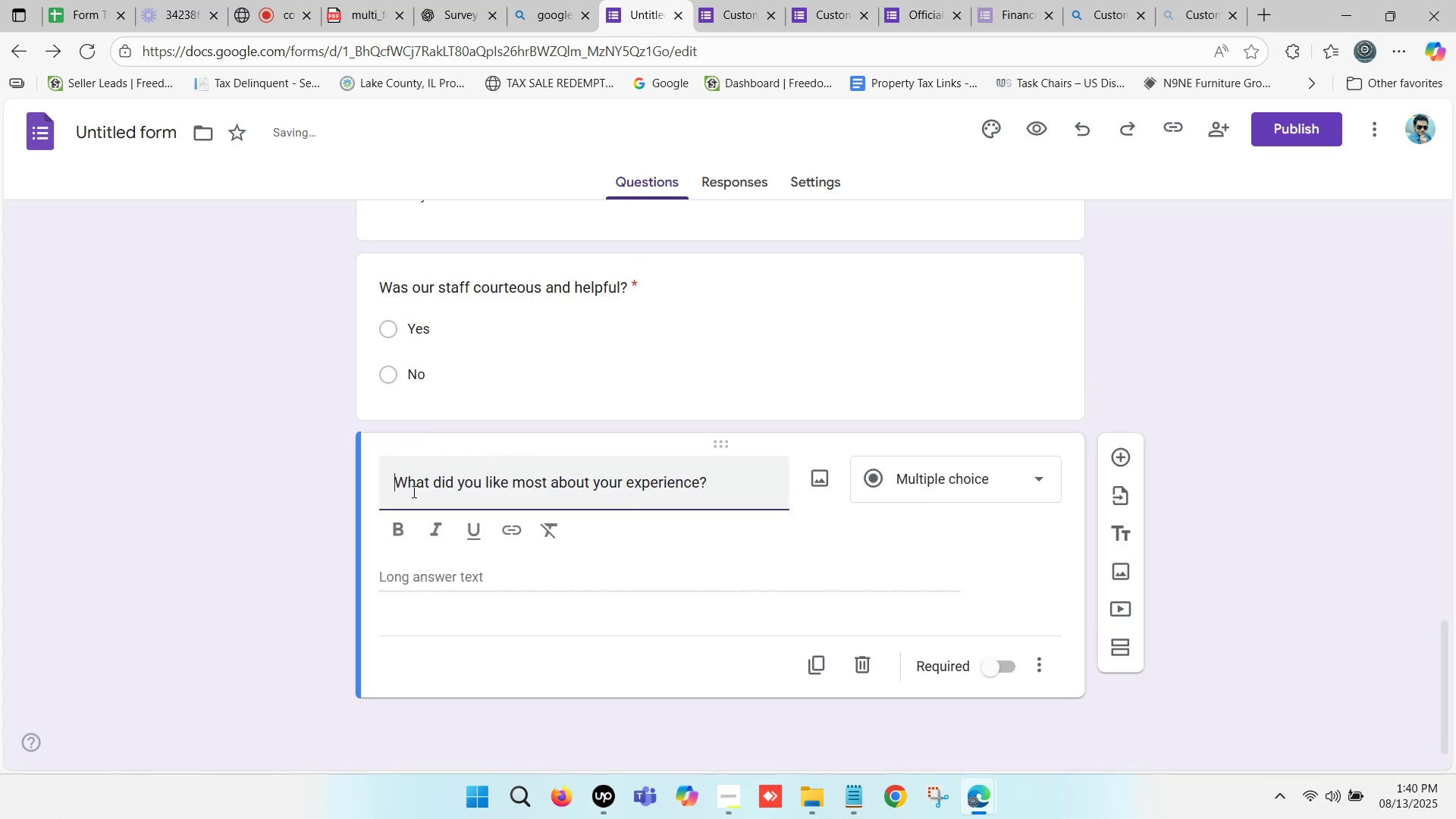 
key(Backspace)
 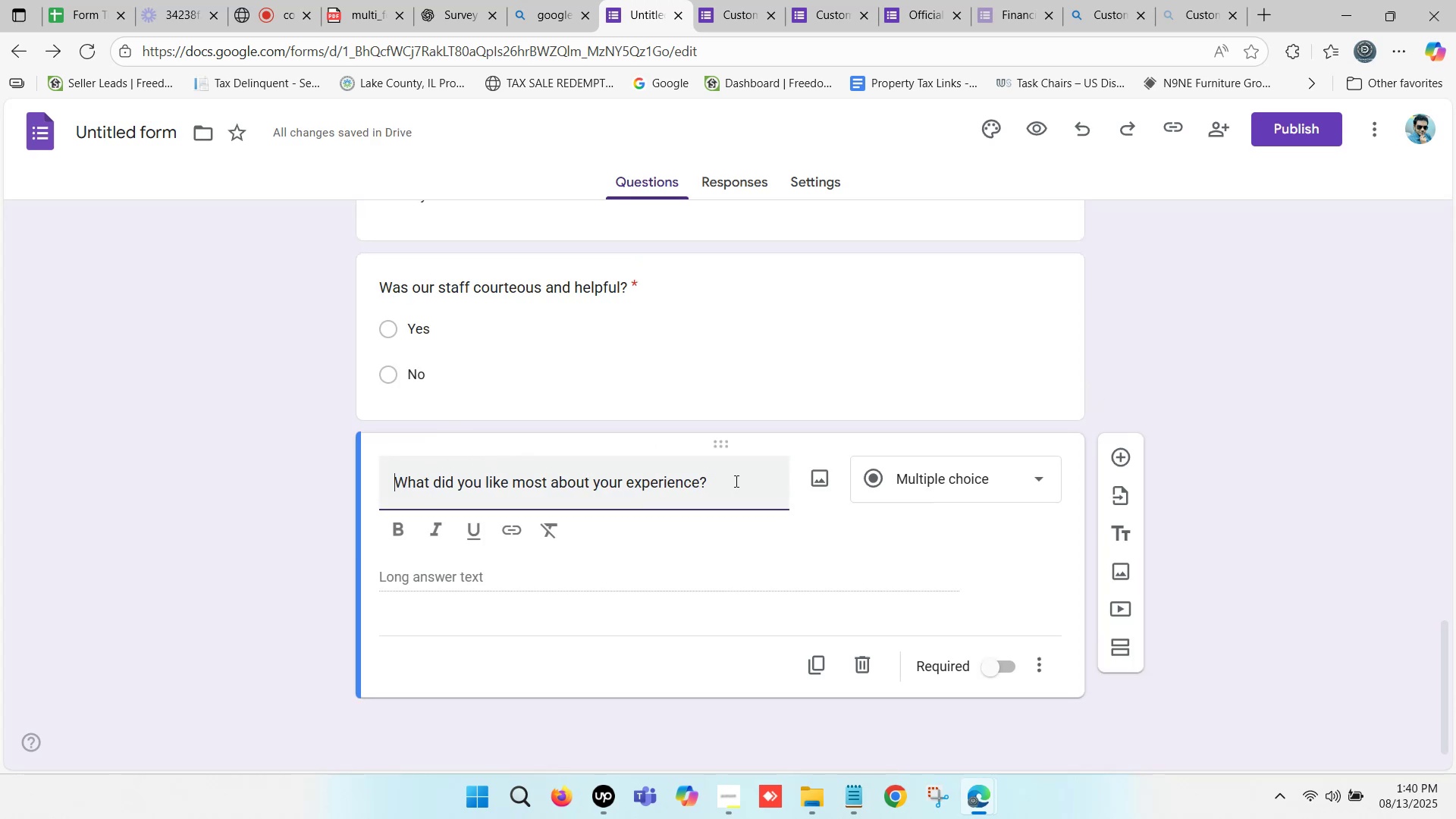 
left_click([736, 480])
 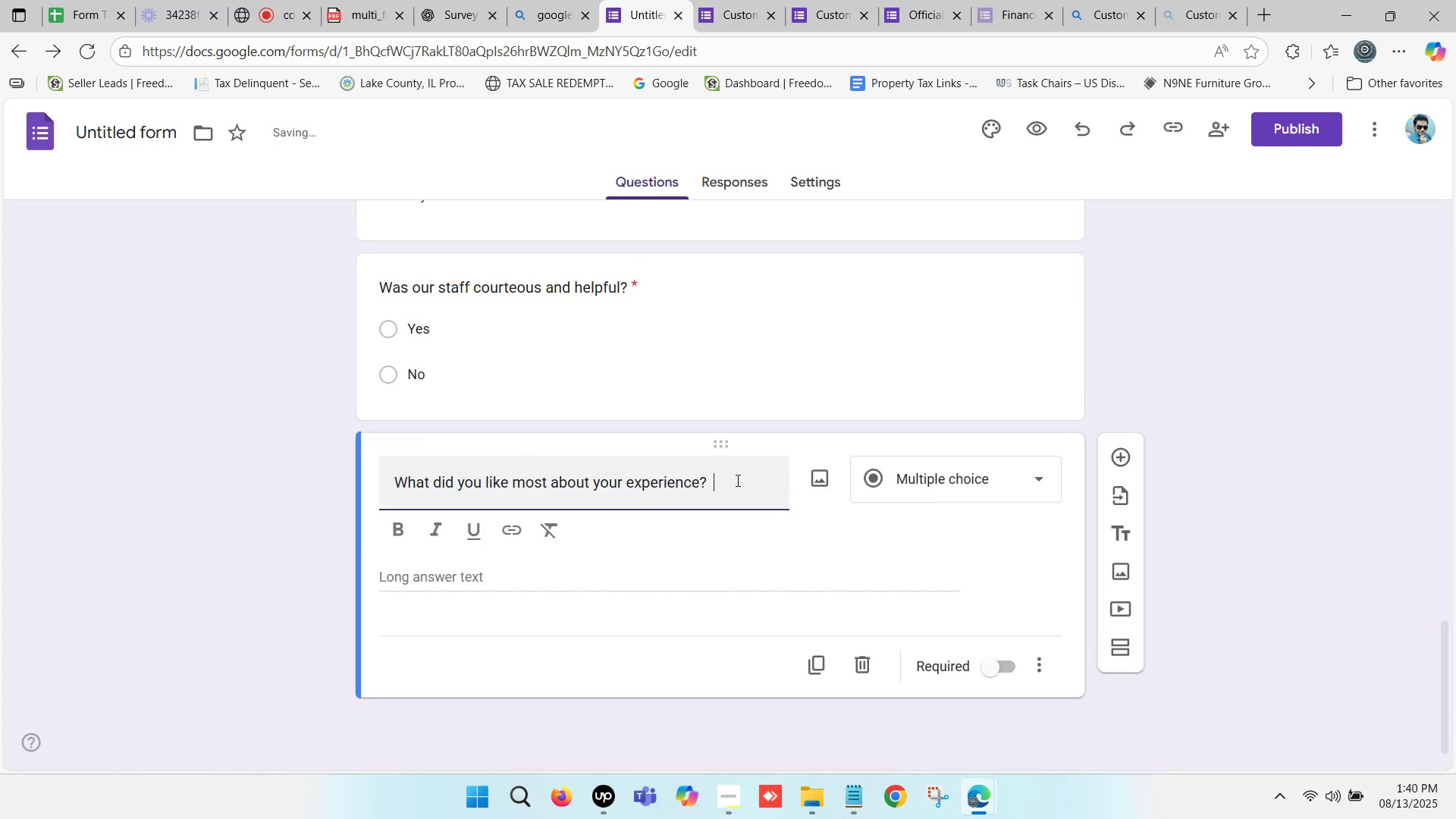 
key(Backspace)
 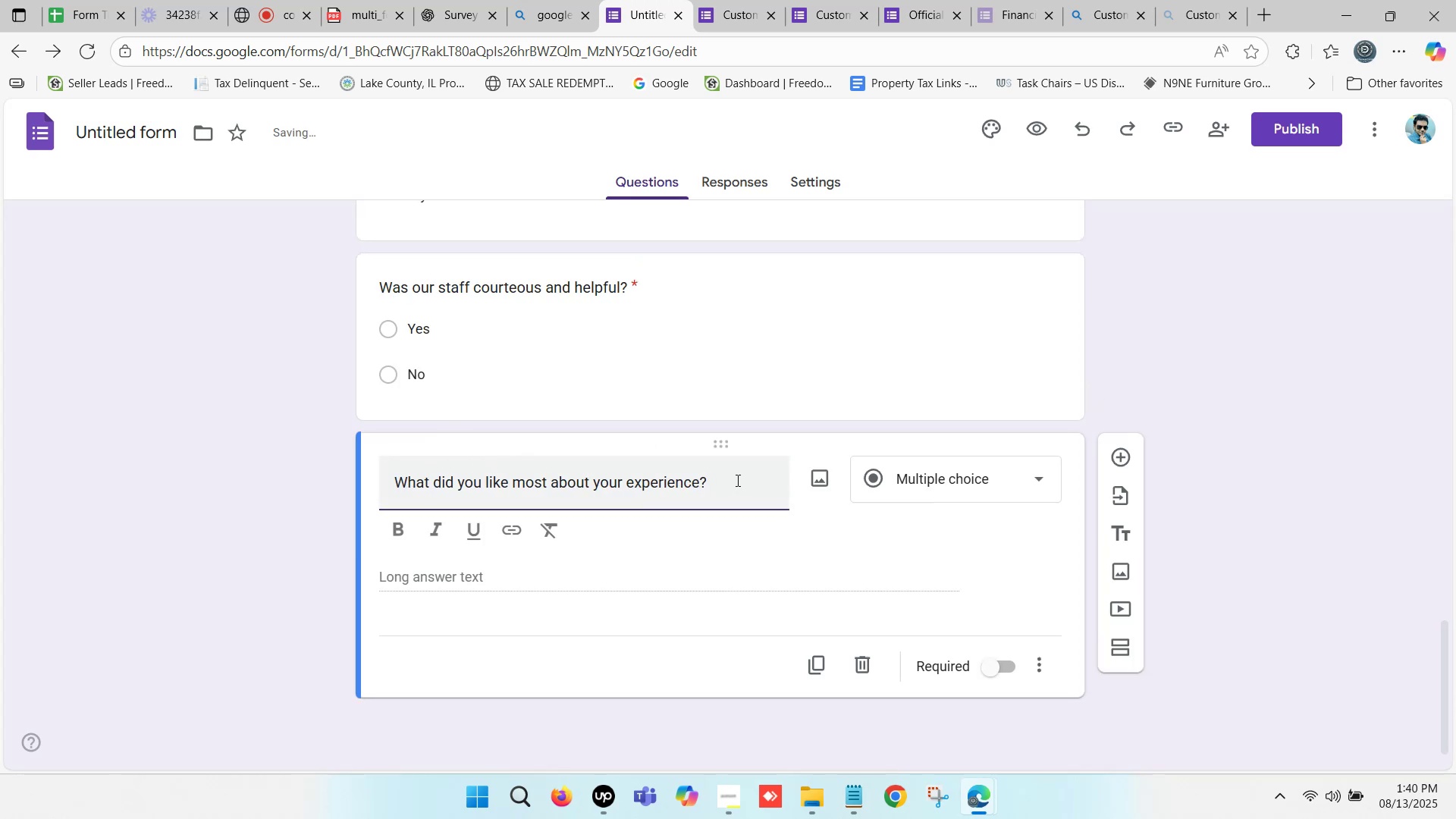 
key(Backspace)
 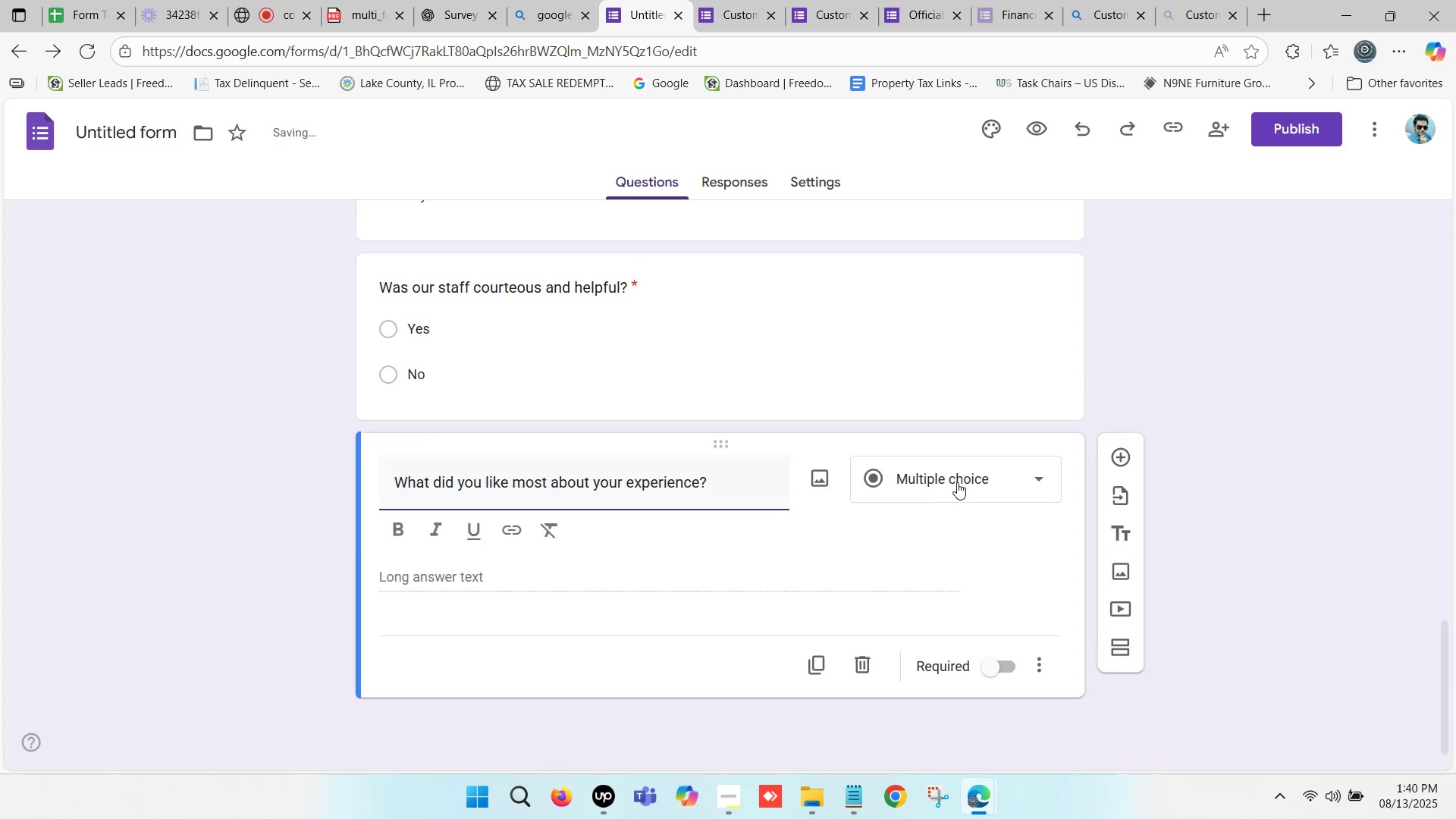 
left_click([949, 480])
 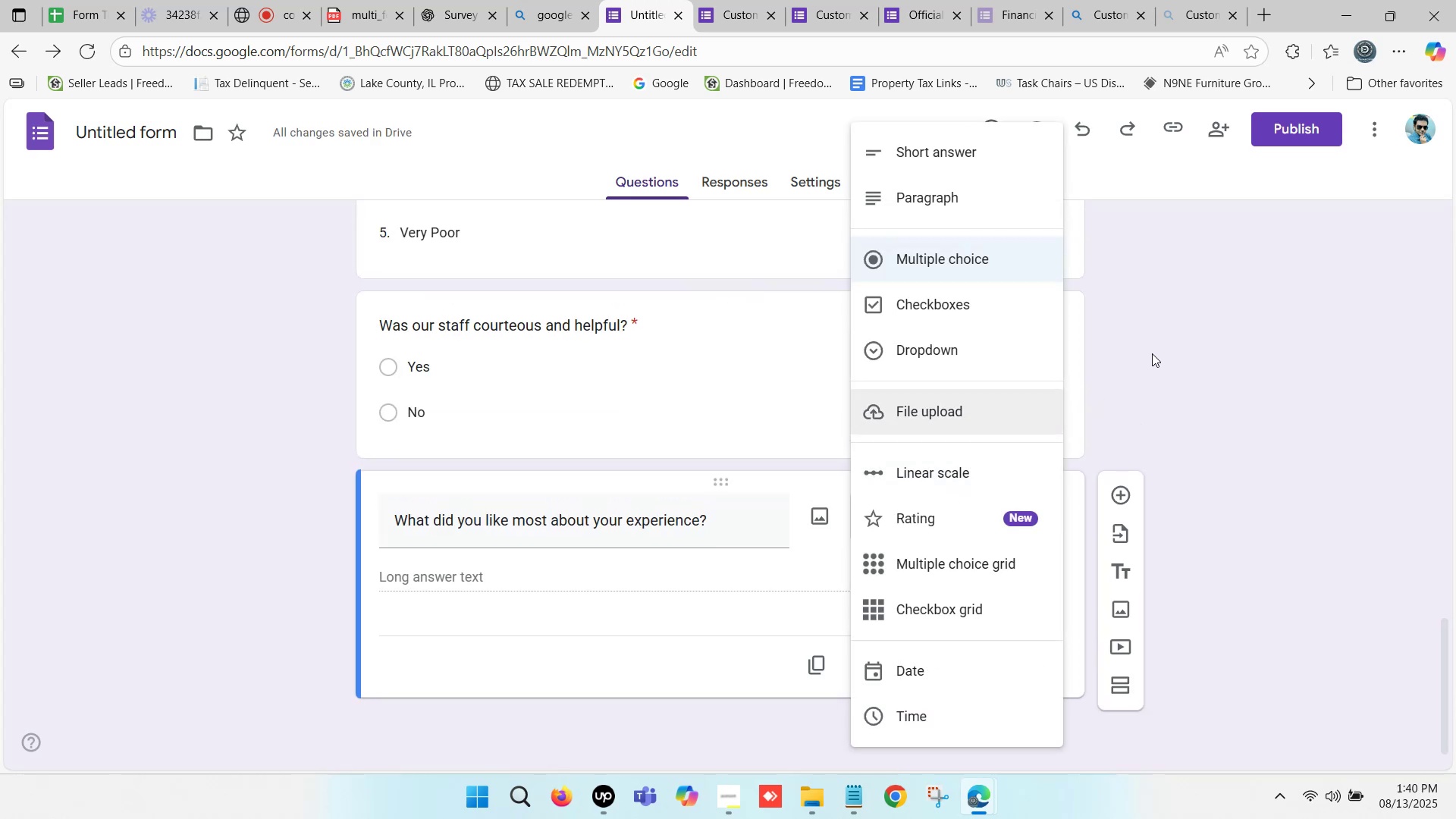 
left_click([461, 569])
 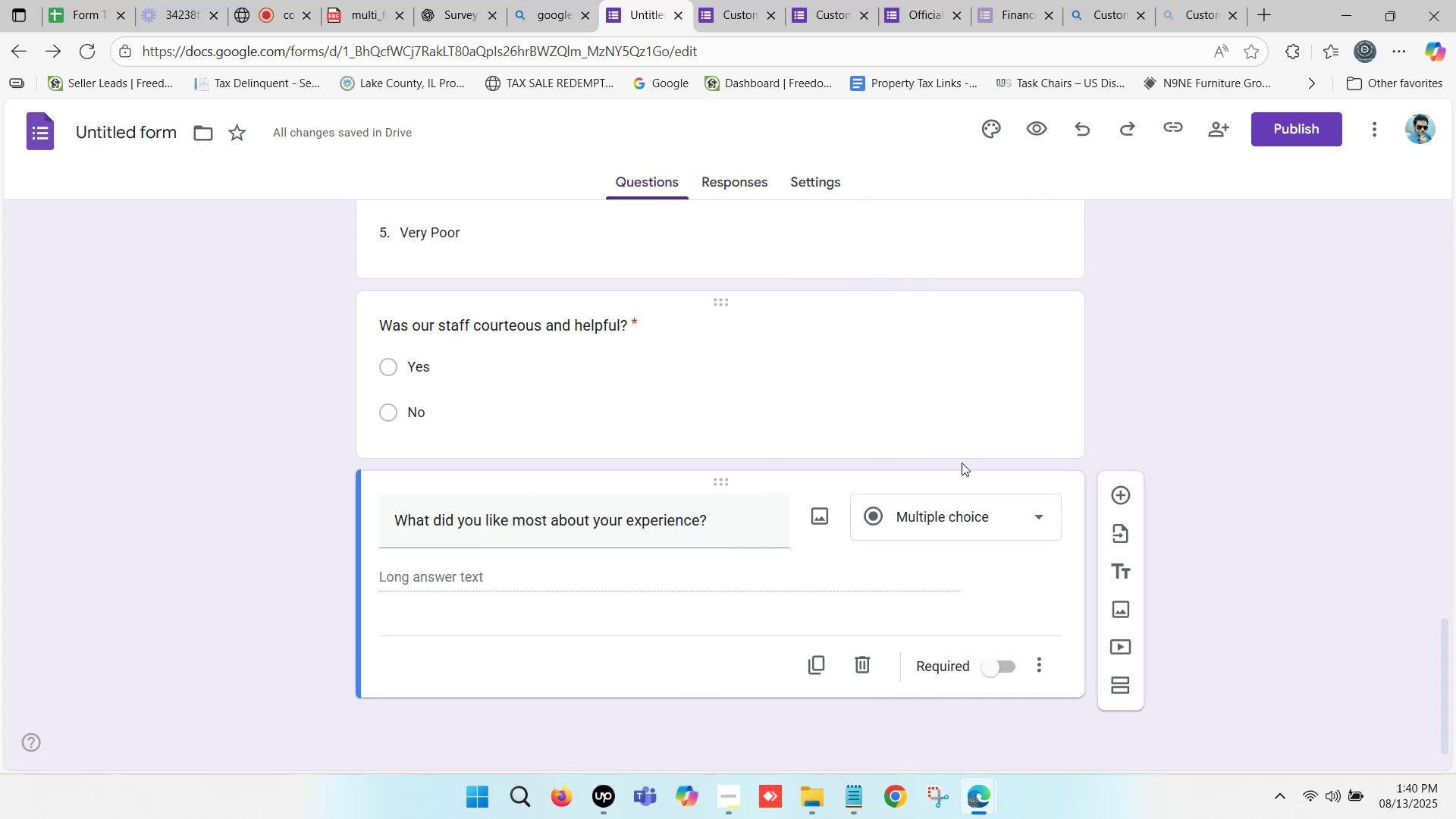 
left_click([929, 521])
 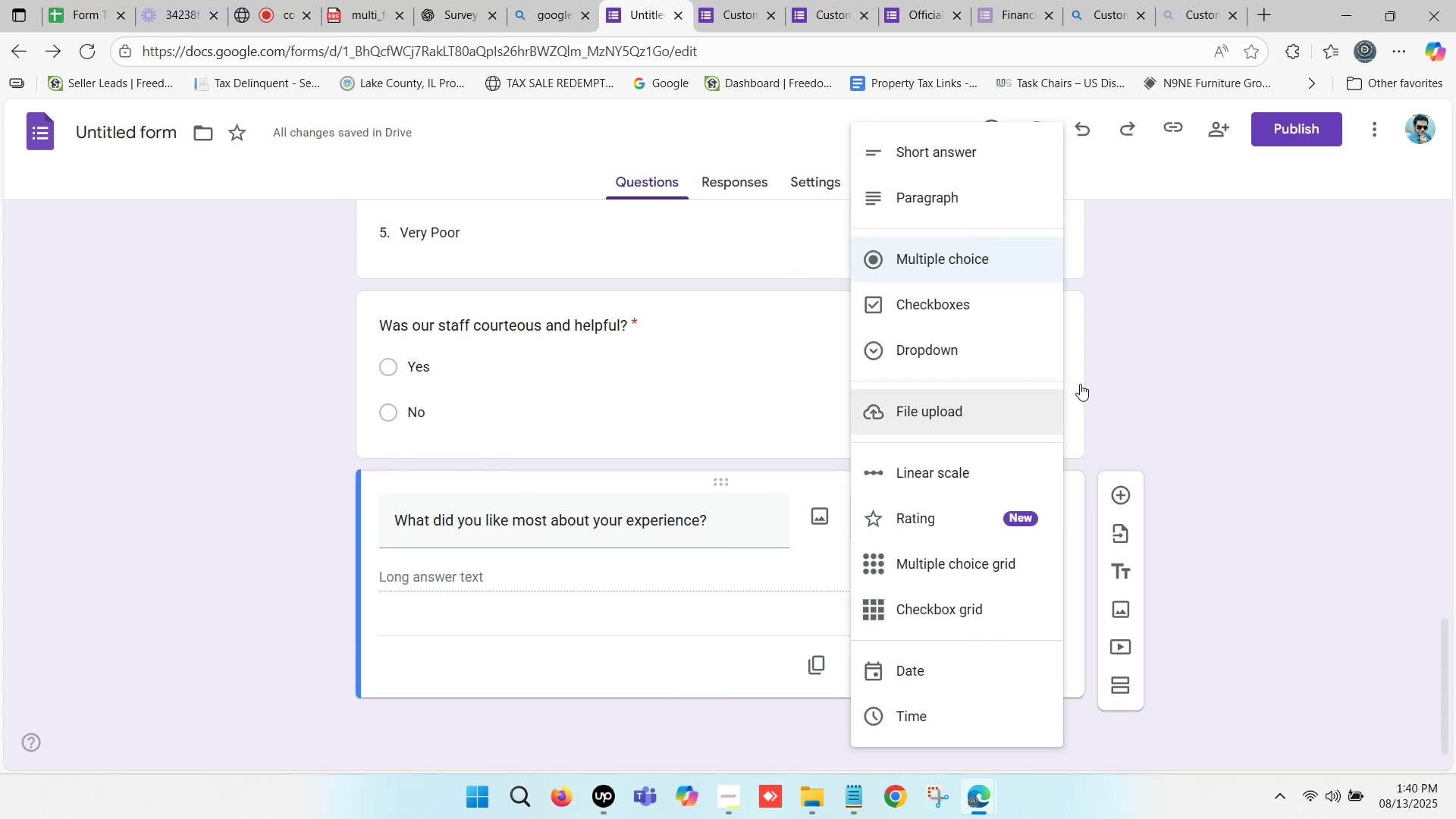 
left_click([1148, 356])
 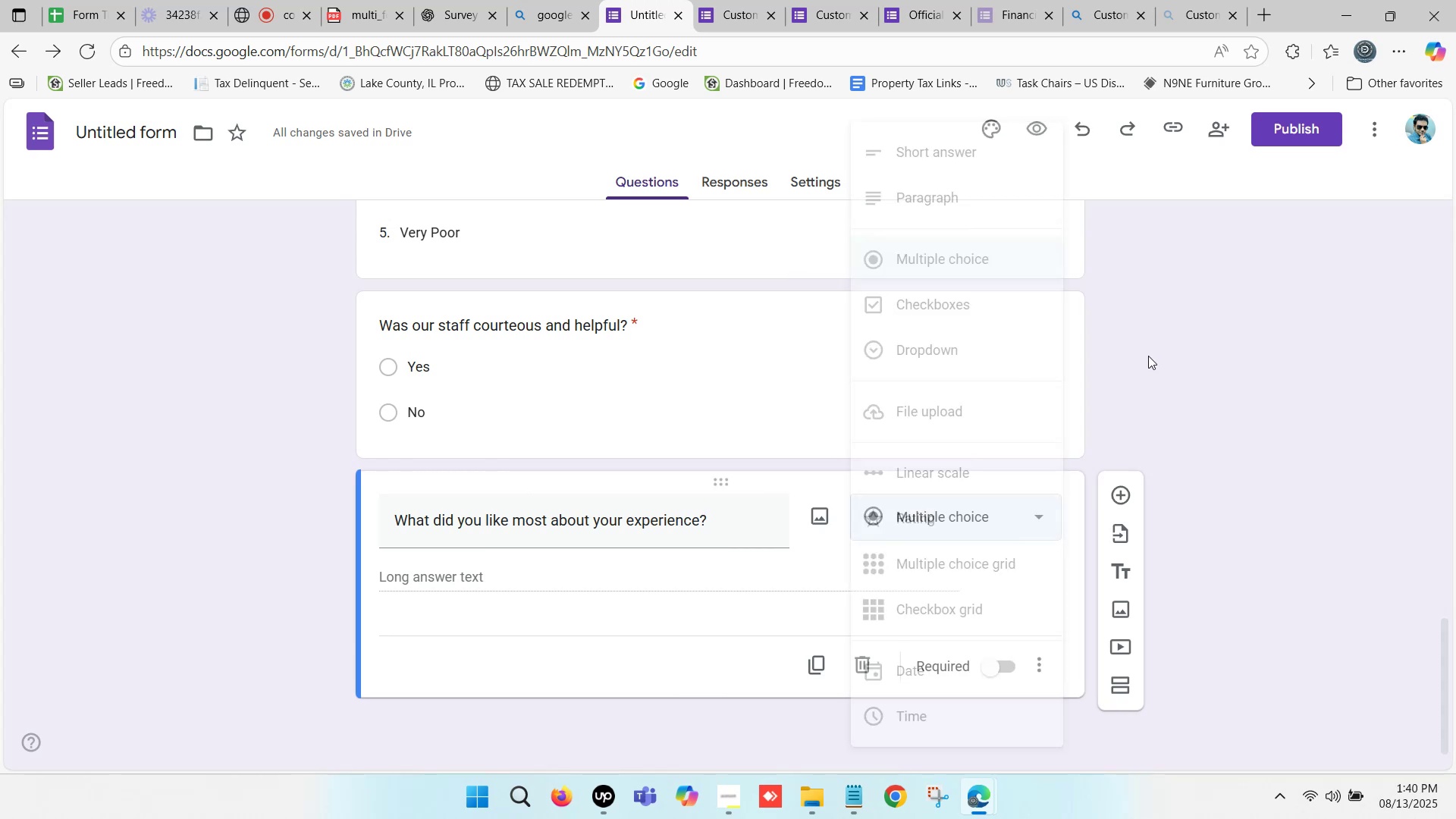 
scroll: coordinate [817, 444], scroll_direction: down, amount: 3.0
 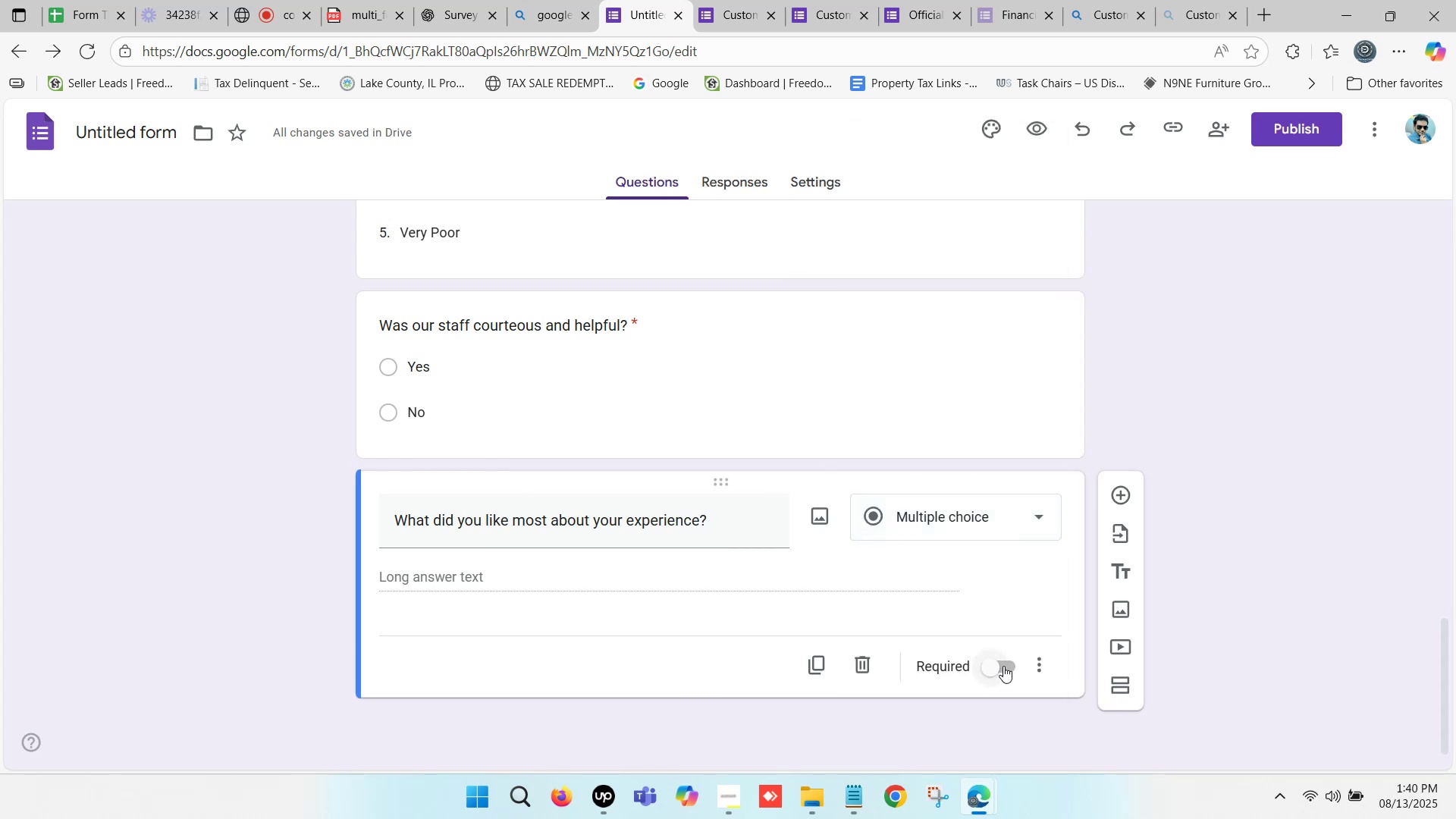 
left_click([996, 664])
 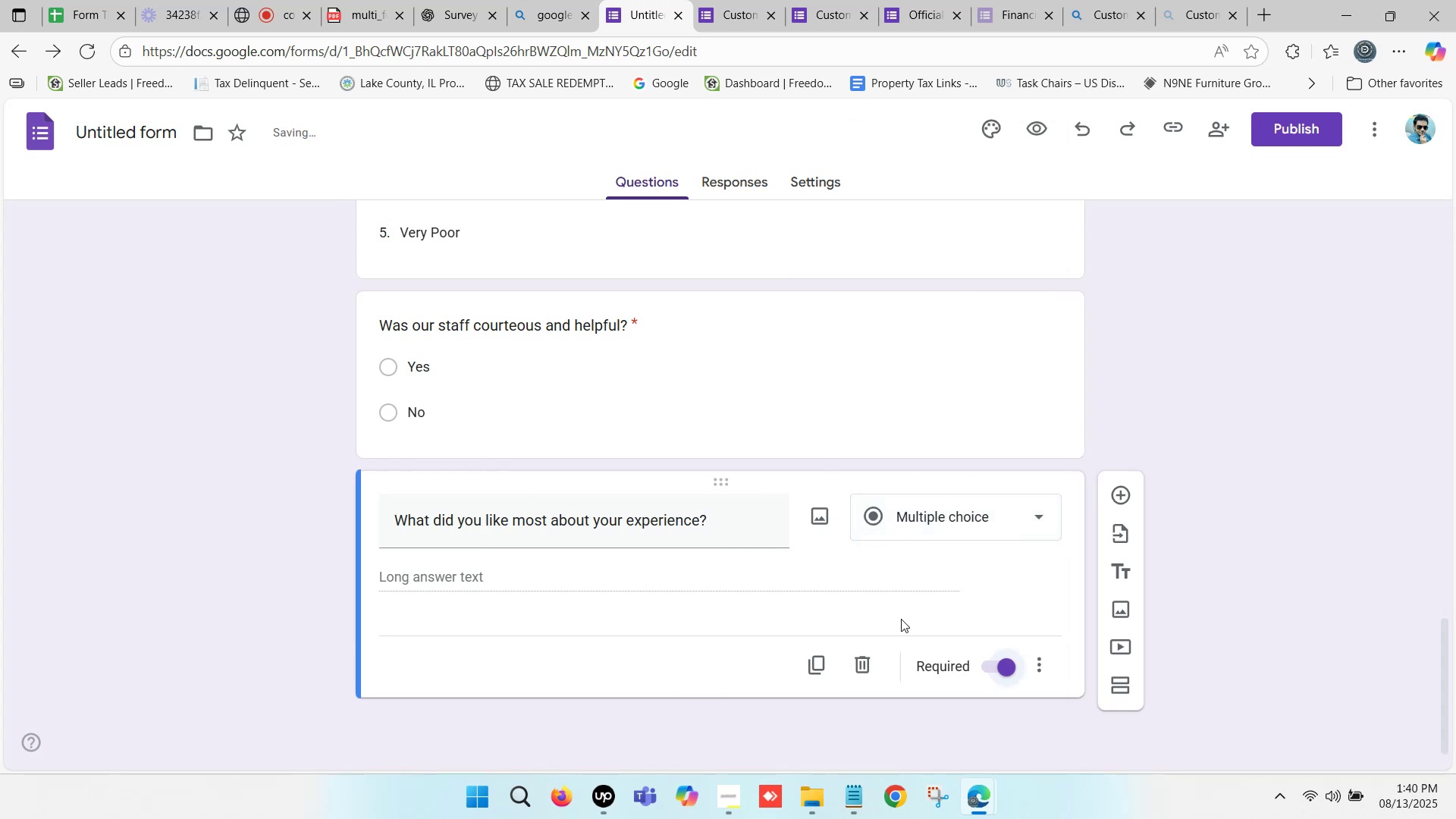 
scroll: coordinate [661, 588], scroll_direction: down, amount: 1.0
 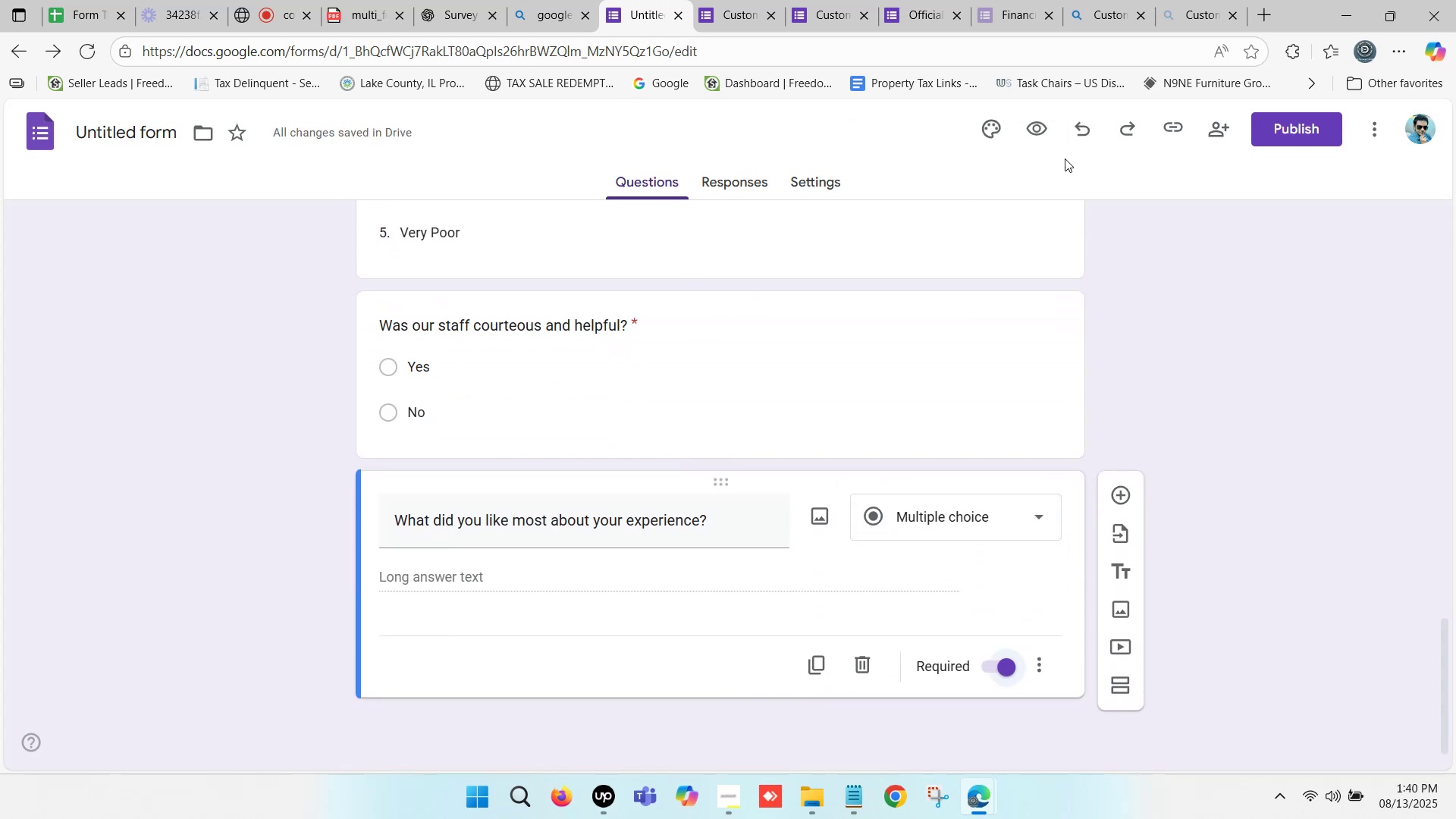 
left_click([1042, 127])
 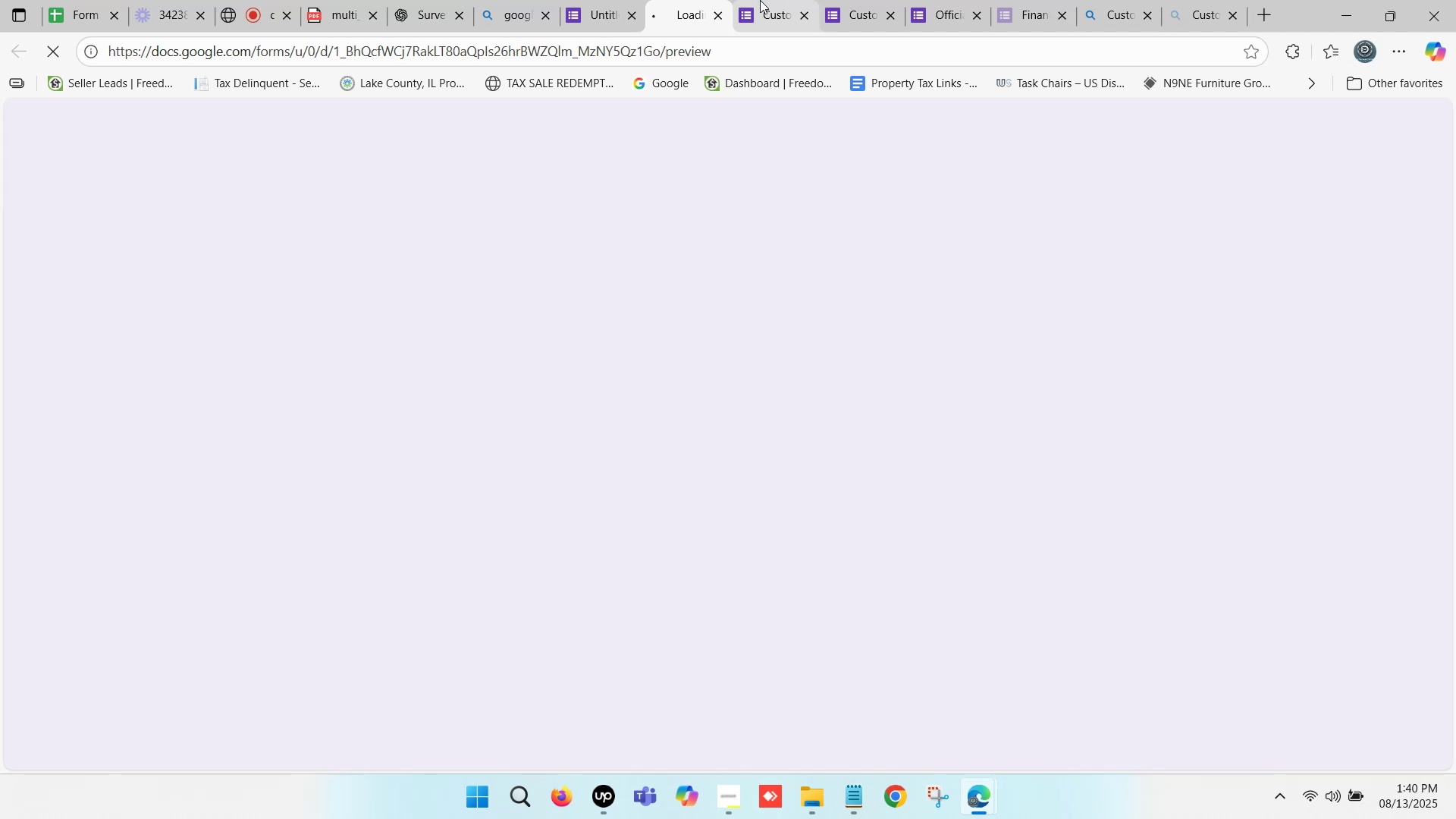 
left_click([795, 0])
 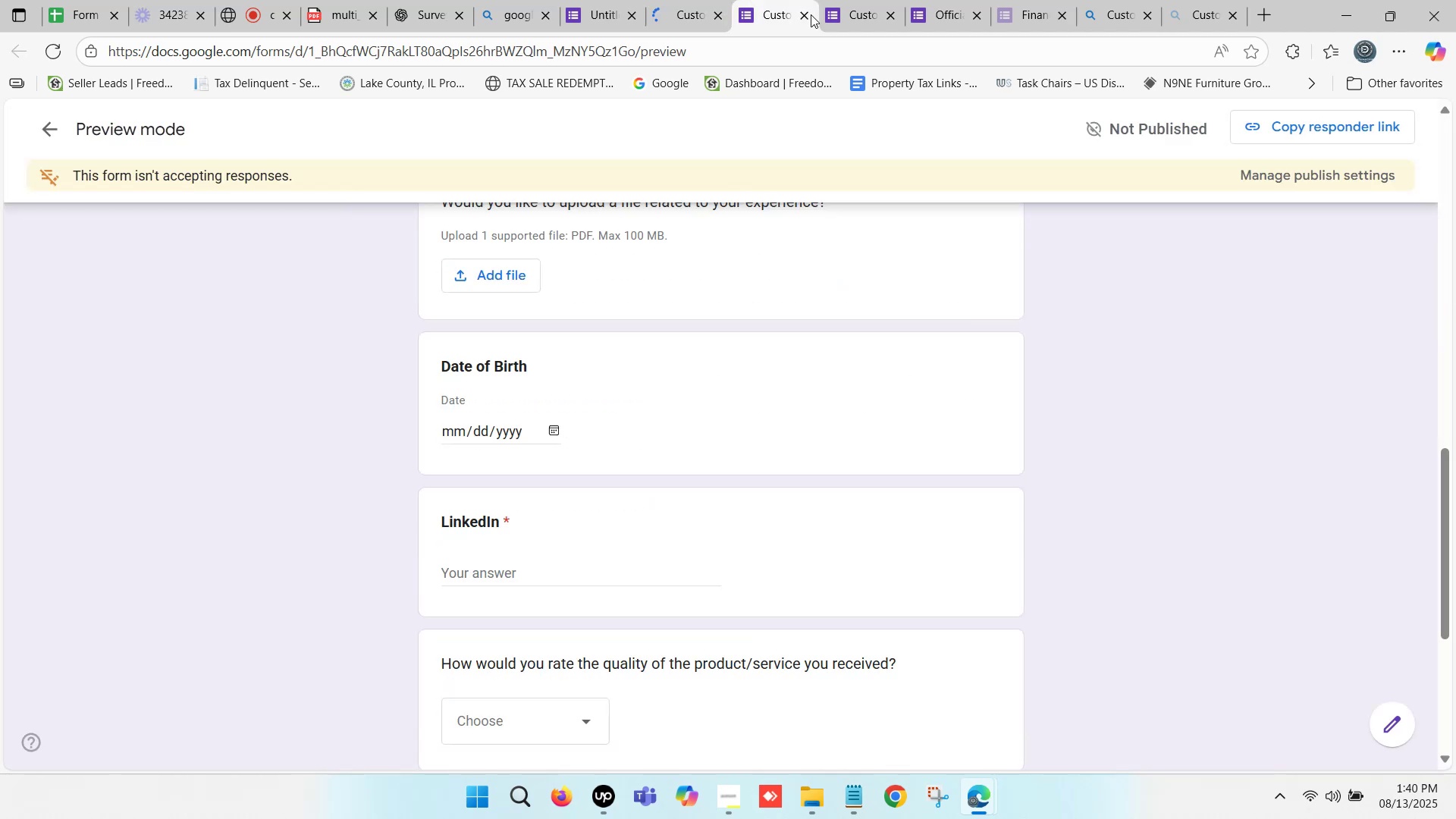 
left_click([805, 15])
 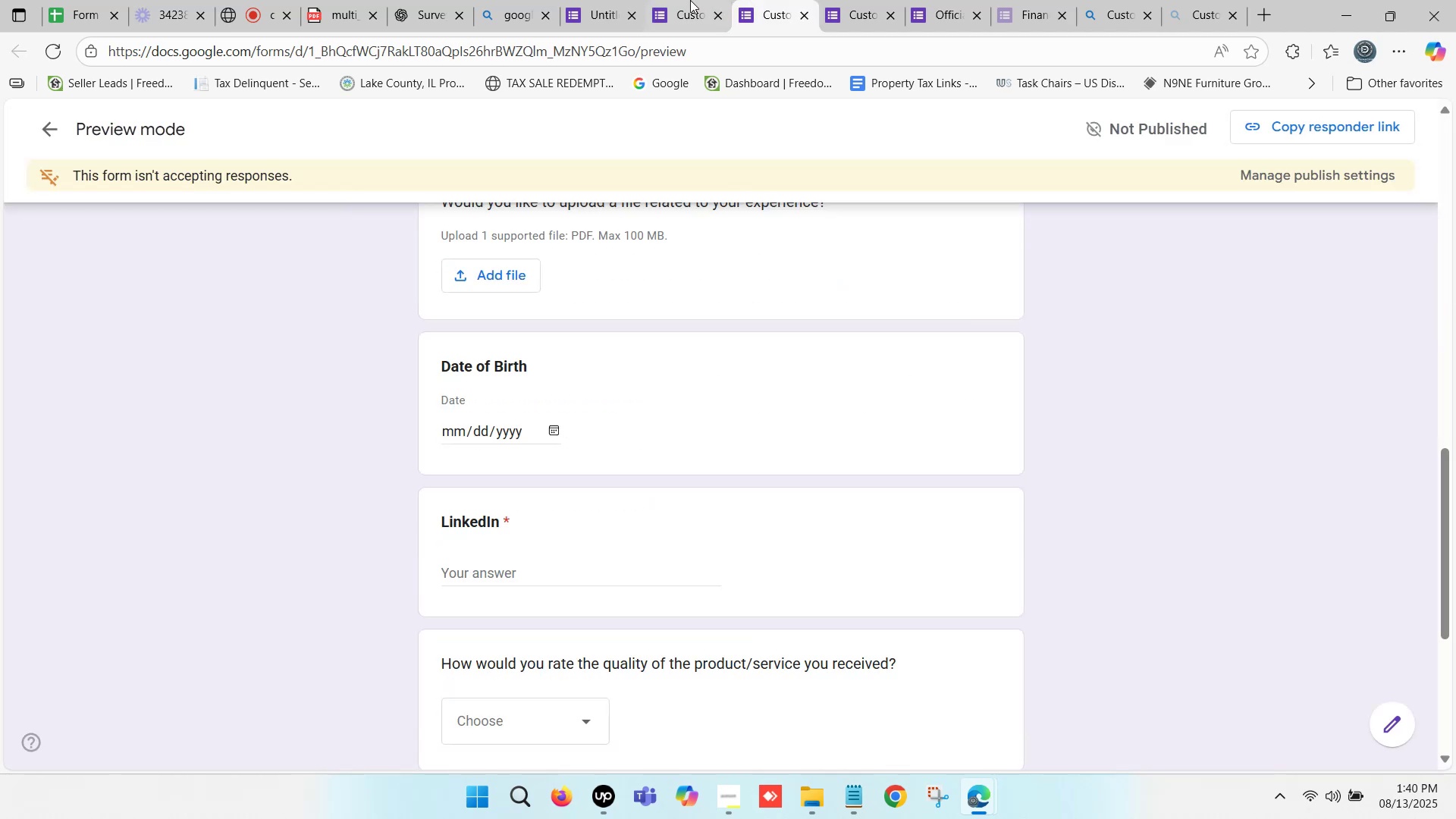 
left_click([686, 0])
 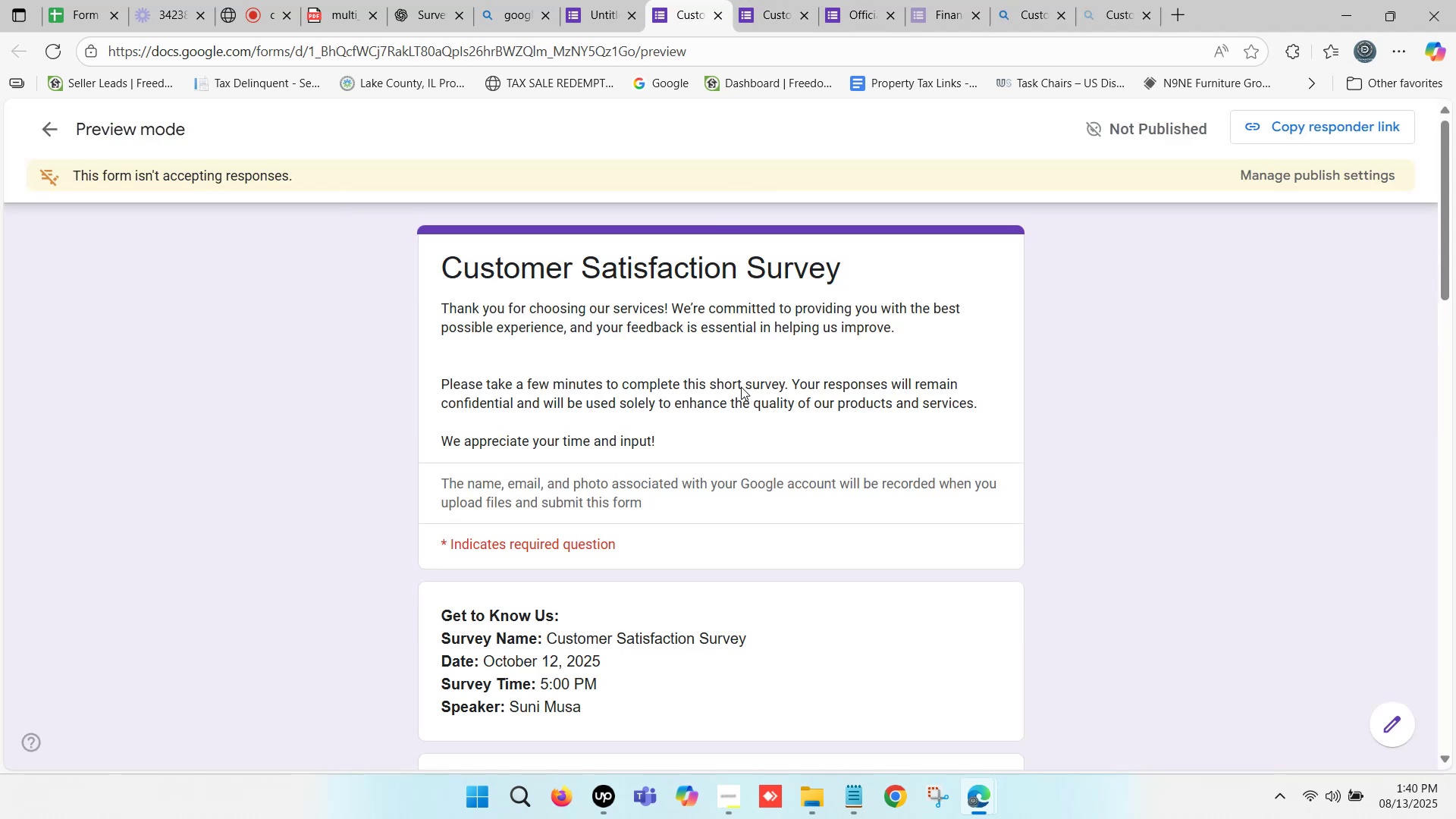 
scroll: coordinate [668, 406], scroll_direction: down, amount: 11.0
 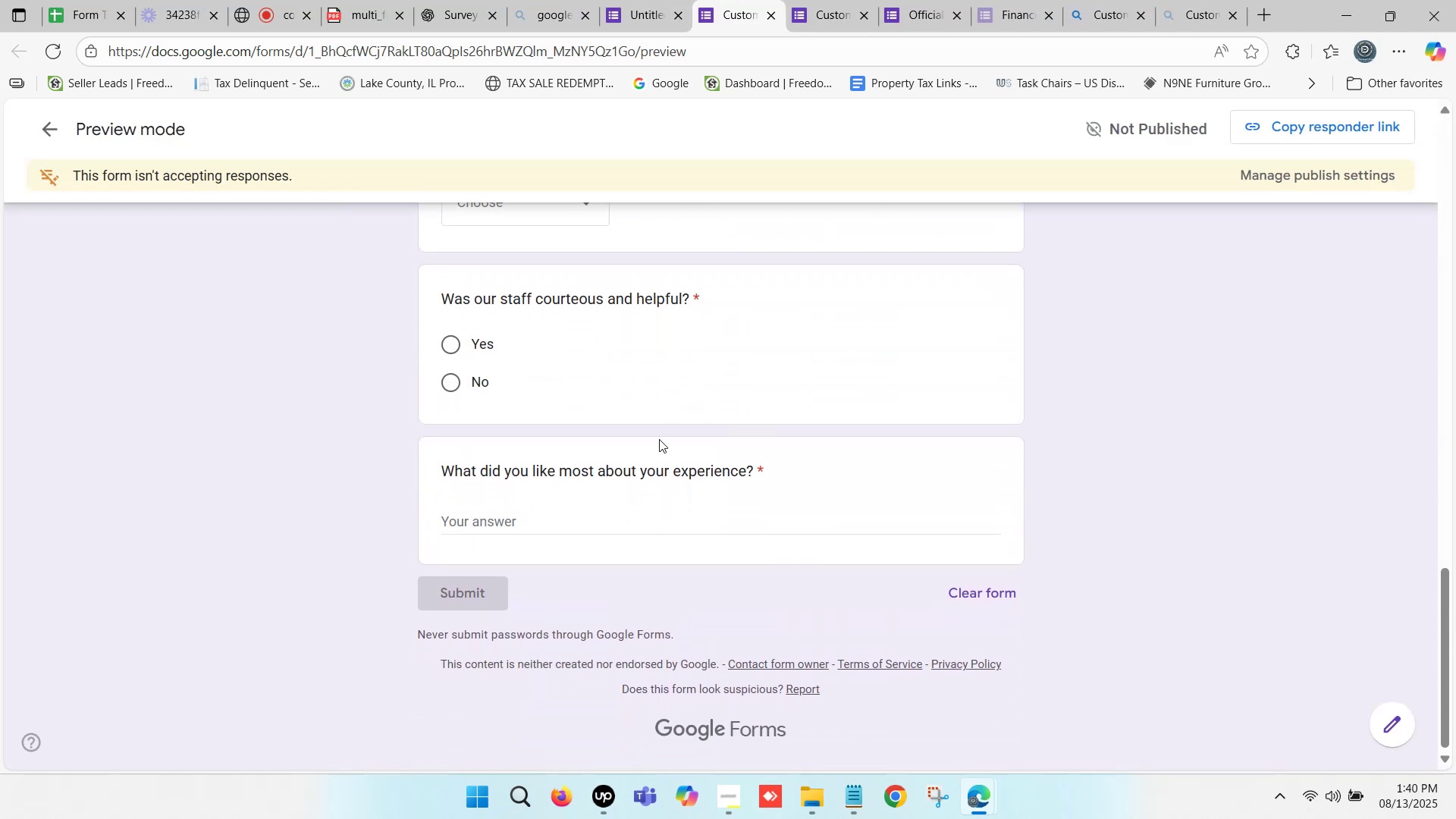 
left_click([519, 516])
 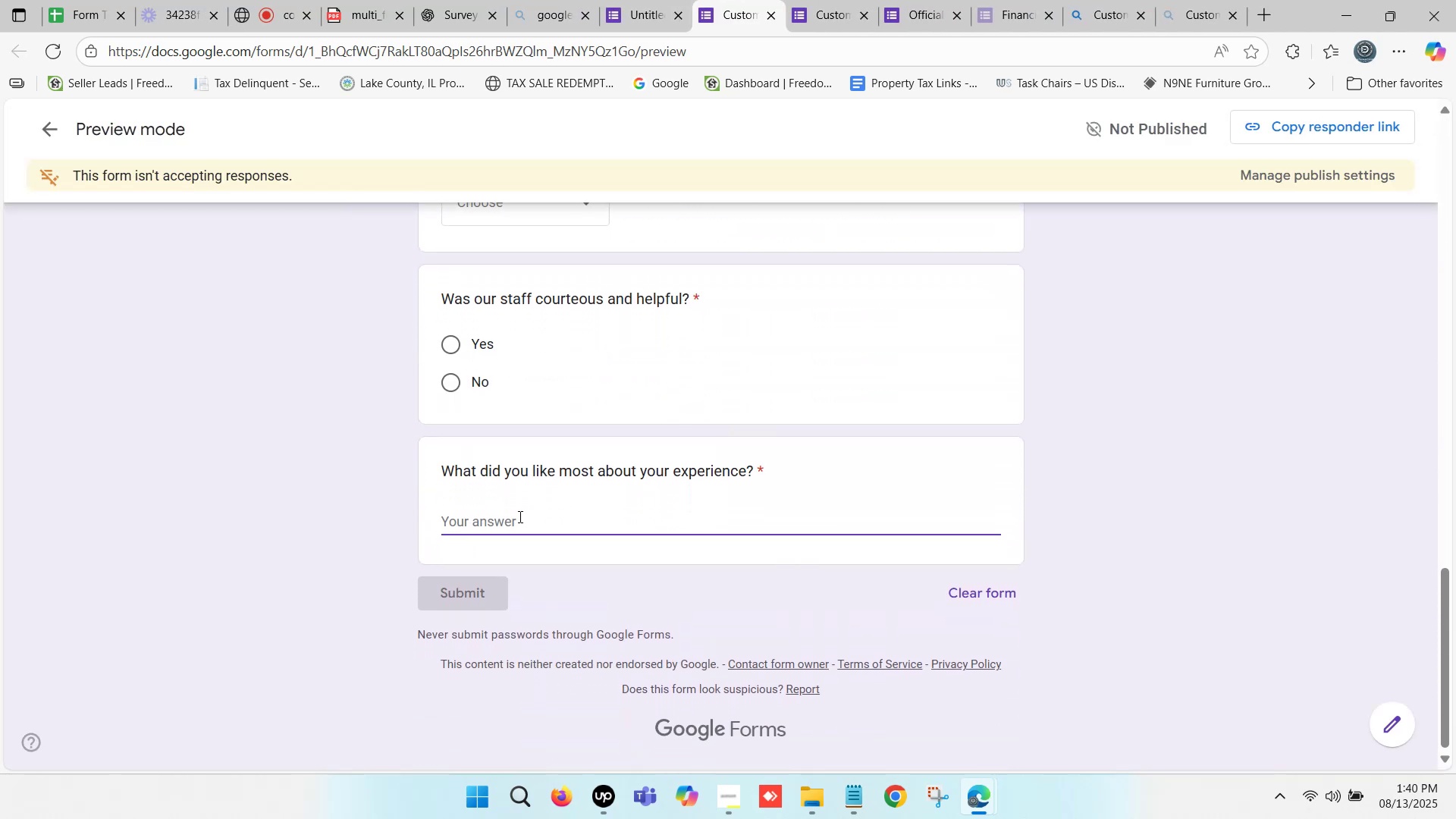 
left_click([519, 516])
 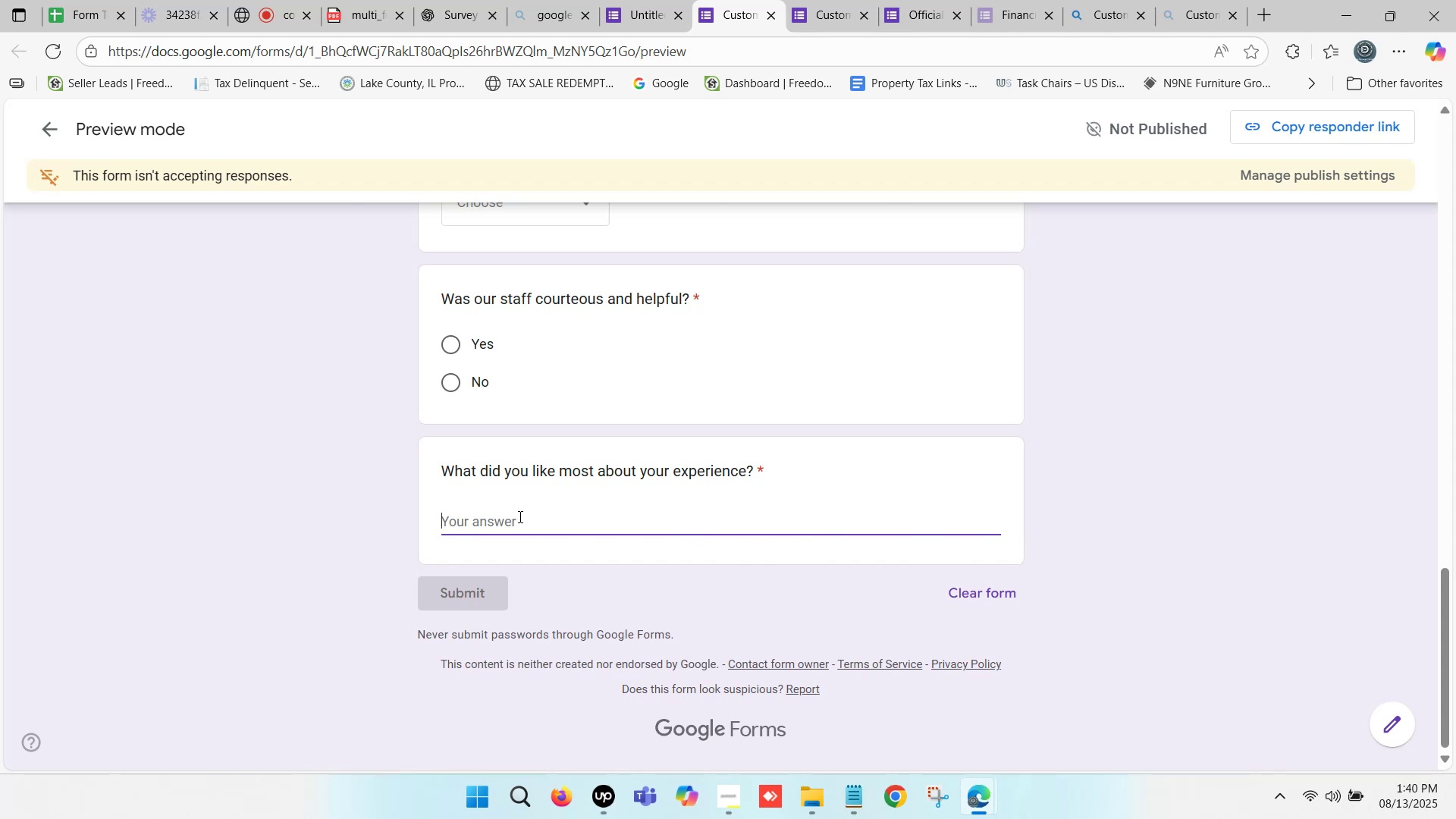 
left_click([519, 516])
 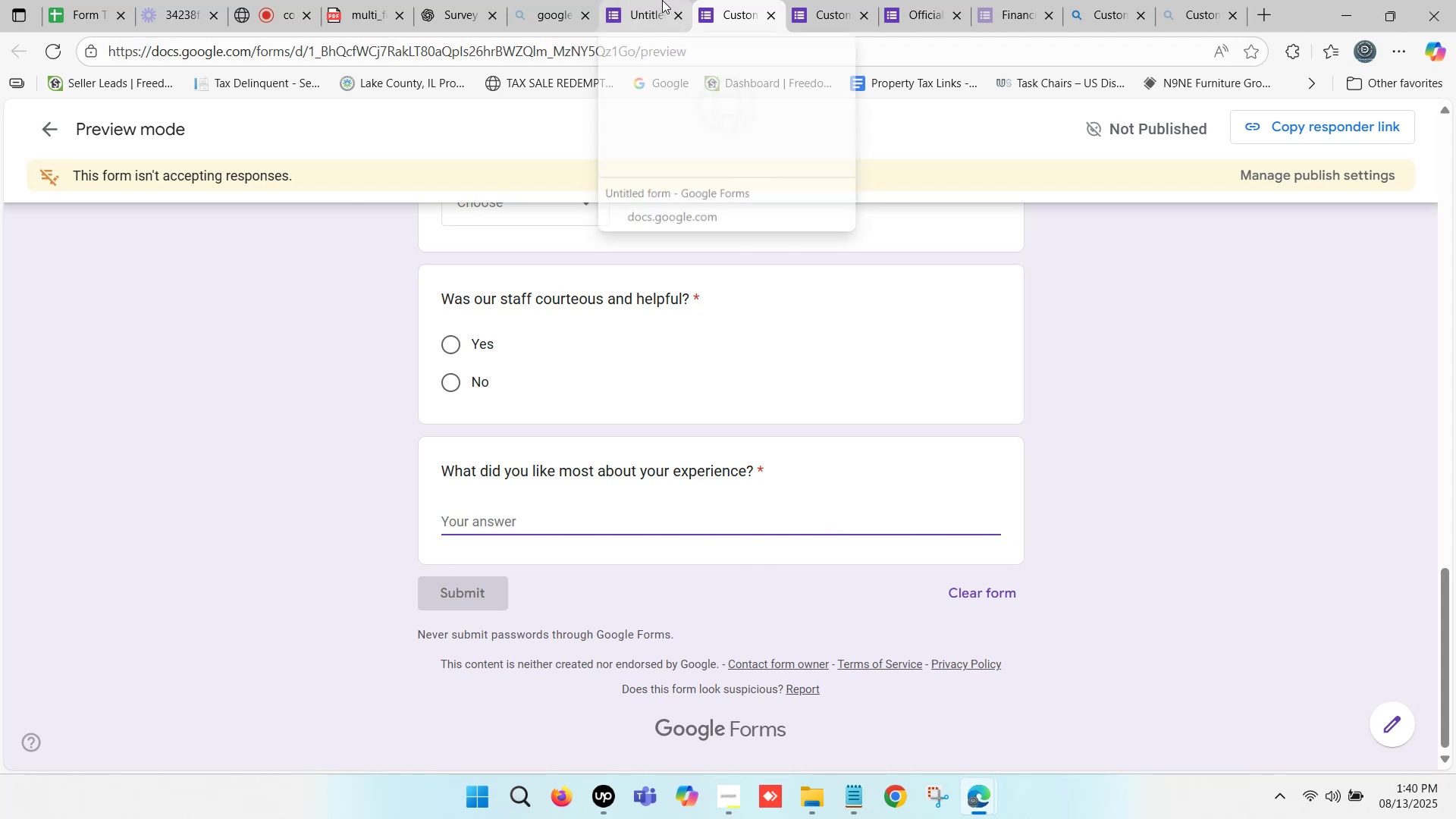 
left_click([769, 14])
 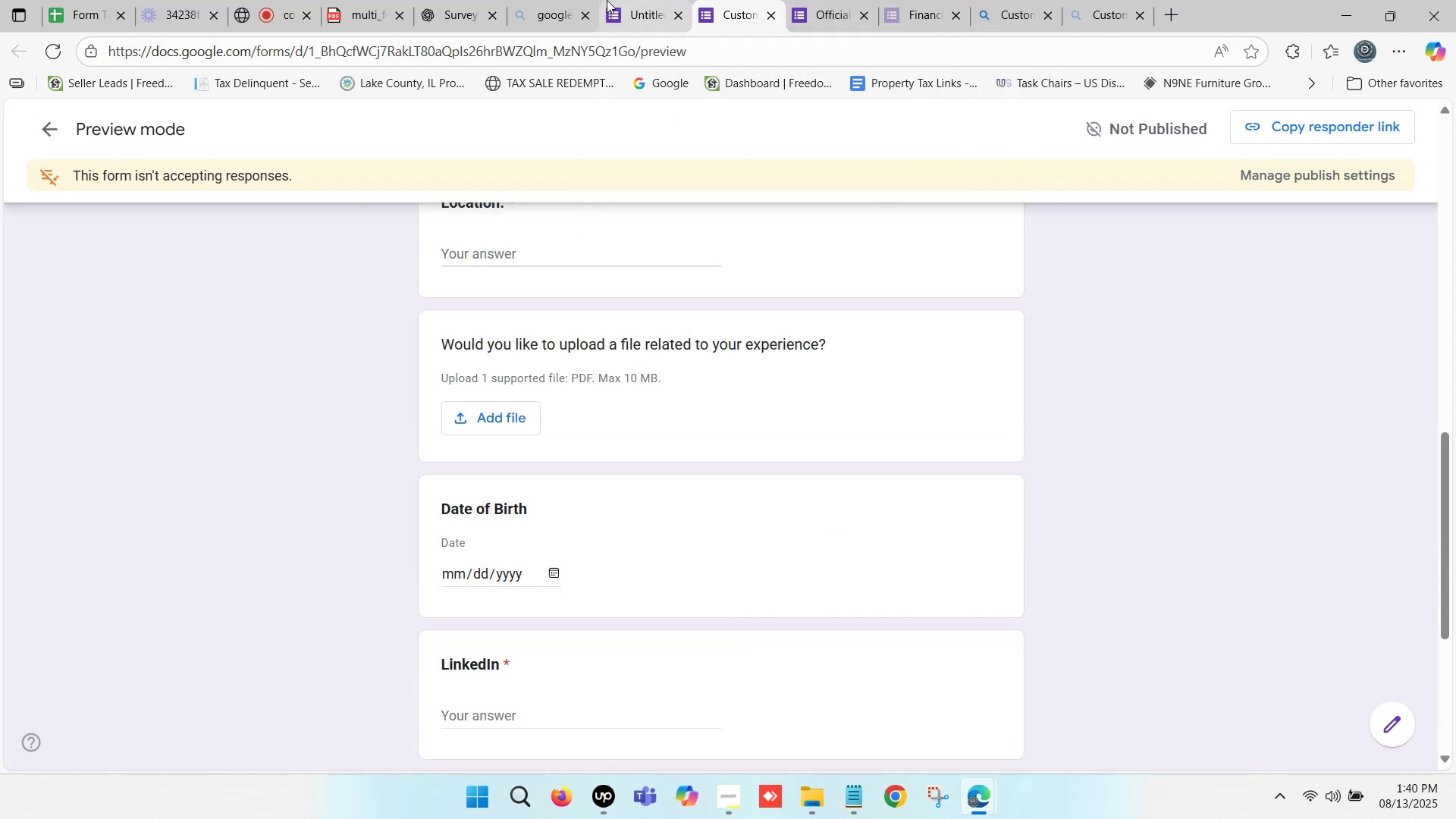 
left_click([560, 0])
 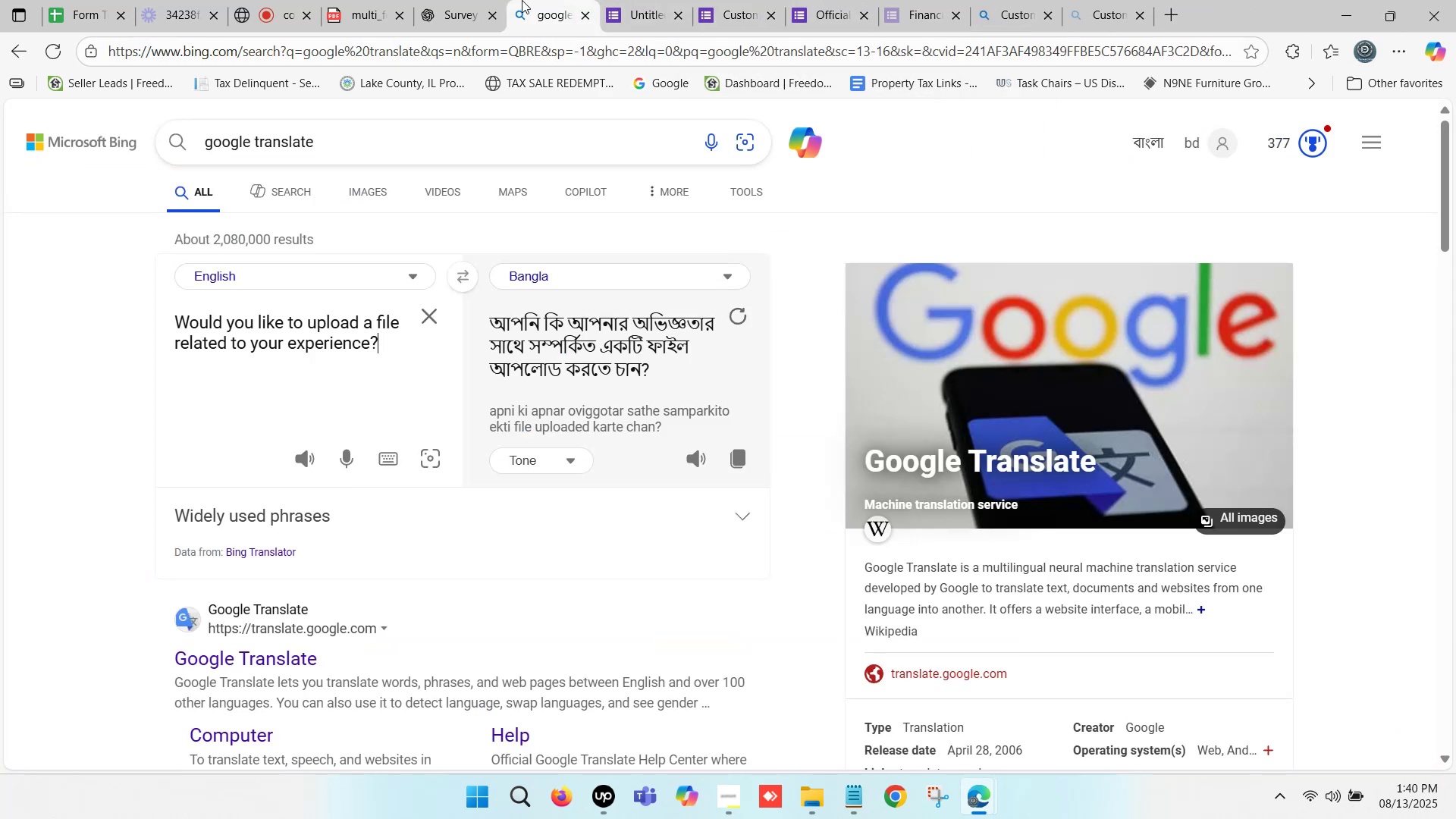 
left_click([472, 0])
 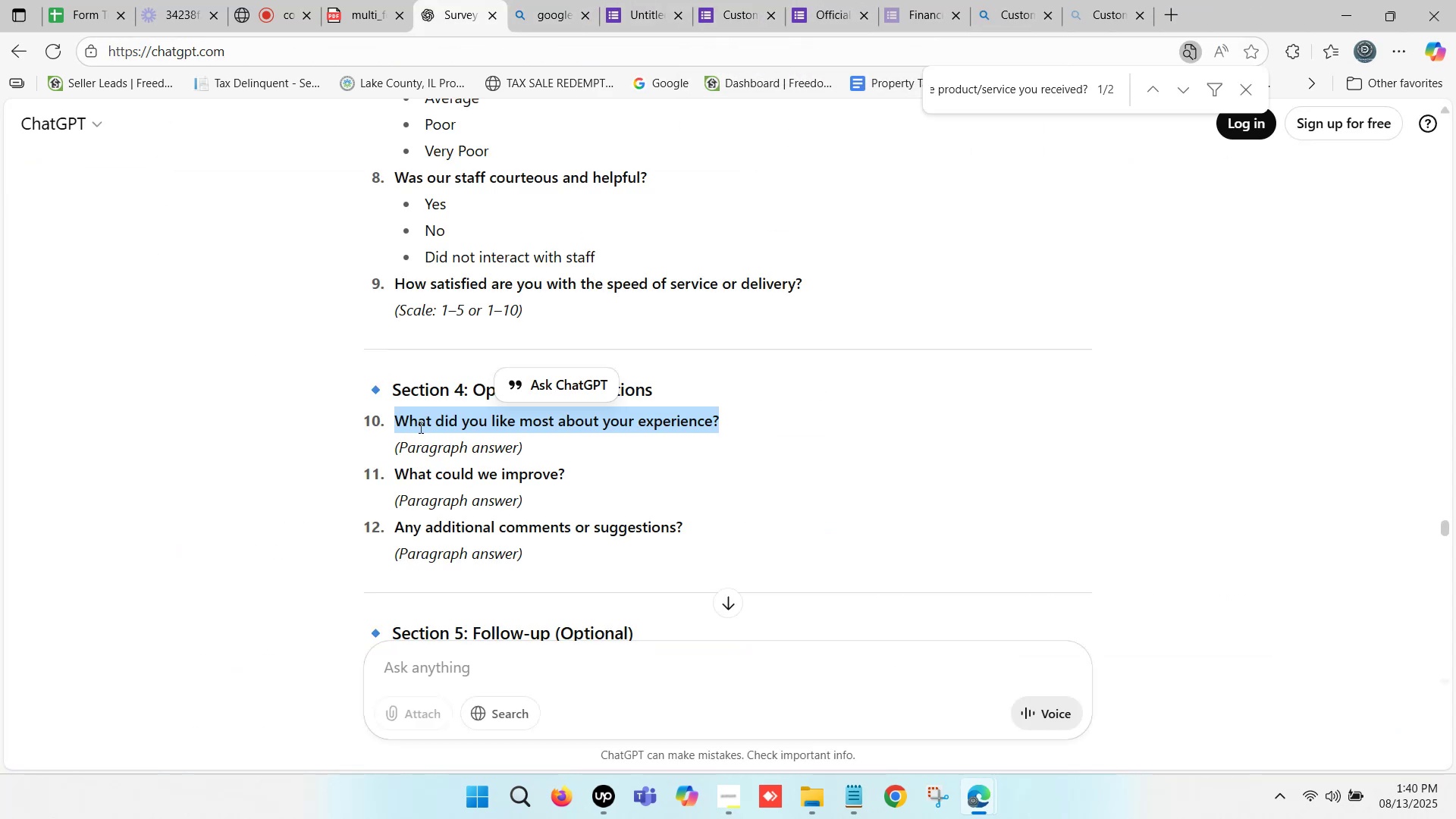 
scroll: coordinate [485, 440], scroll_direction: down, amount: 1.0
 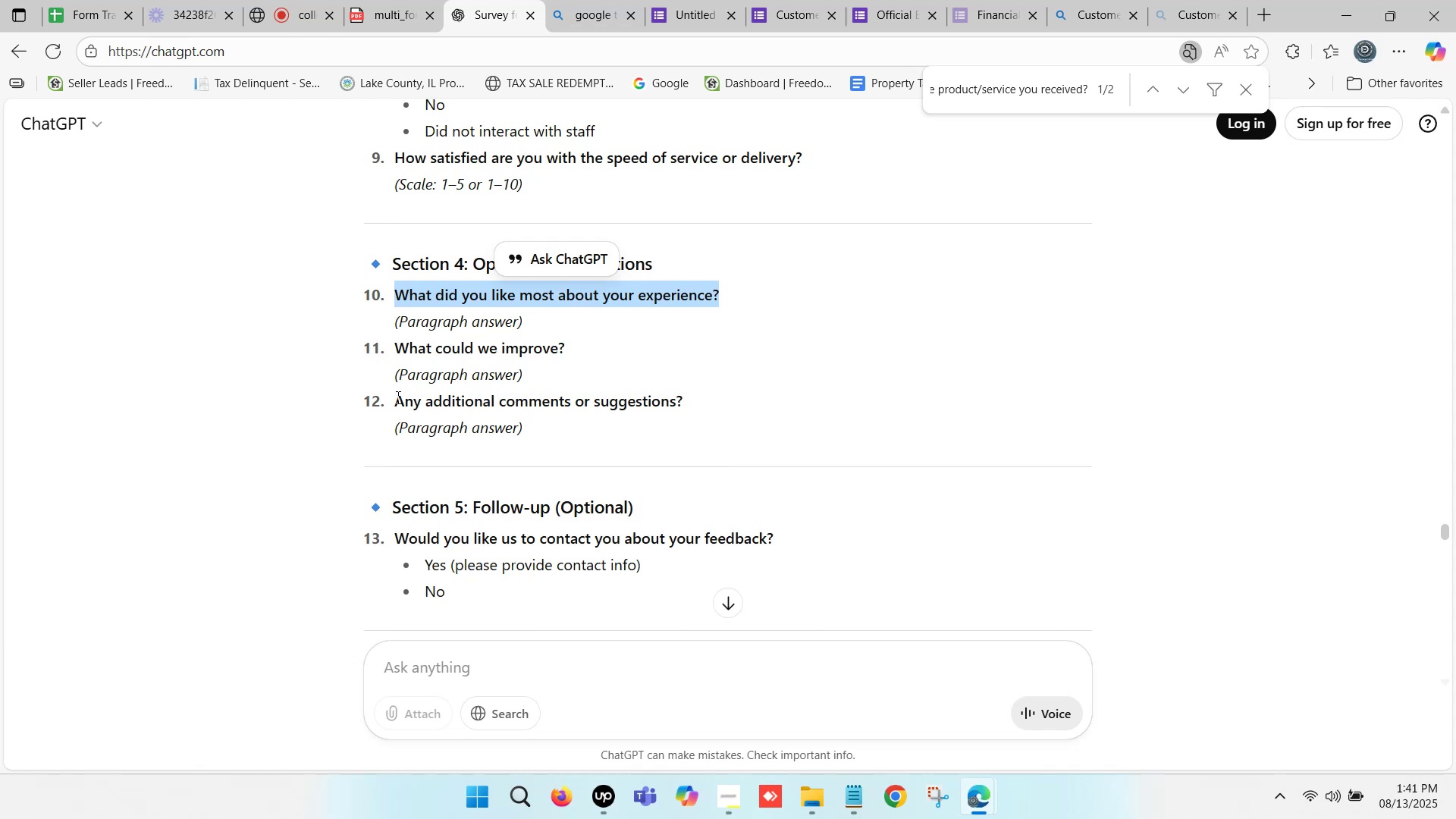 
wait(6.65)
 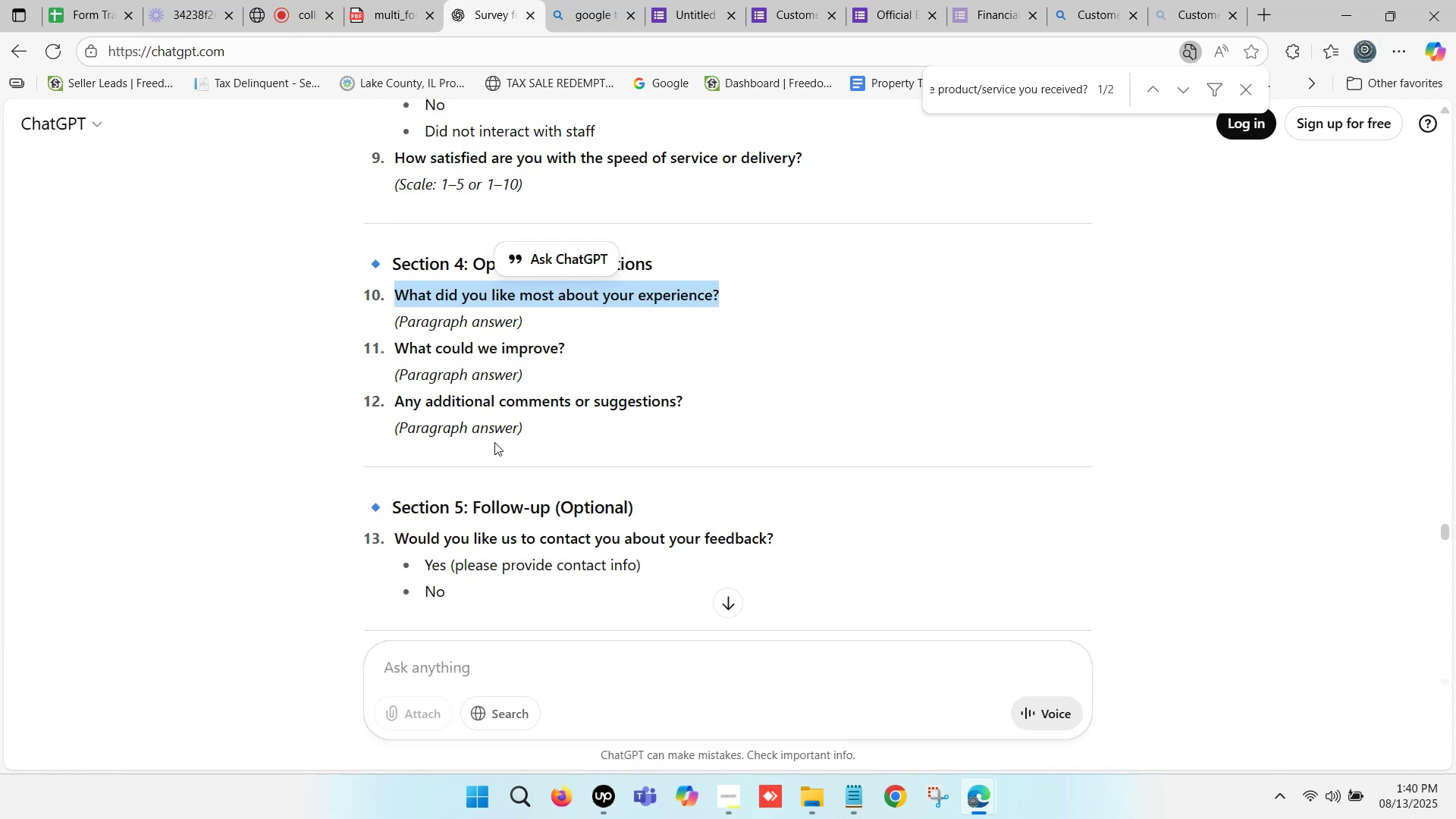 
key(Control+C)
 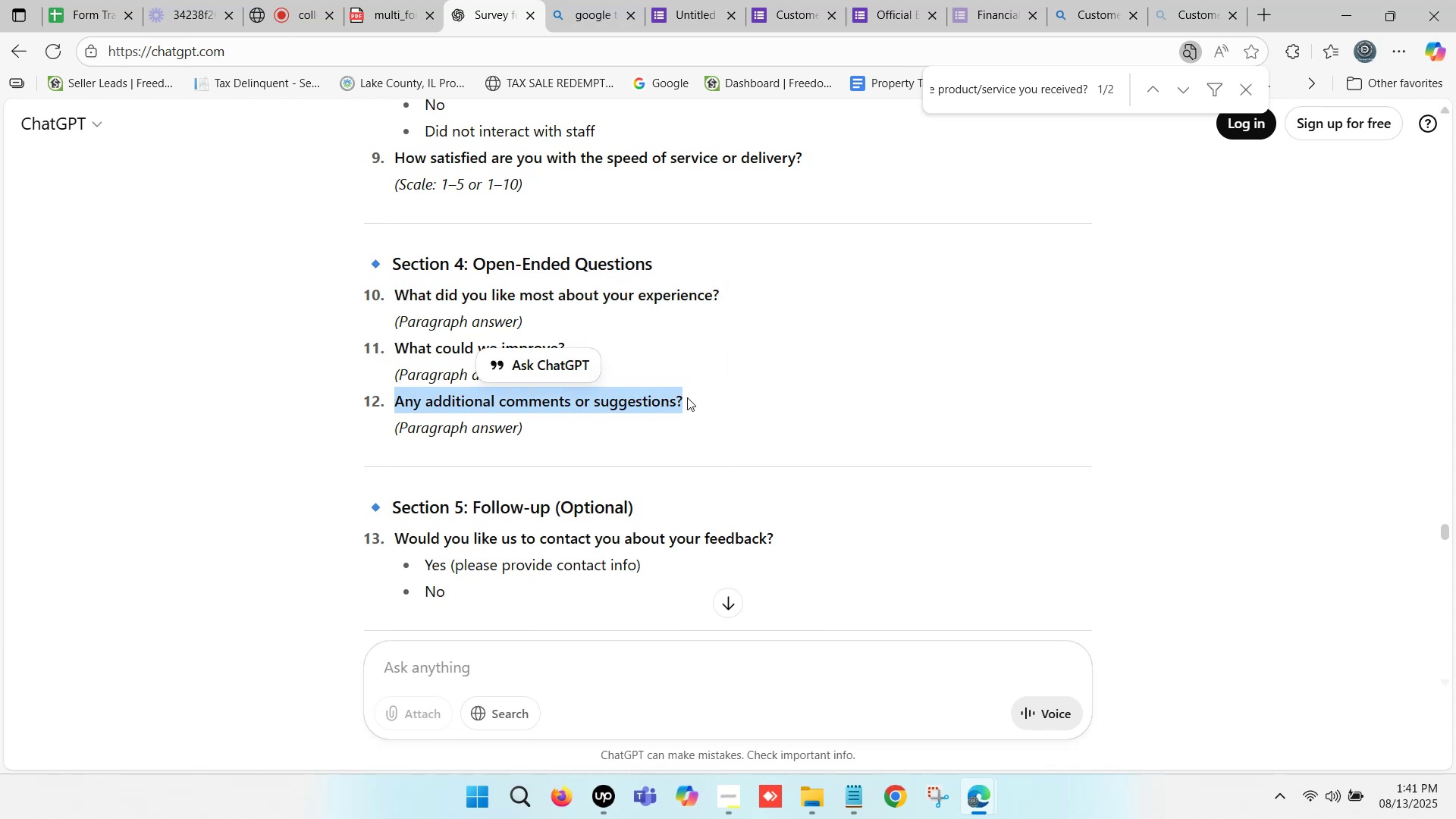 
key(Control+C)
 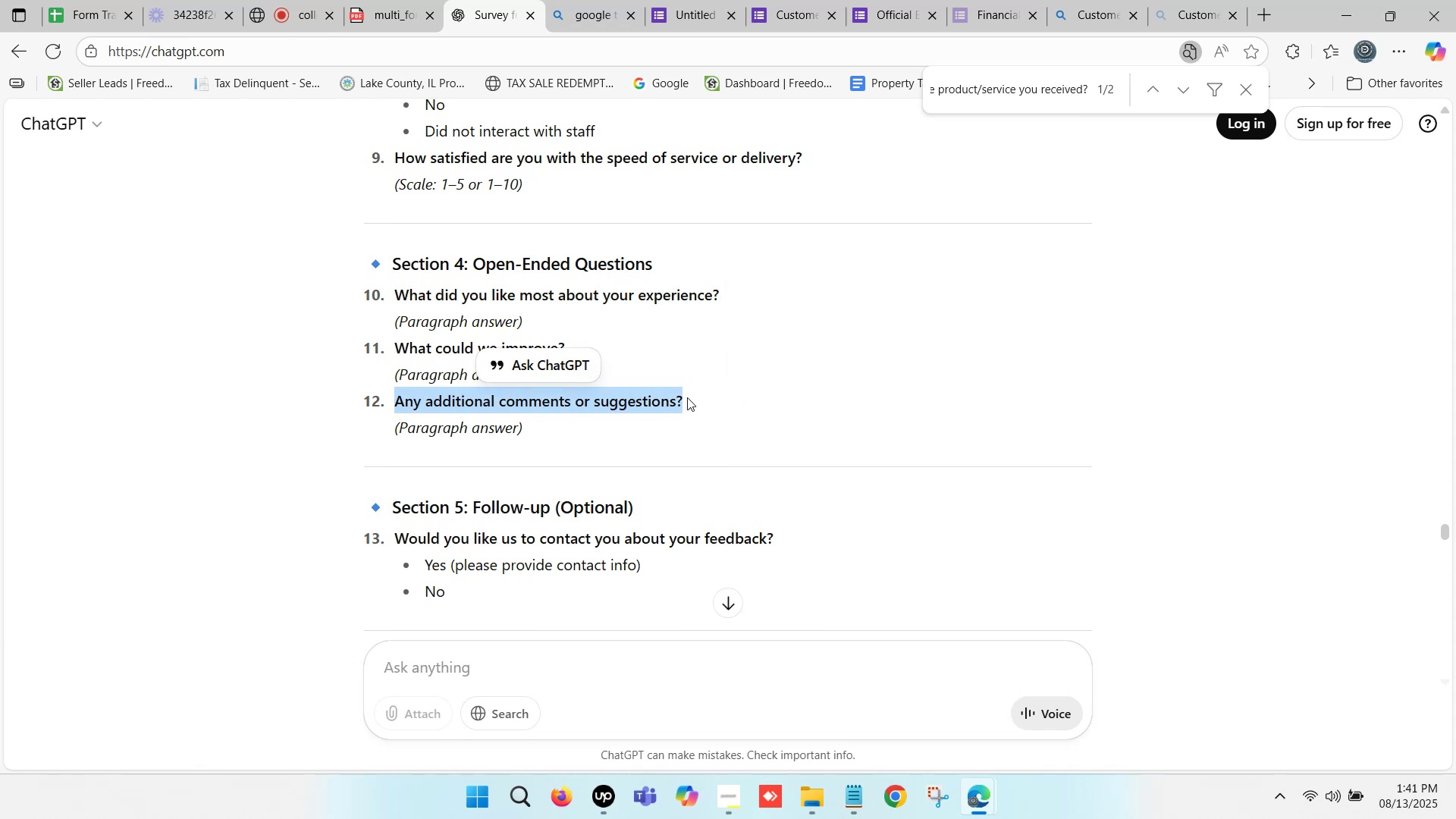 
scroll: coordinate [687, 397], scroll_direction: down, amount: 1.0
 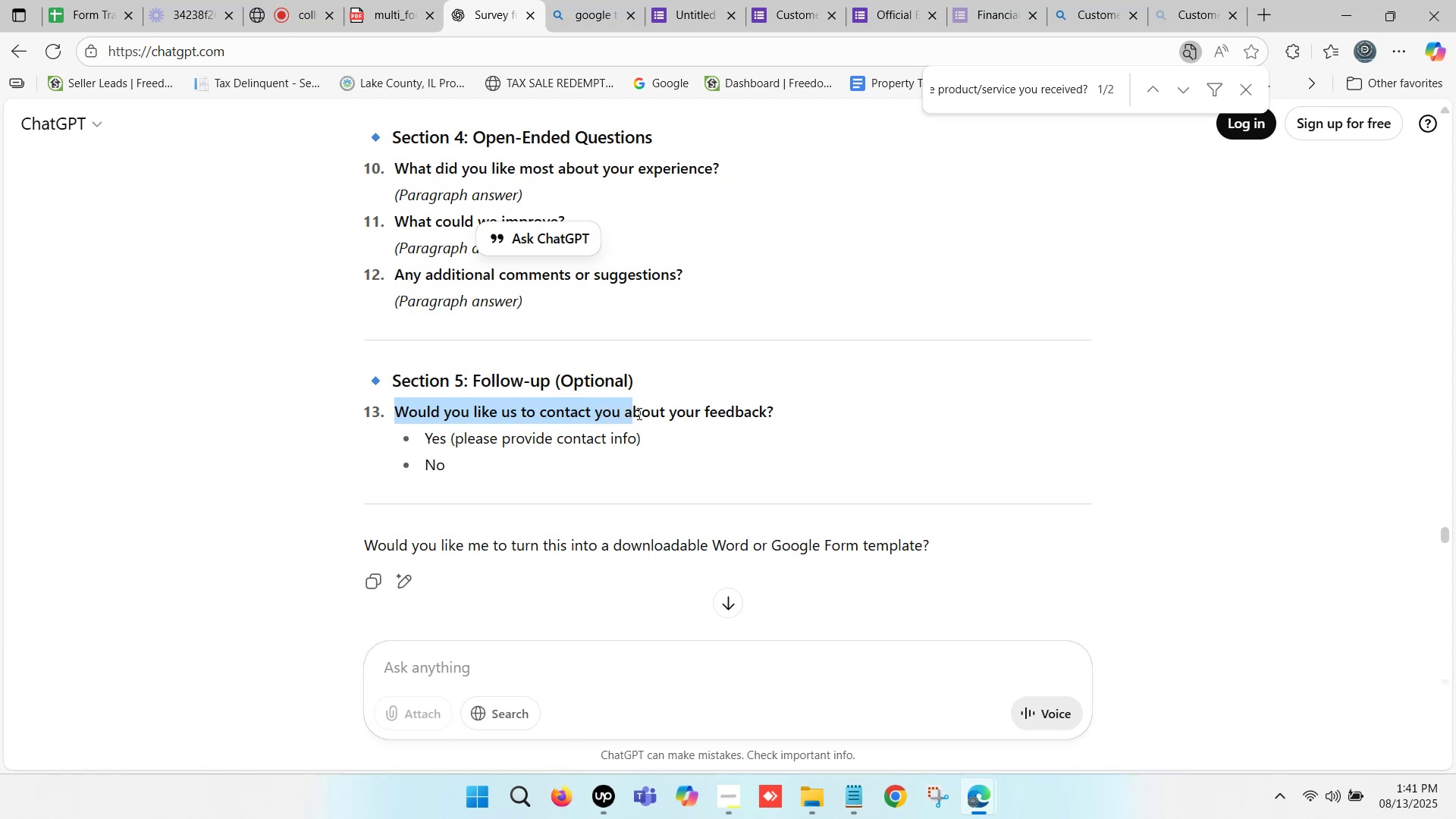 
wait(6.69)
 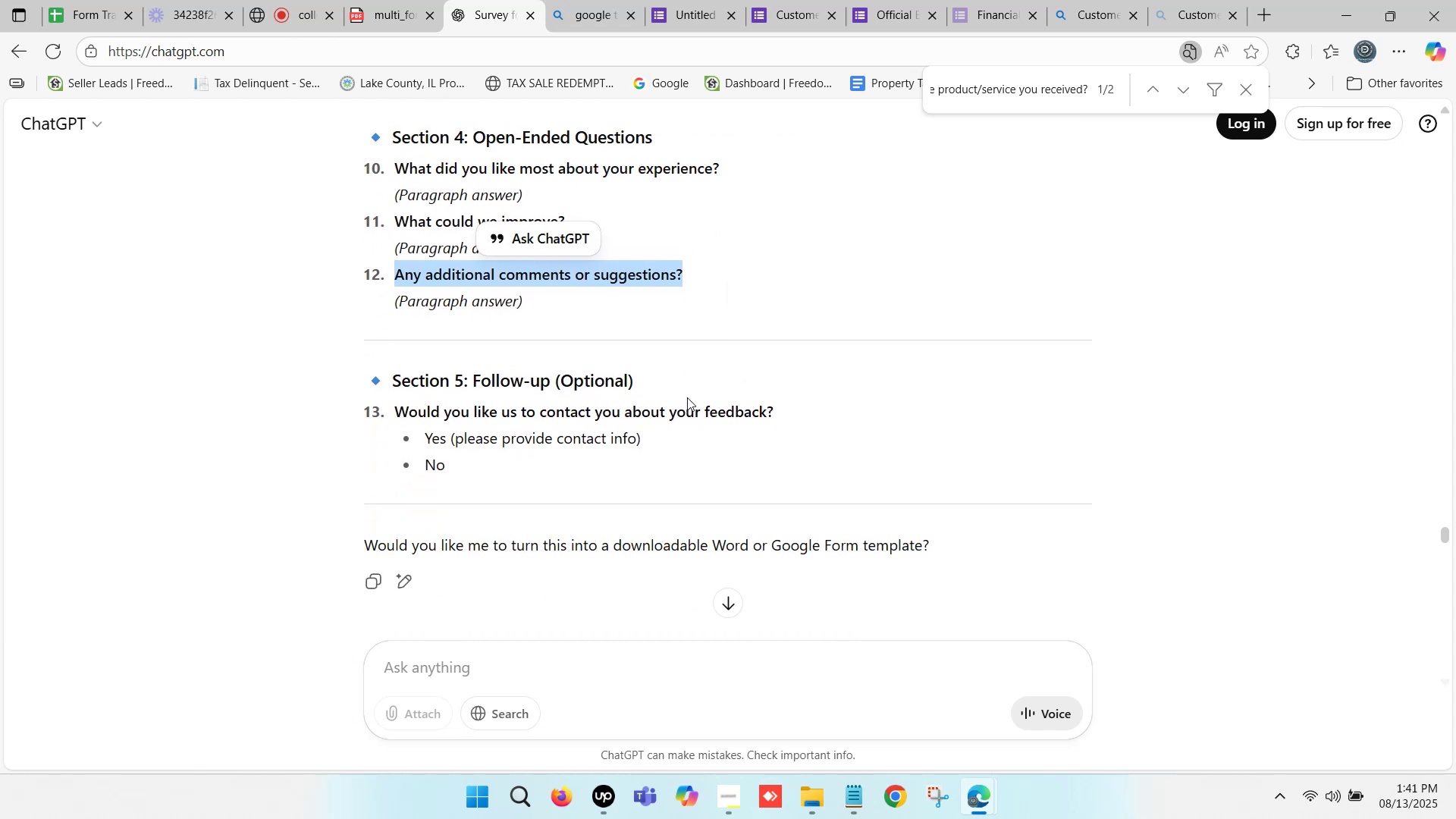 
key(Control+C)
 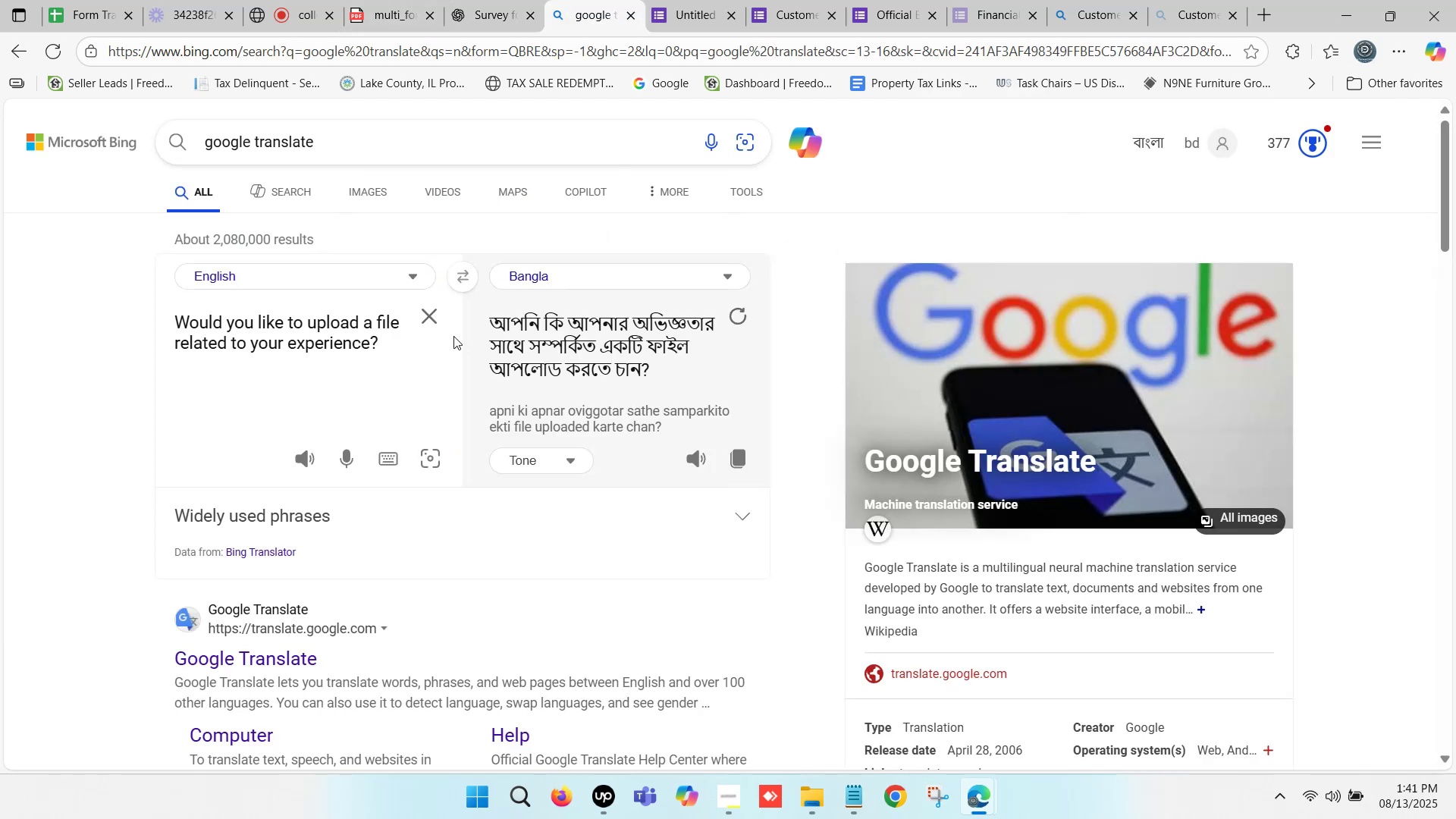 
left_click([434, 315])
 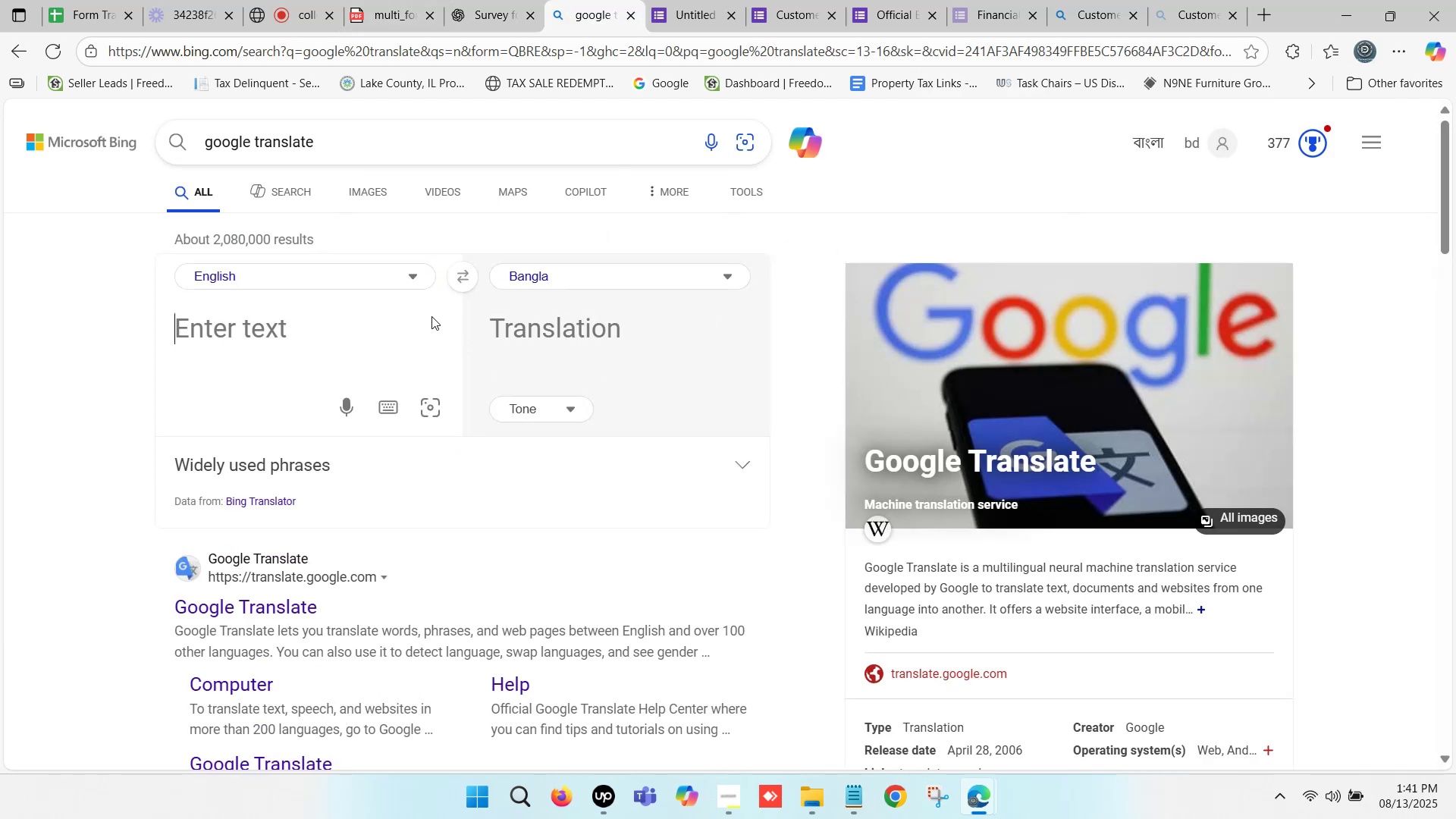 
key(Control+ControlLeft)
 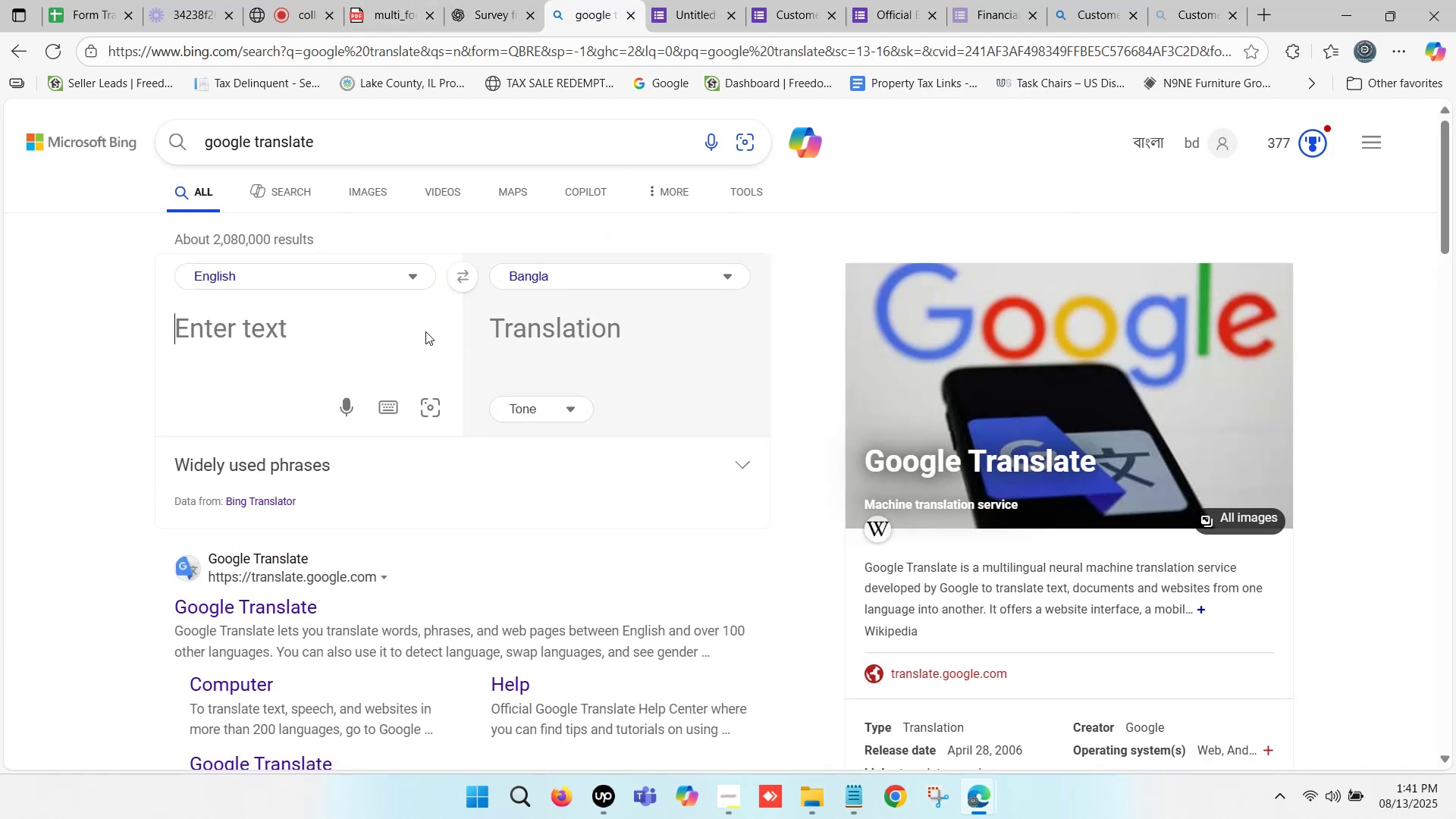 
key(Control+V)
 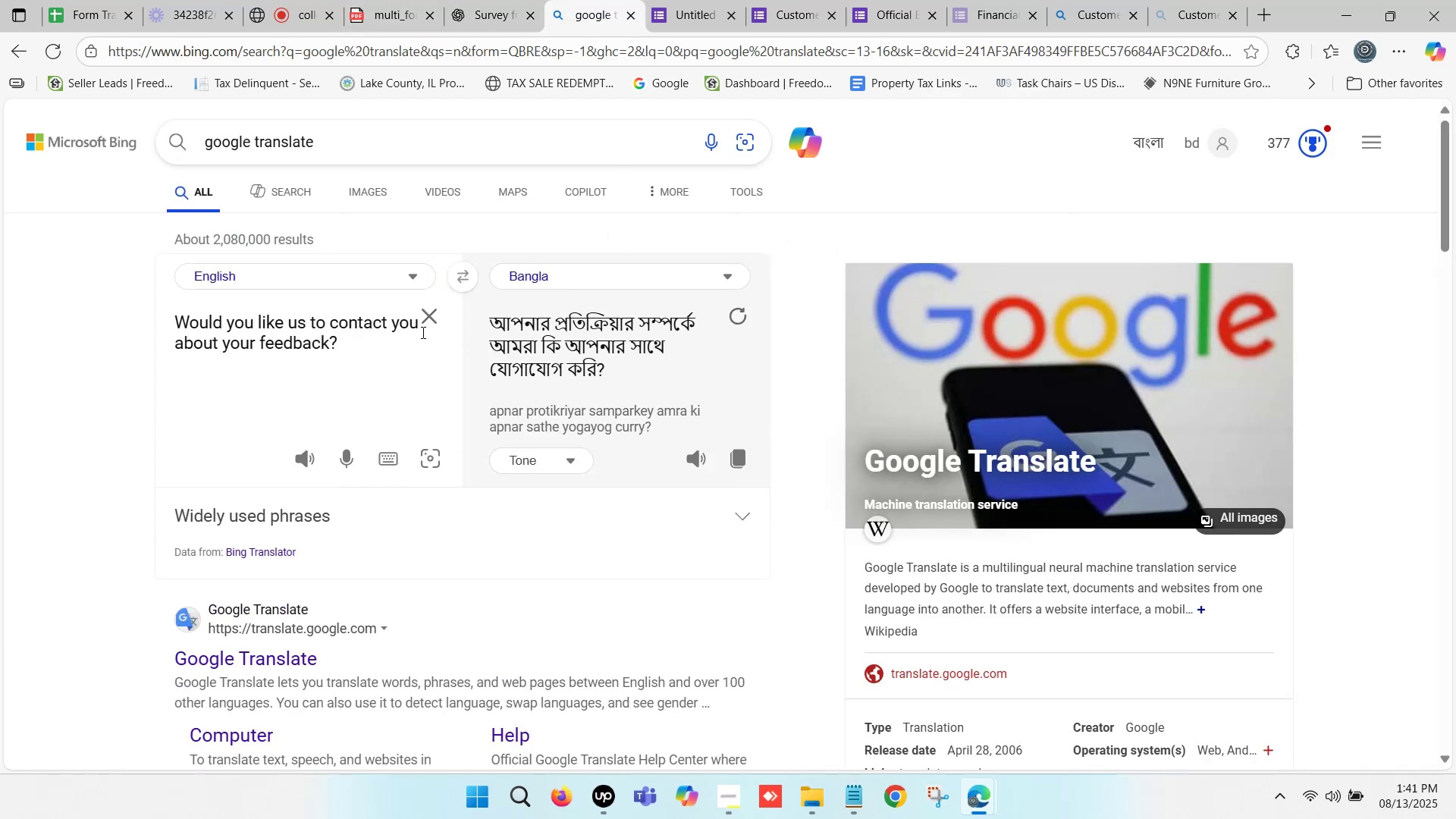 
wait(8.98)
 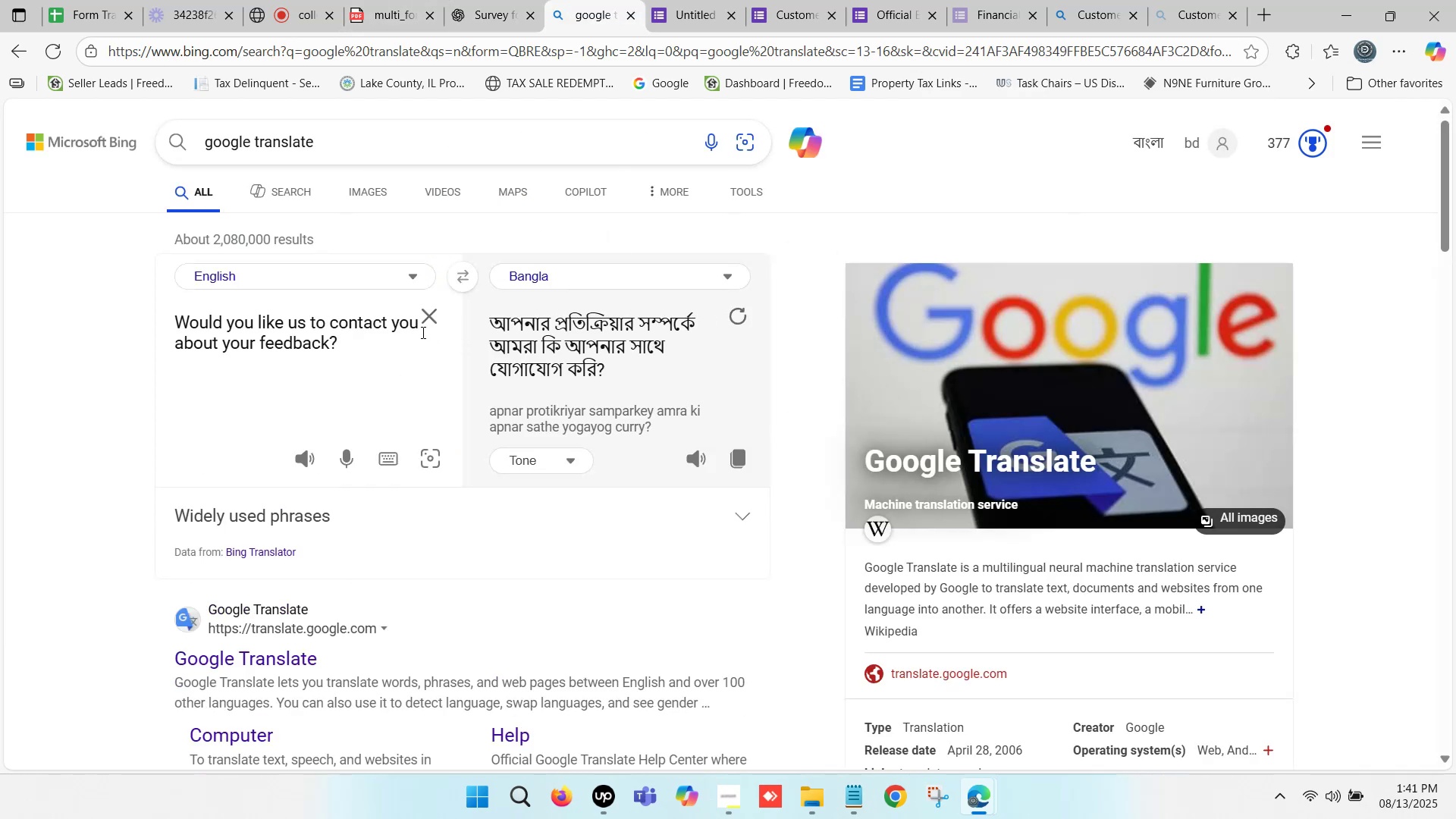 
left_click([717, 0])
 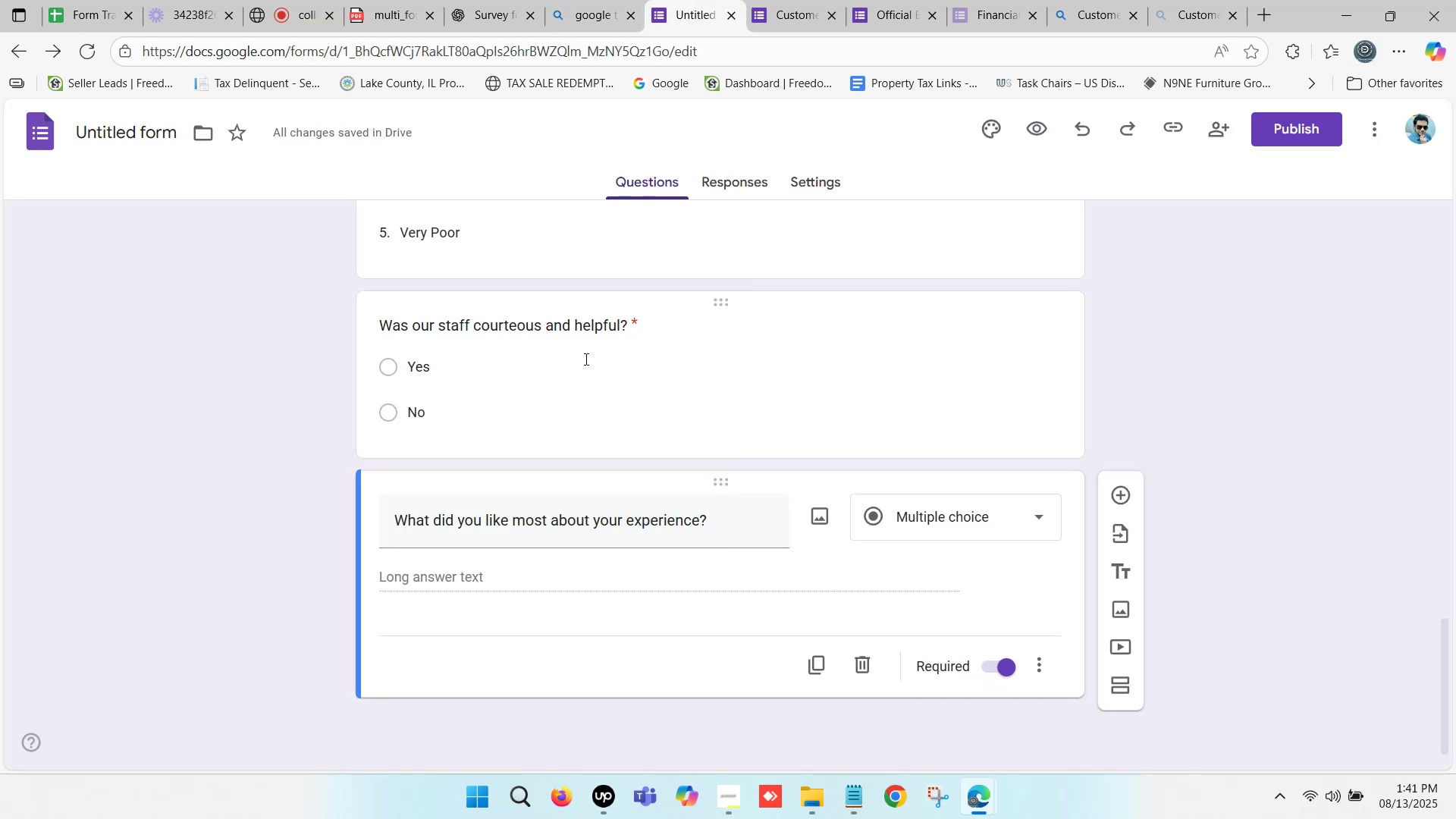 
scroll: coordinate [698, 521], scroll_direction: down, amount: 2.0
 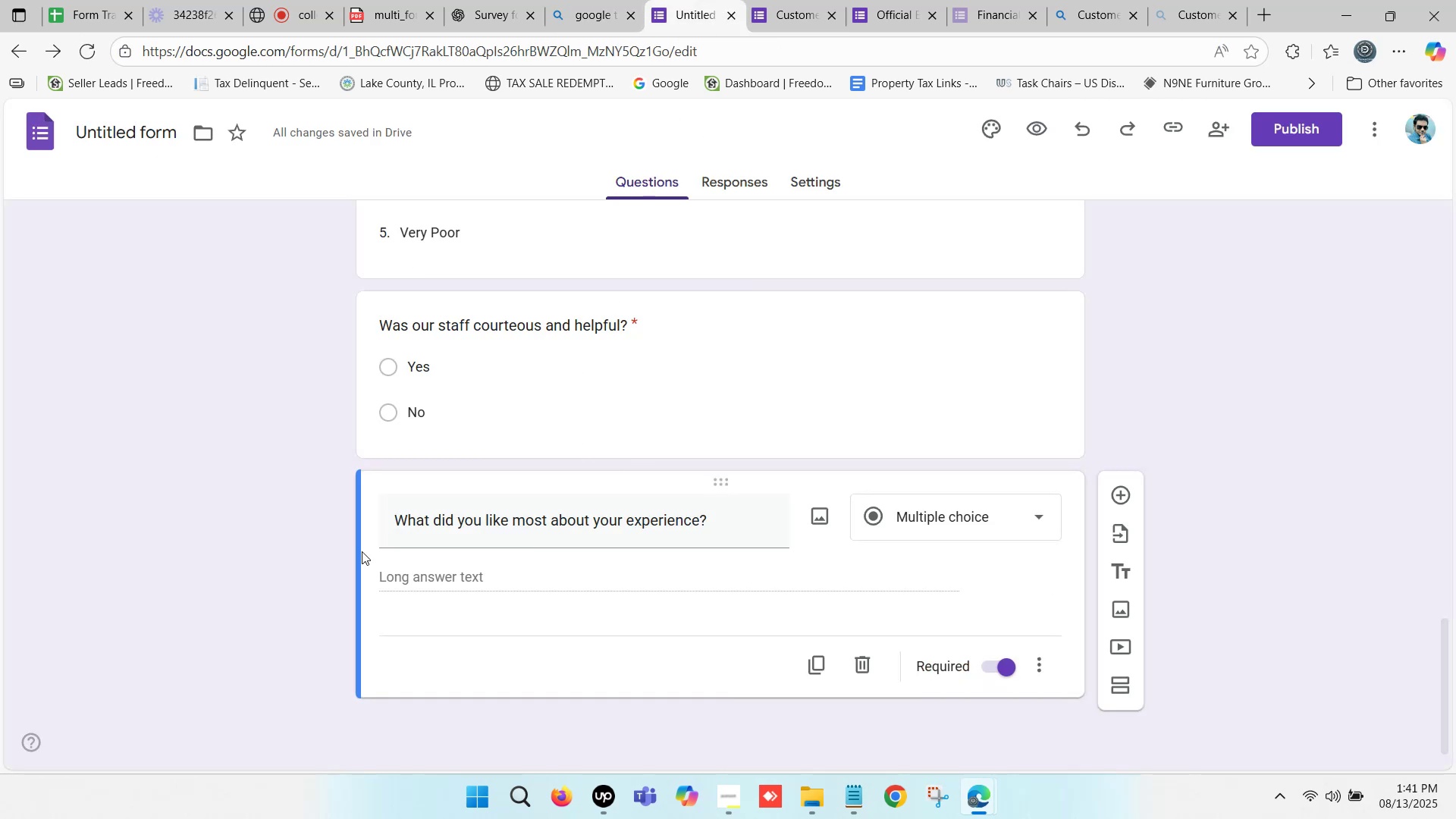 
left_click([286, 514])
 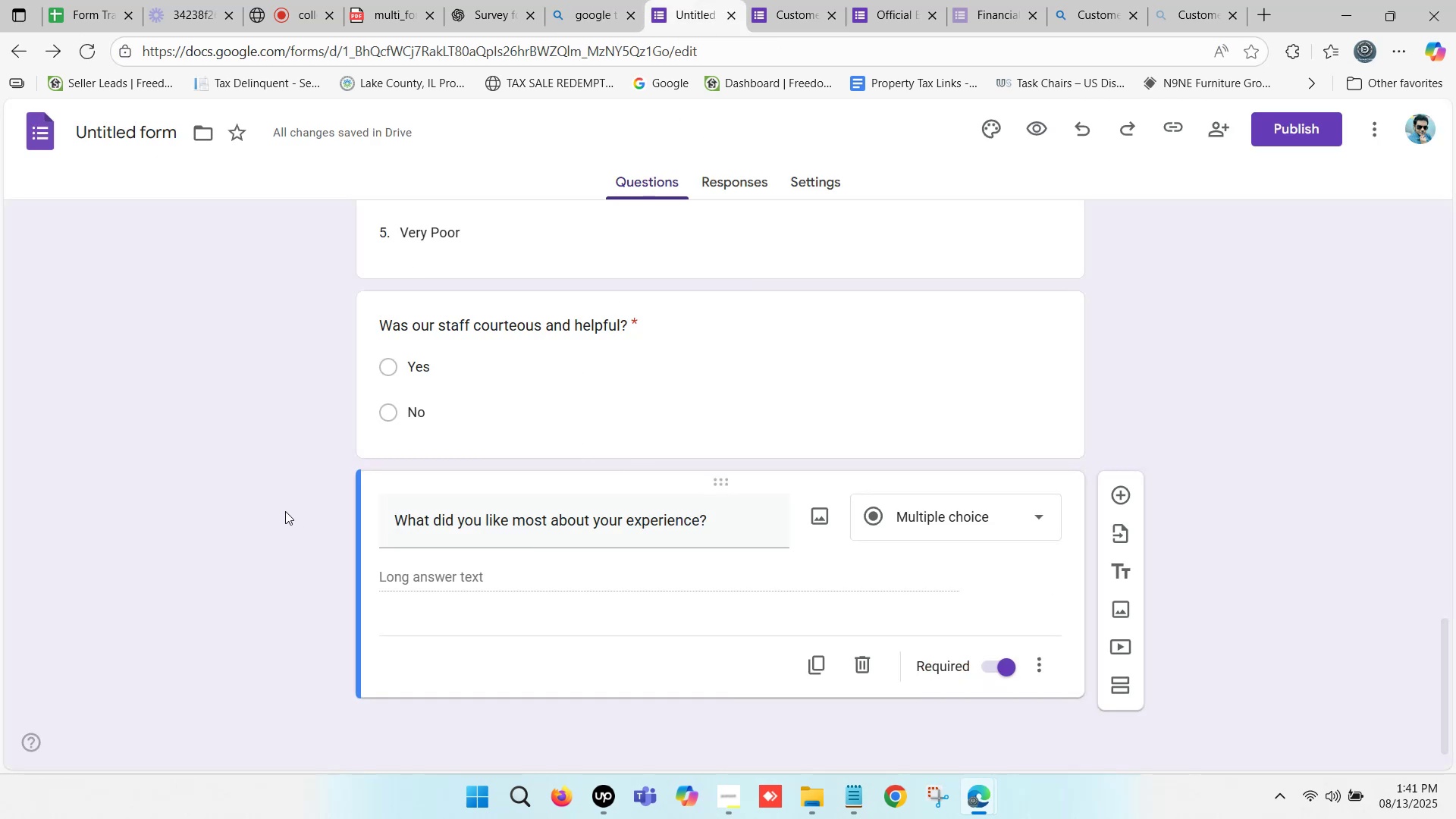 
scroll: coordinate [376, 506], scroll_direction: down, amount: 1.0
 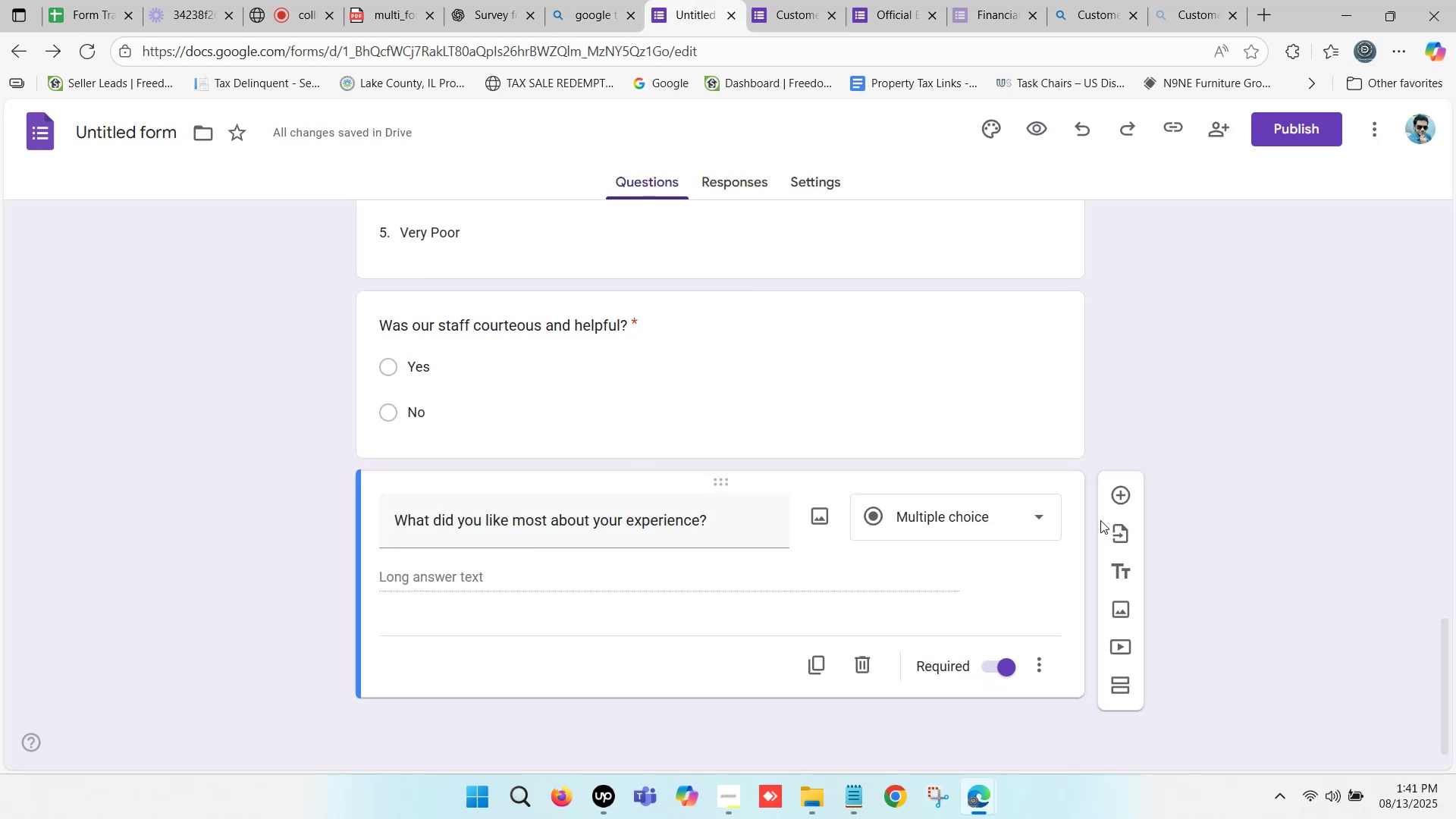 
left_click([1122, 492])
 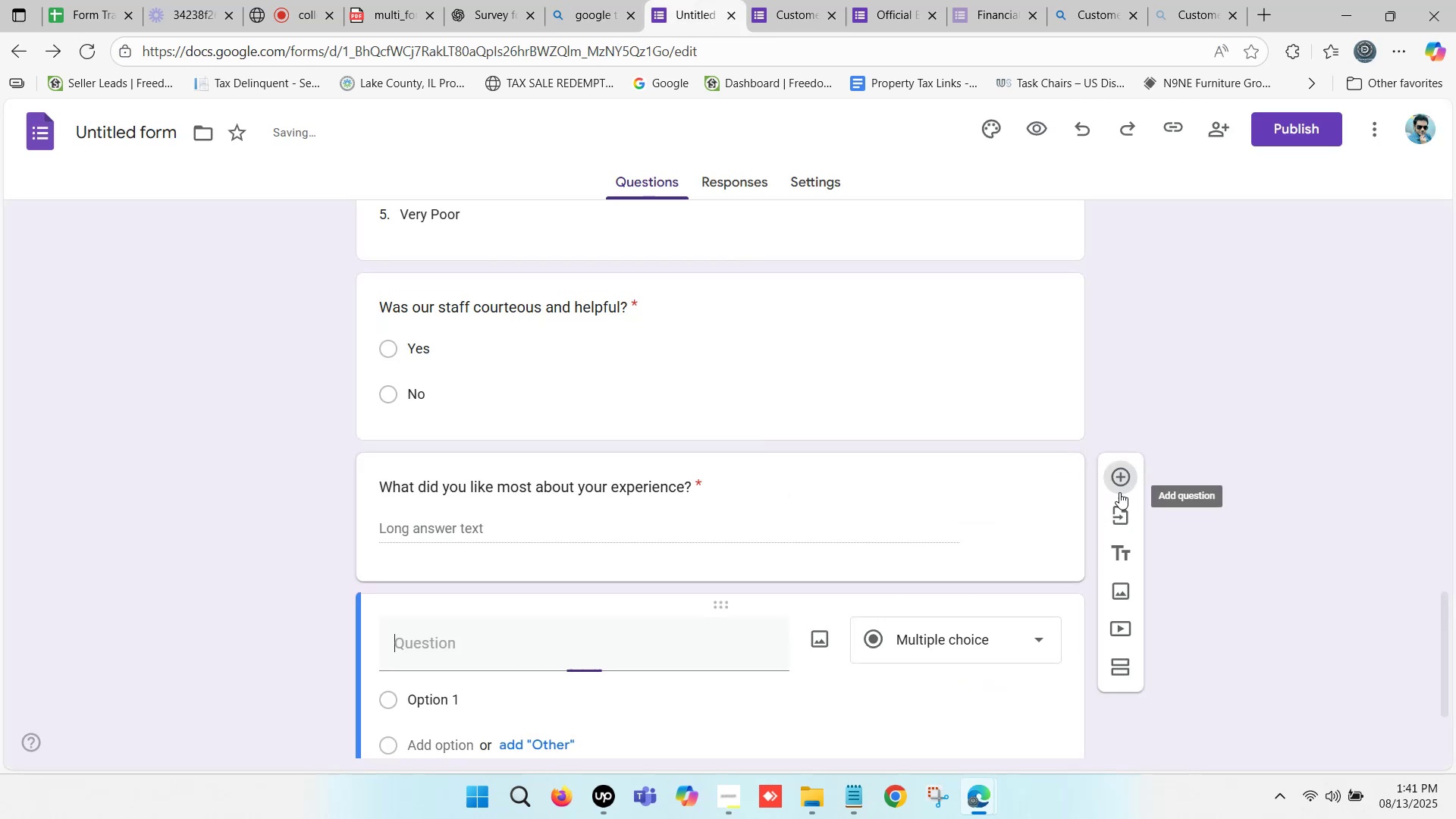 
scroll: coordinate [710, 495], scroll_direction: down, amount: 2.0
 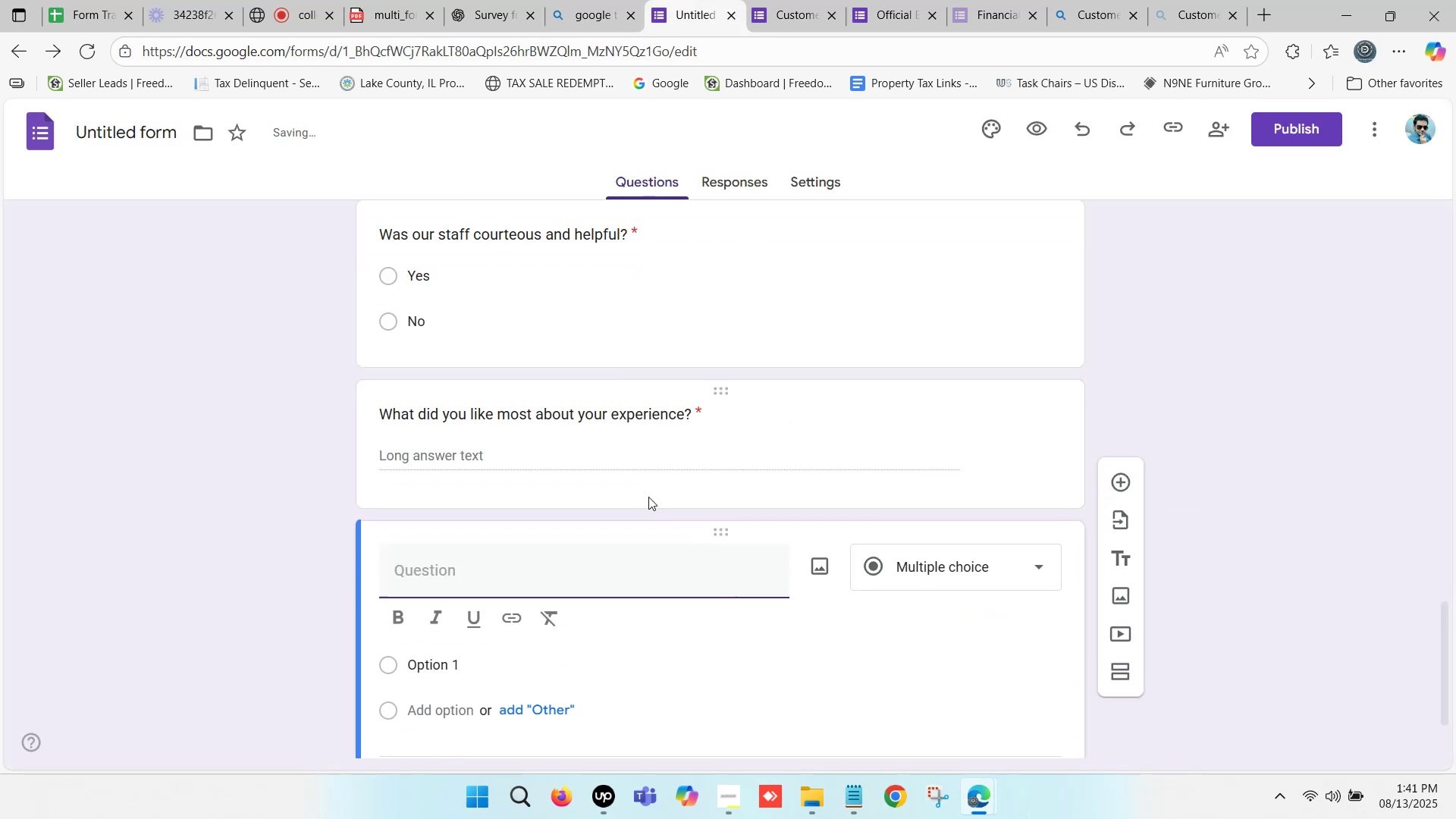 
key(Control+ControlLeft)
 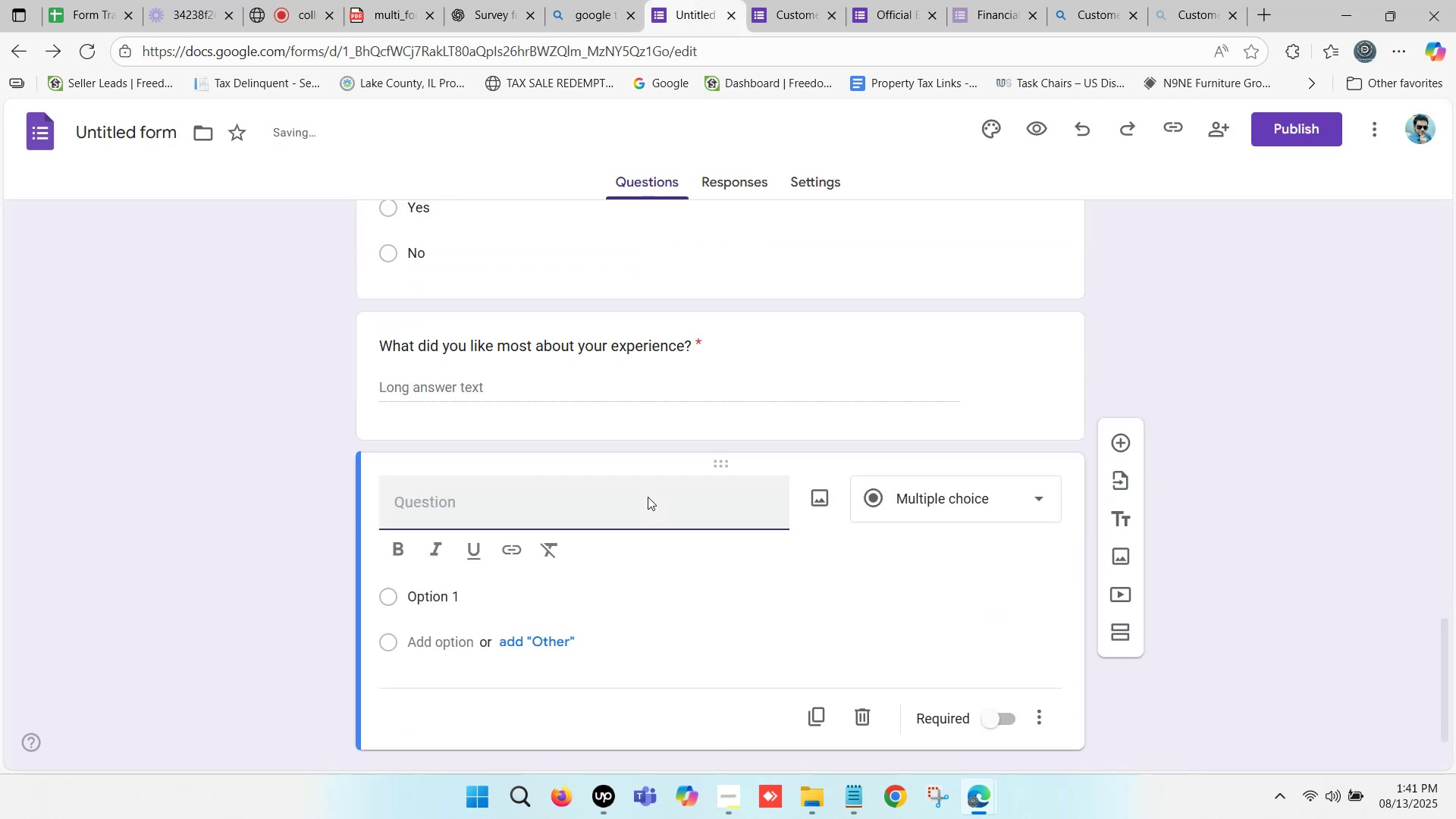 
key(Control+V)
 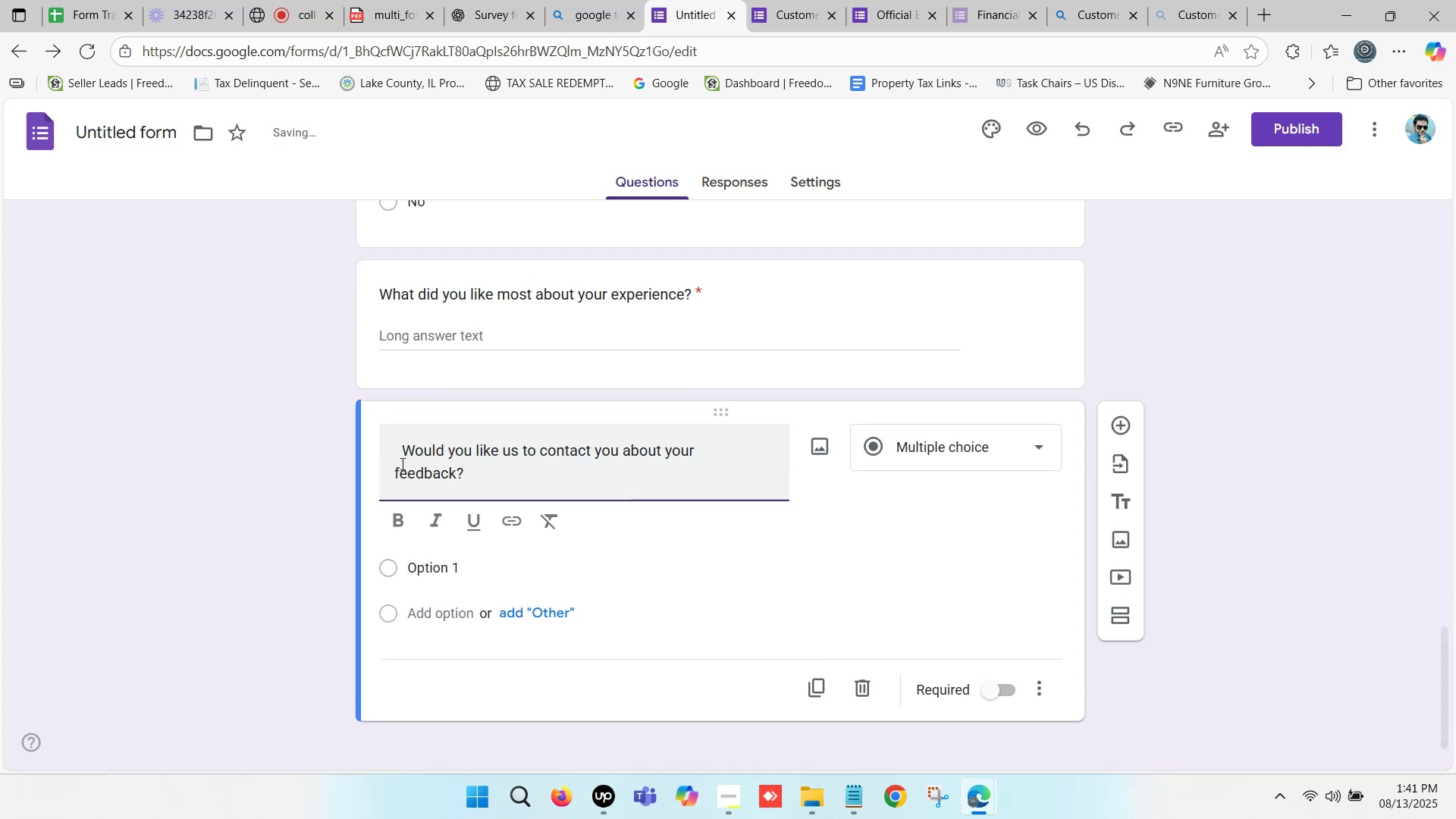 
left_click([404, 451])
 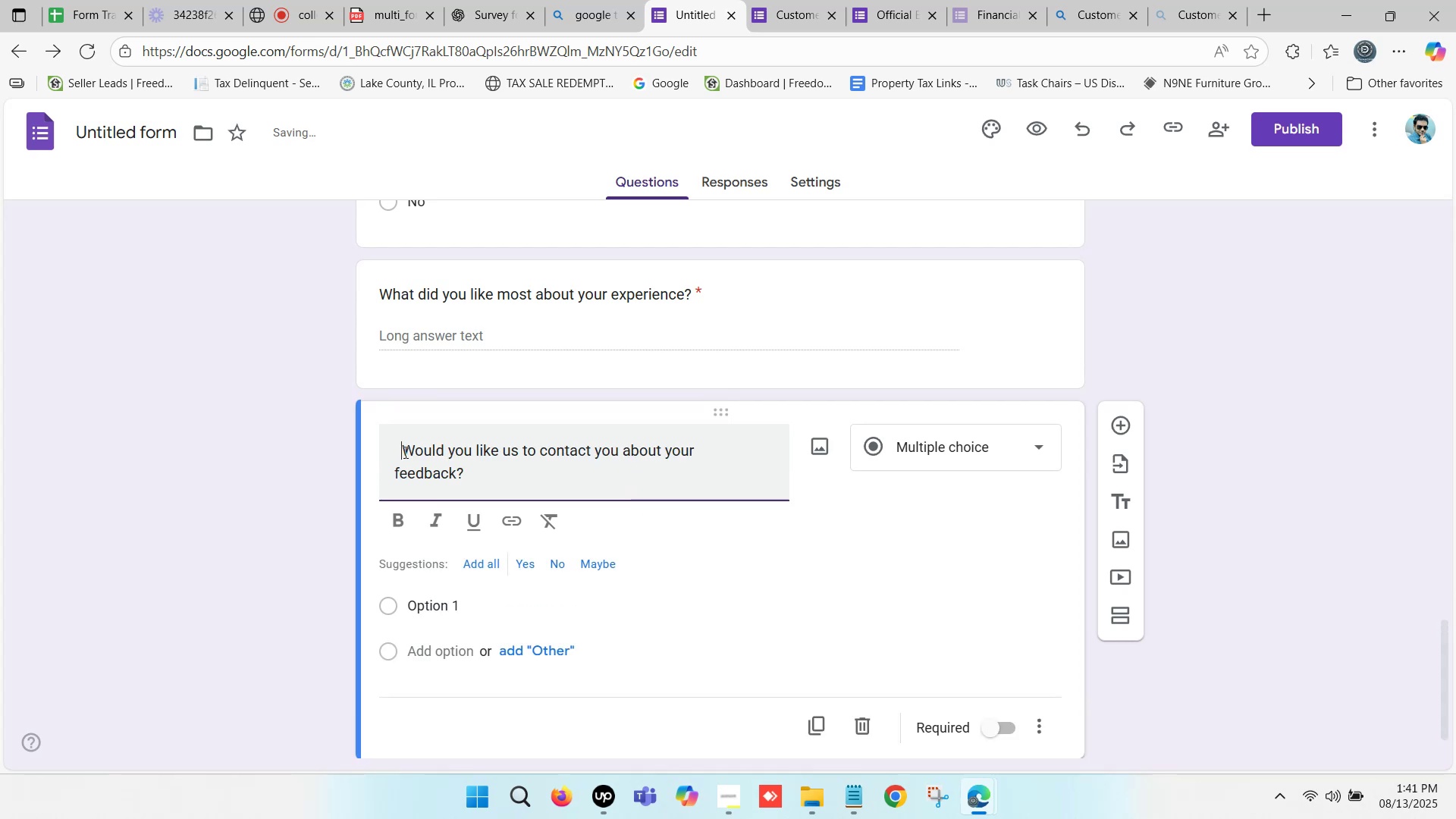 
key(Backspace)
 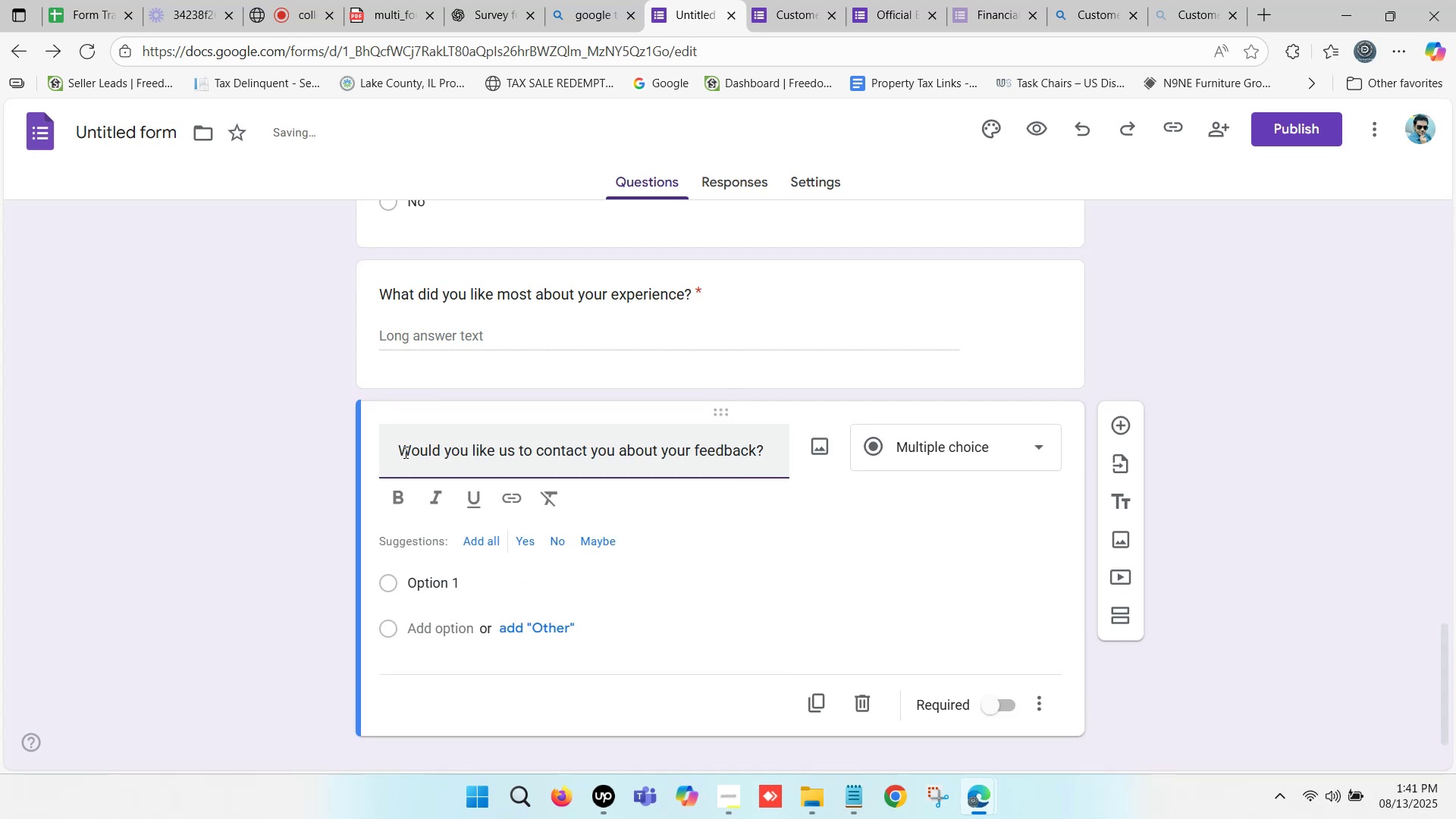 
key(Backspace)
 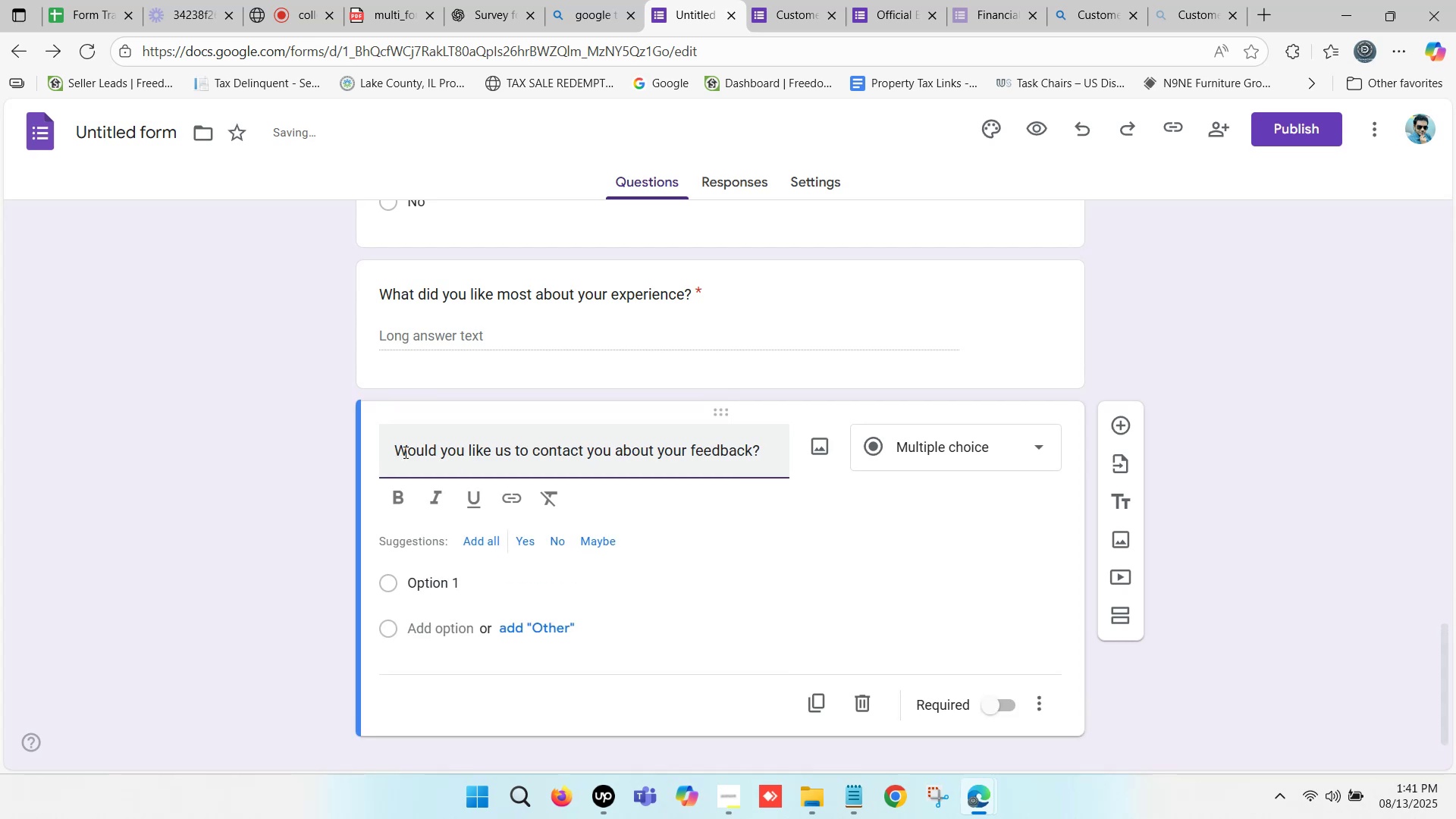 
key(Backspace)
 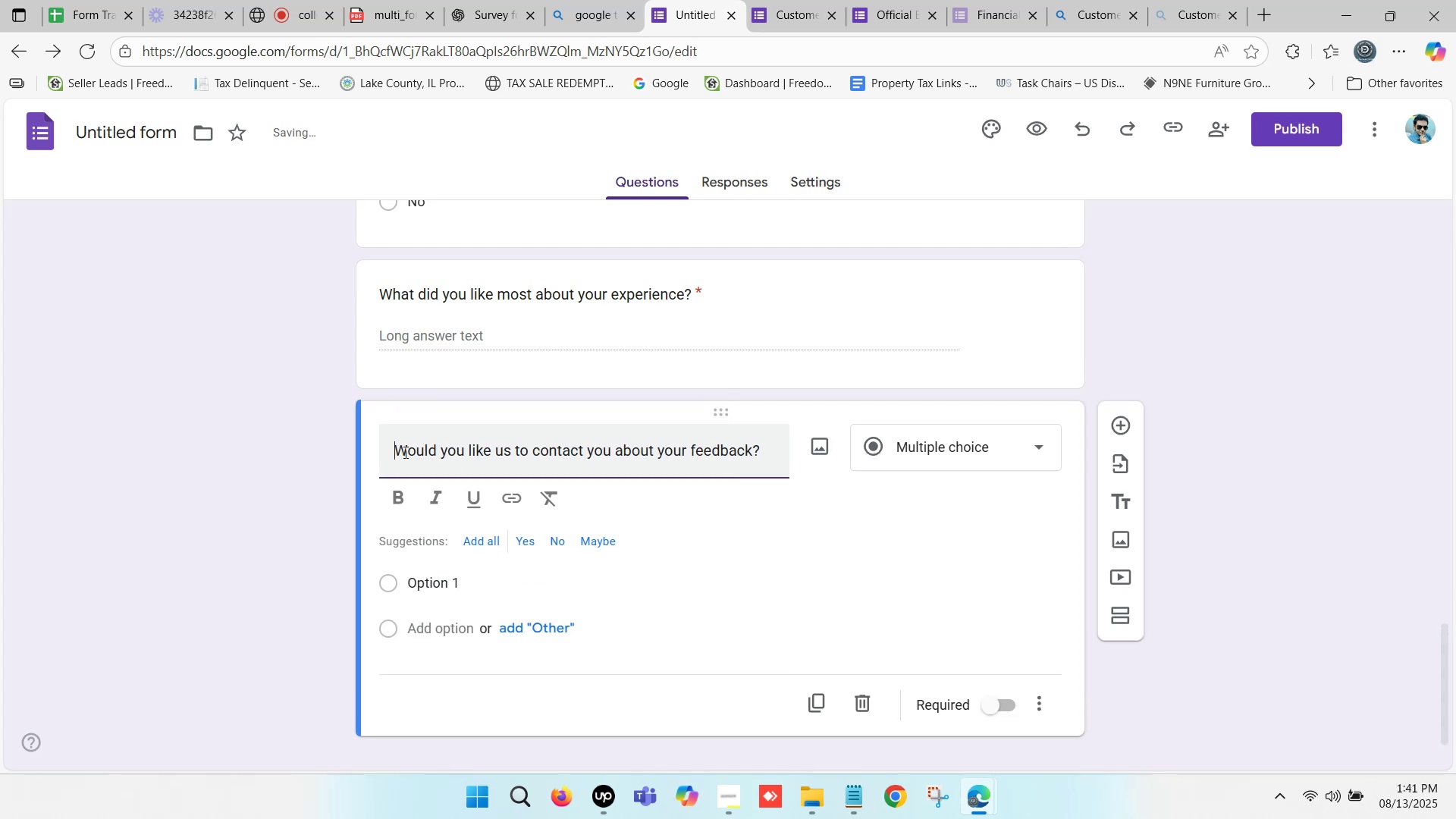 
key(Backspace)
 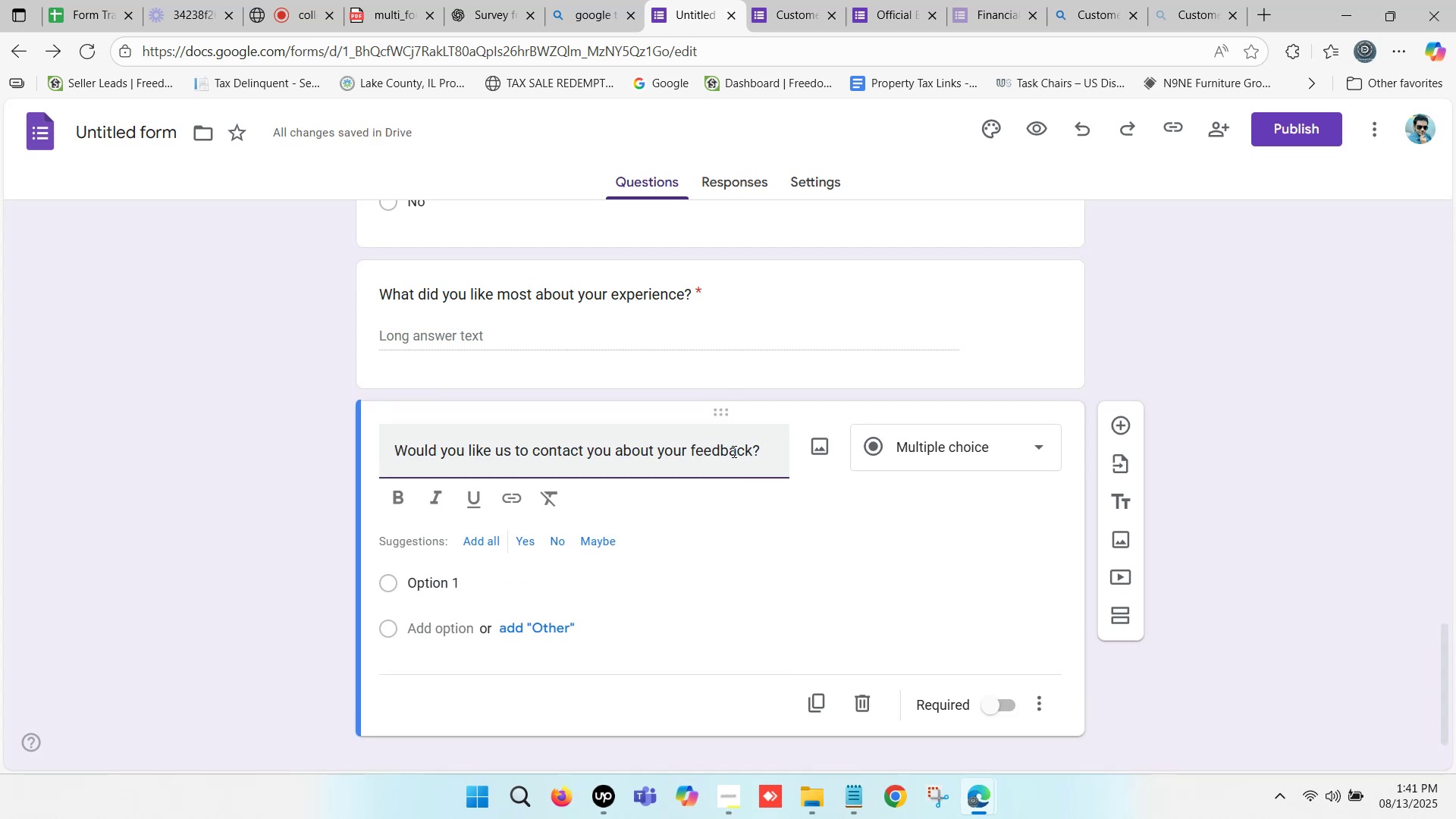 
left_click([761, 445])
 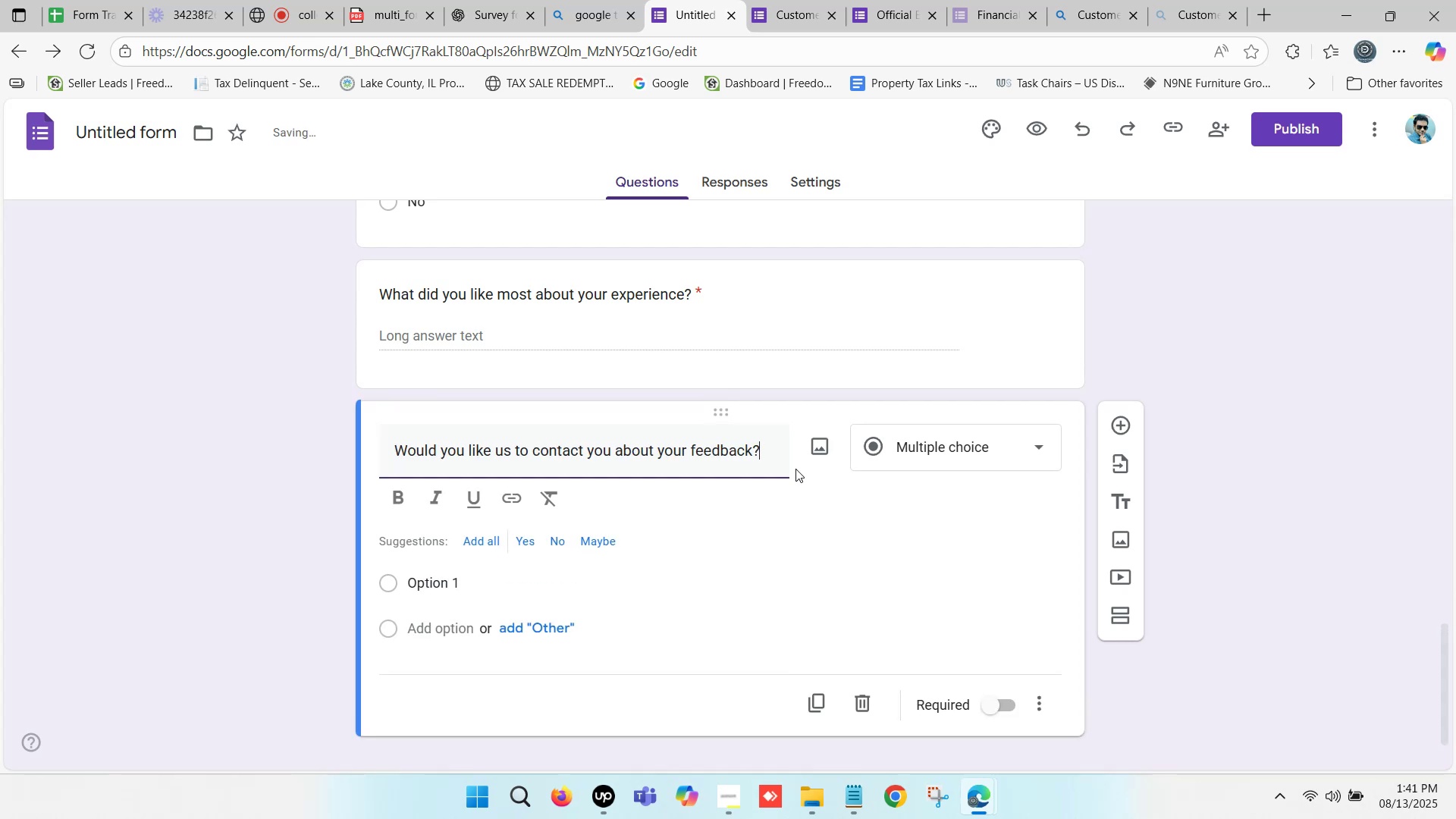 
scroll: coordinate [793, 472], scroll_direction: down, amount: 1.0
 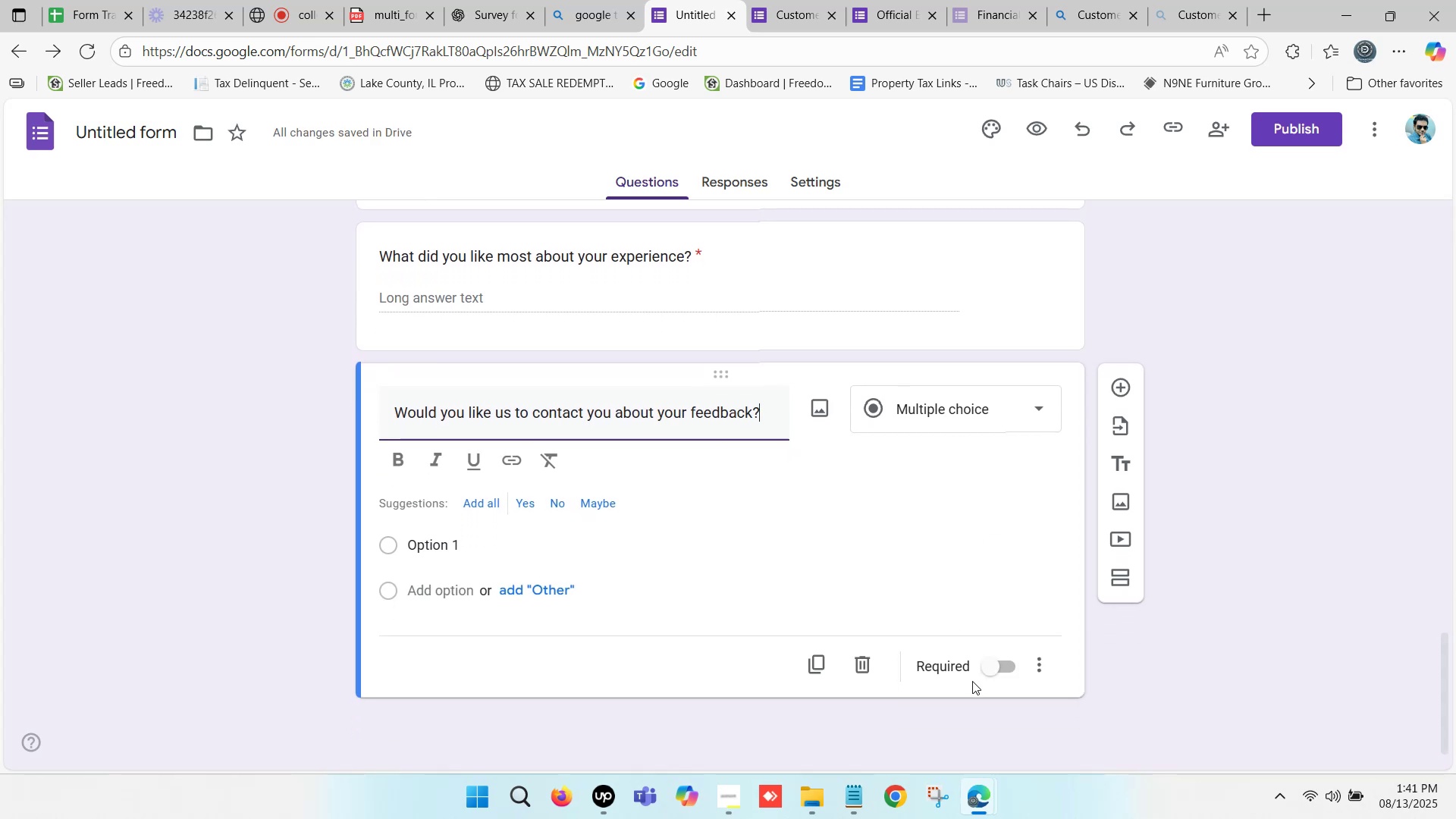 
left_click([990, 666])
 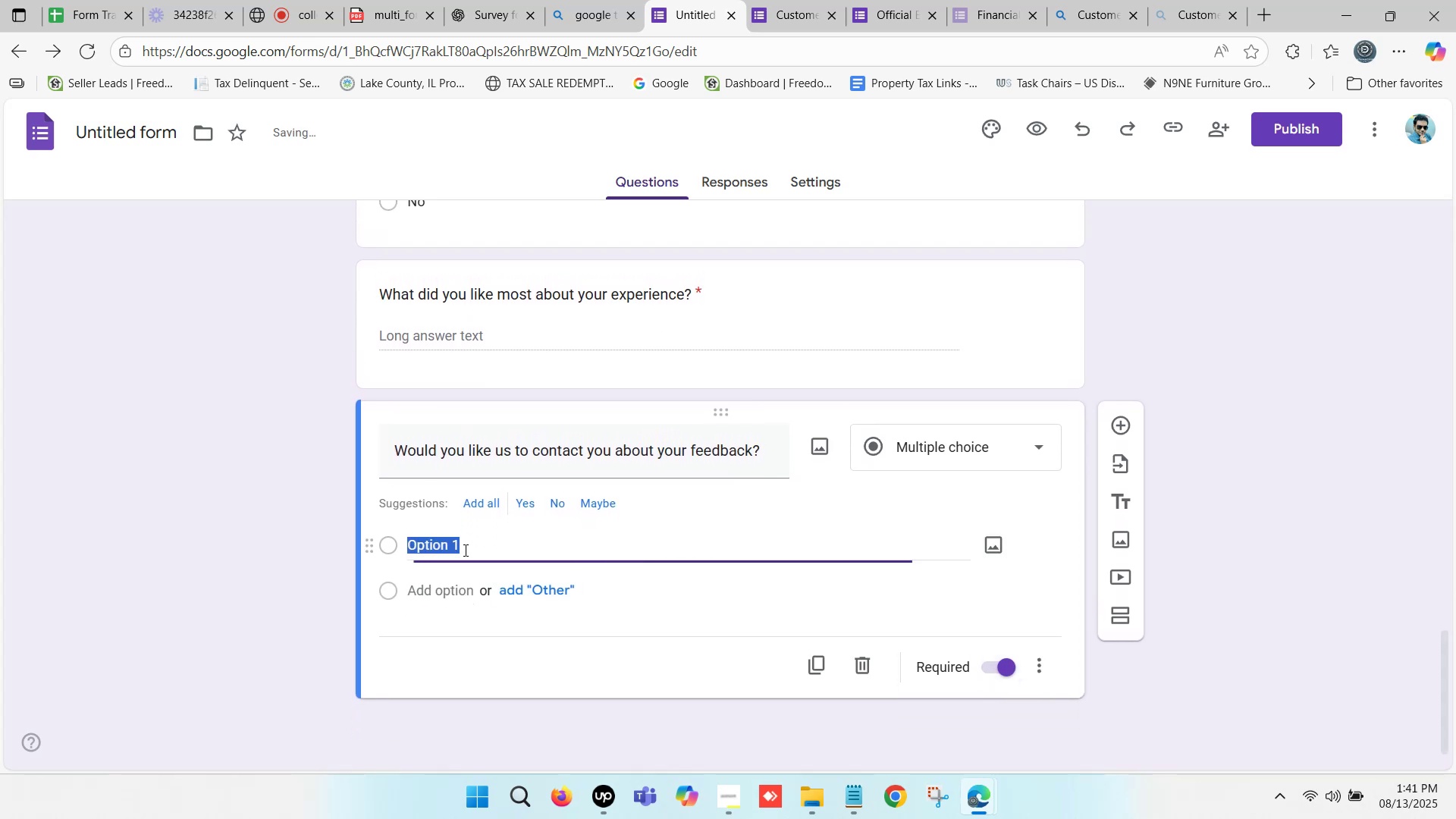 
type(Yes)
 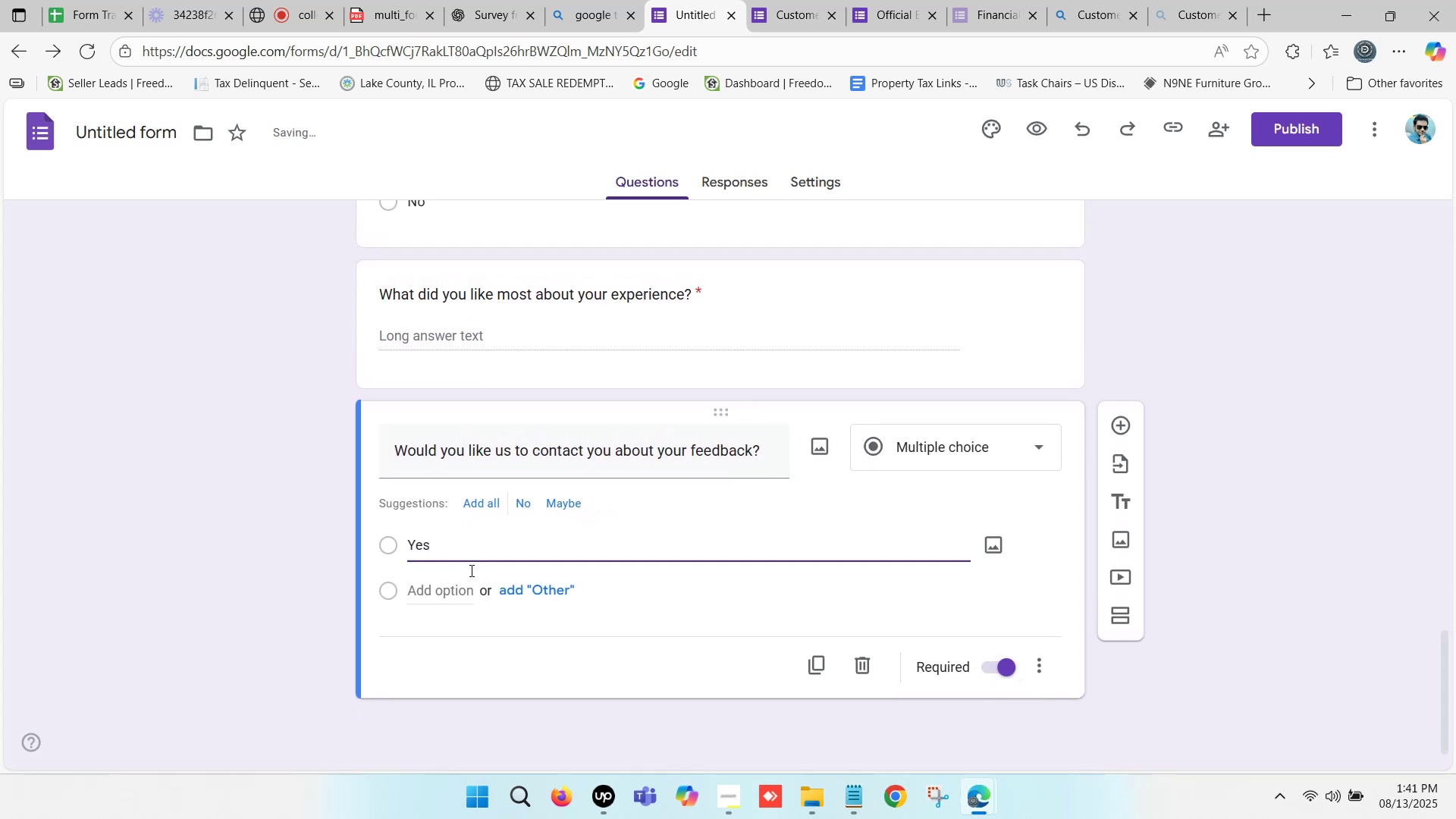 
left_click([459, 581])
 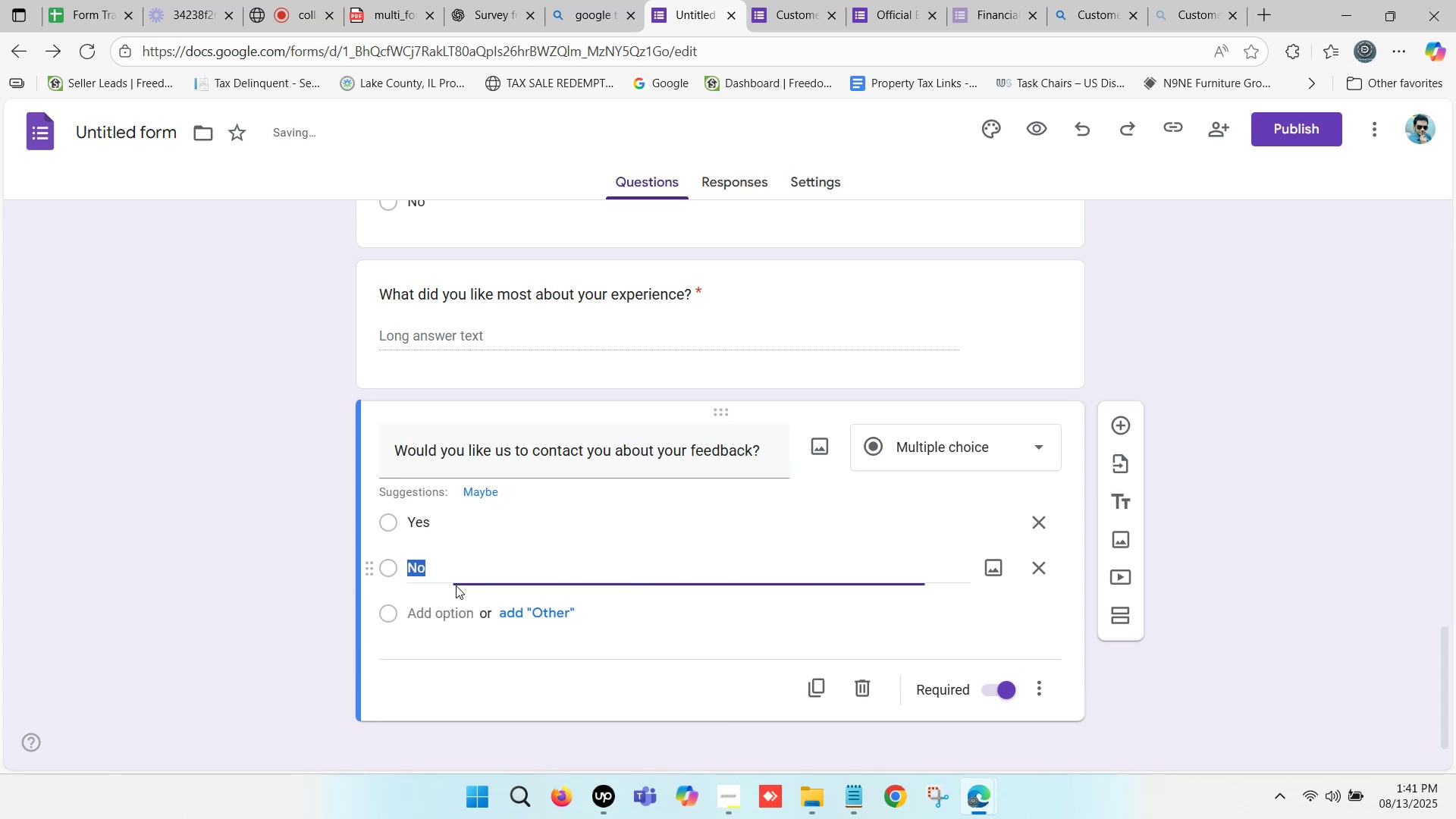 
key(Shift+ShiftLeft)
 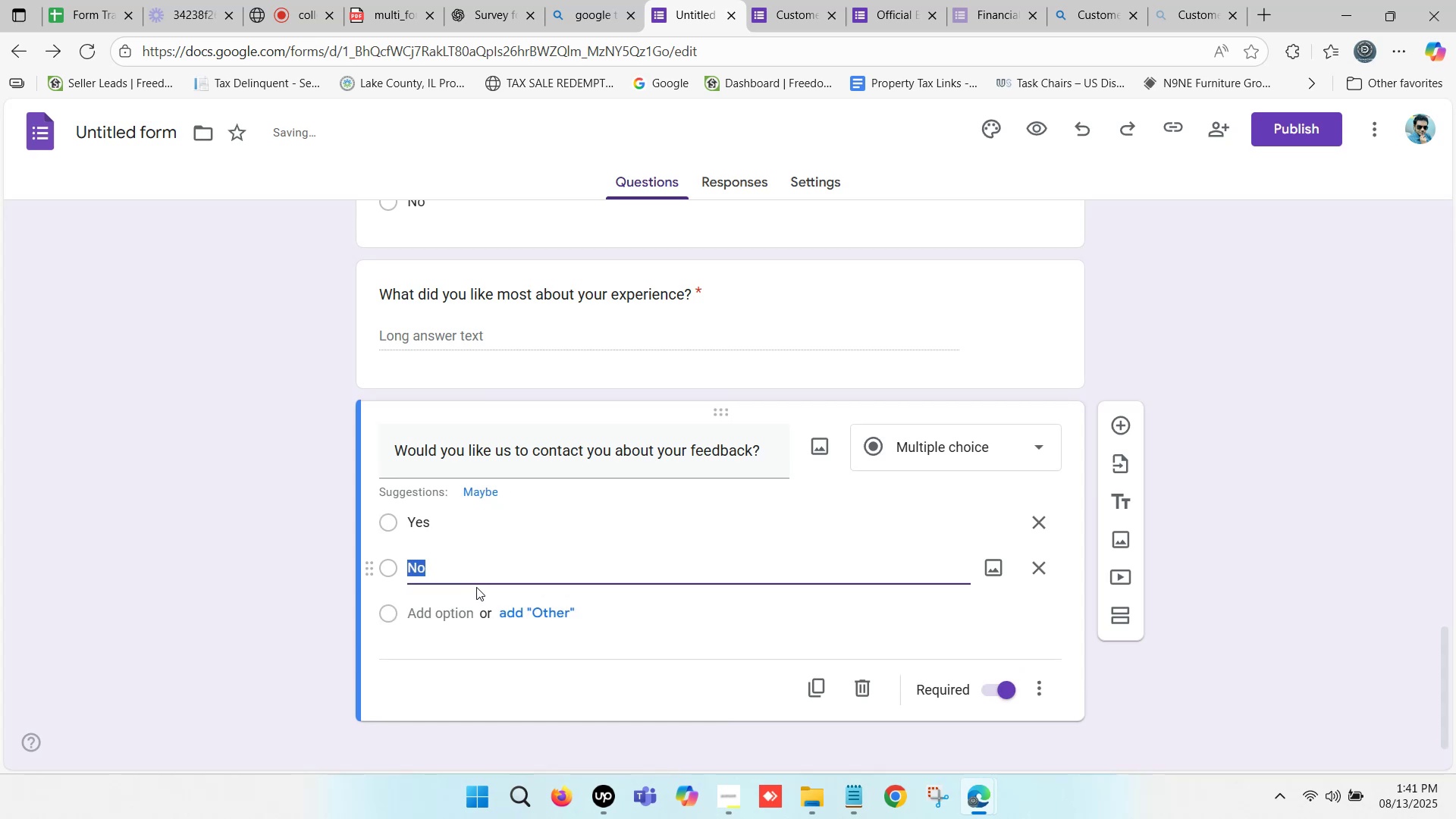 
left_click([287, 549])
 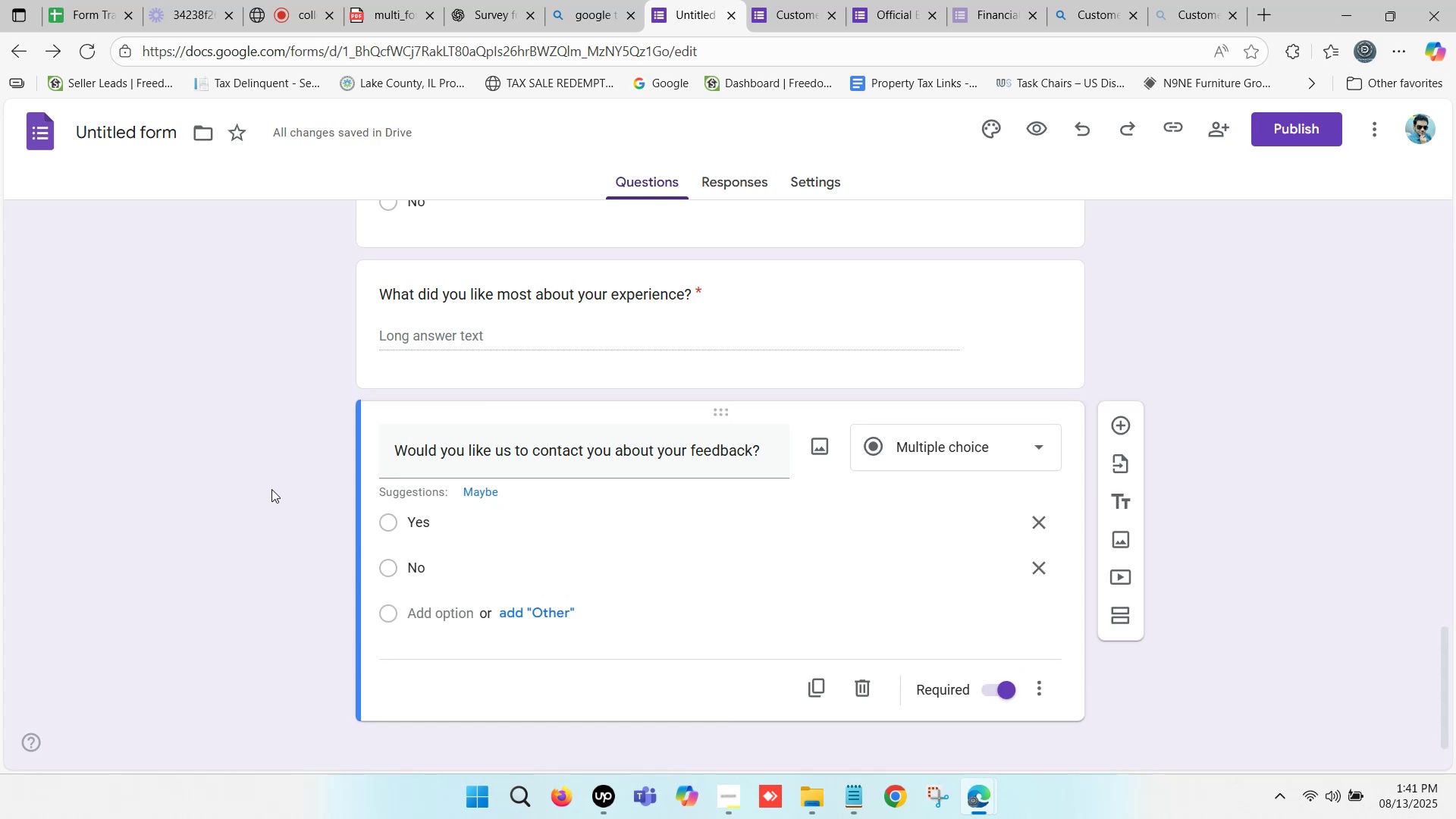 
scroll: coordinate [601, 469], scroll_direction: down, amount: 1.0
 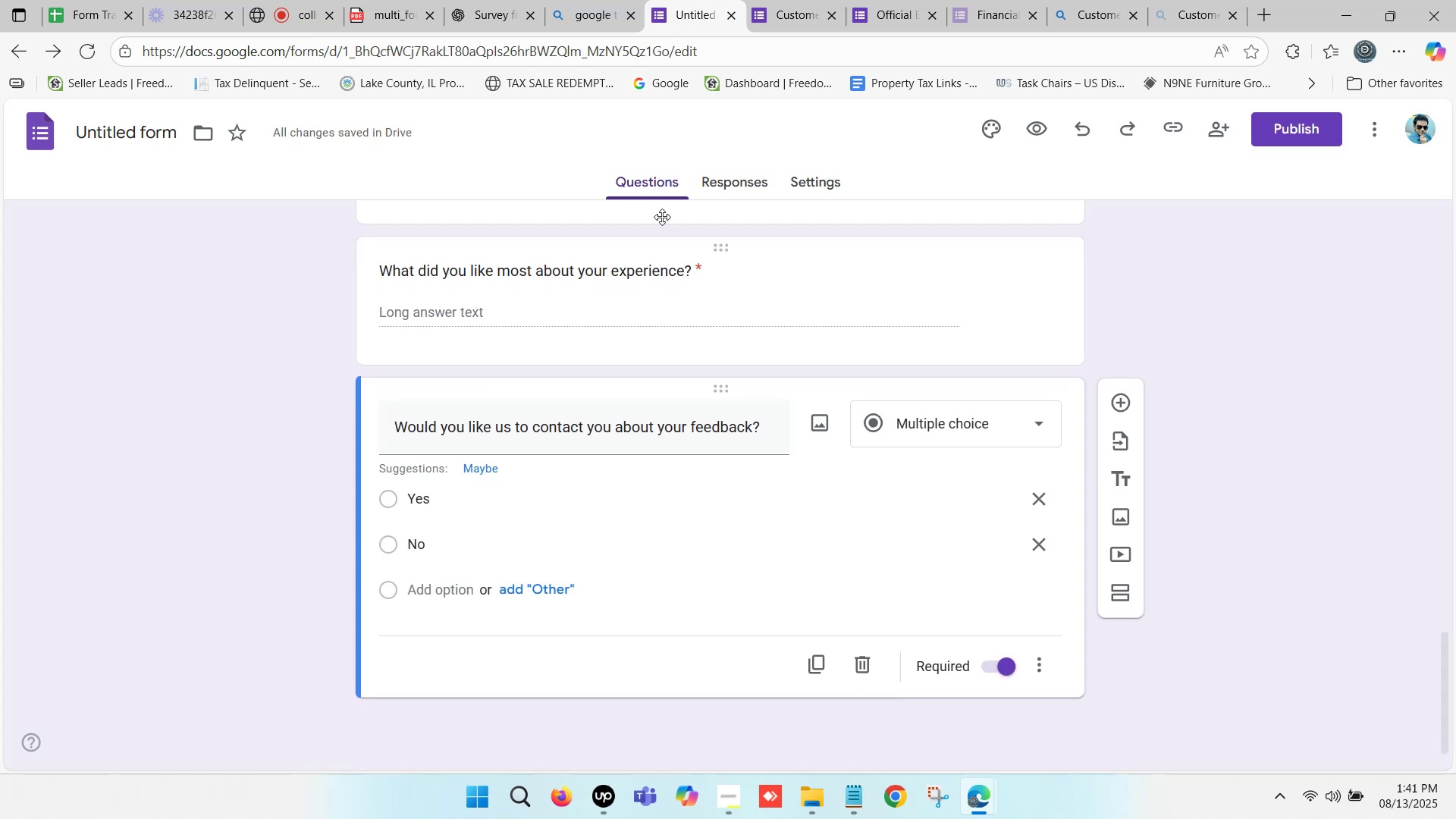 
left_click([501, 0])
 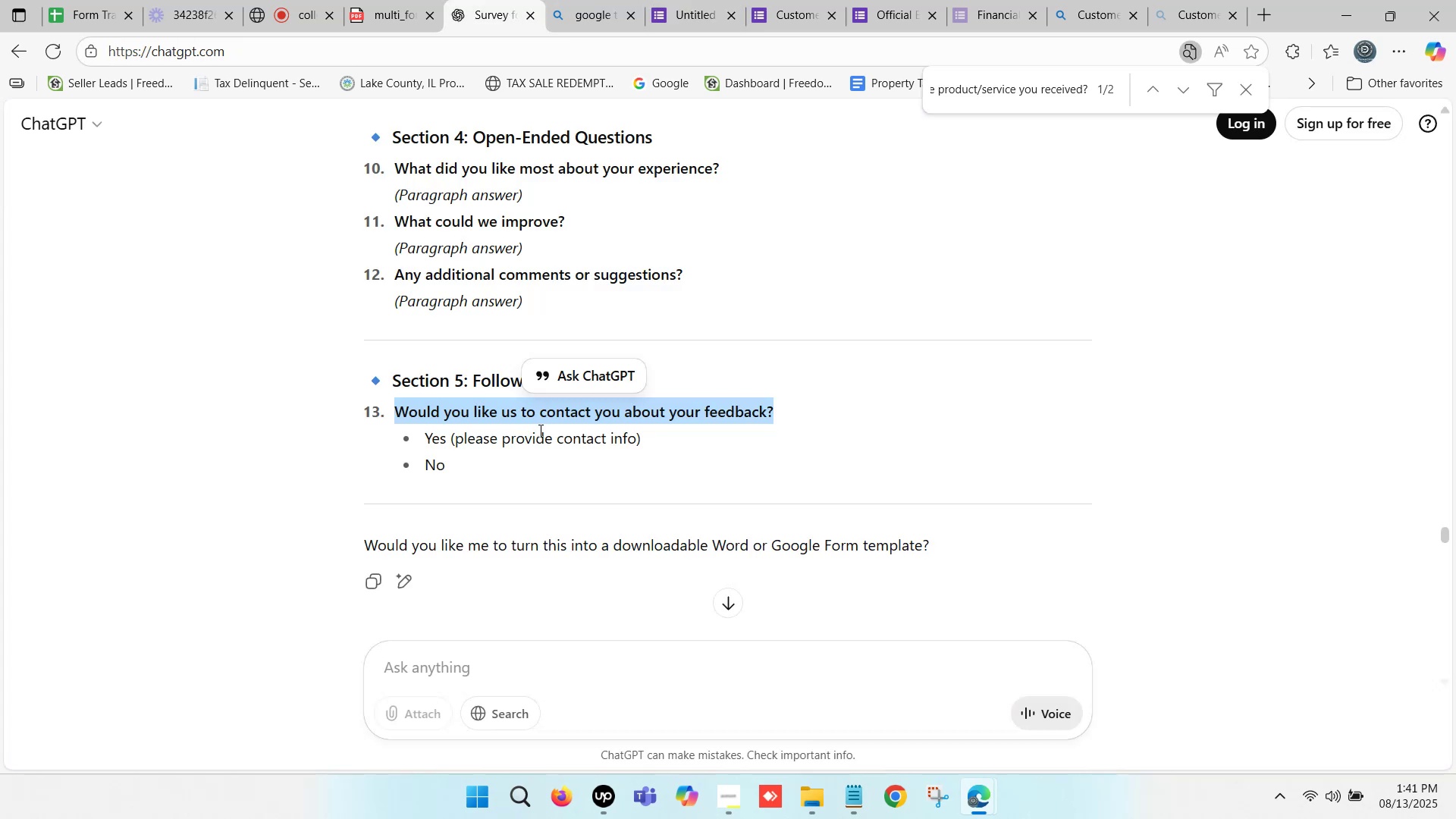 
scroll: coordinate [544, 440], scroll_direction: down, amount: 1.0
 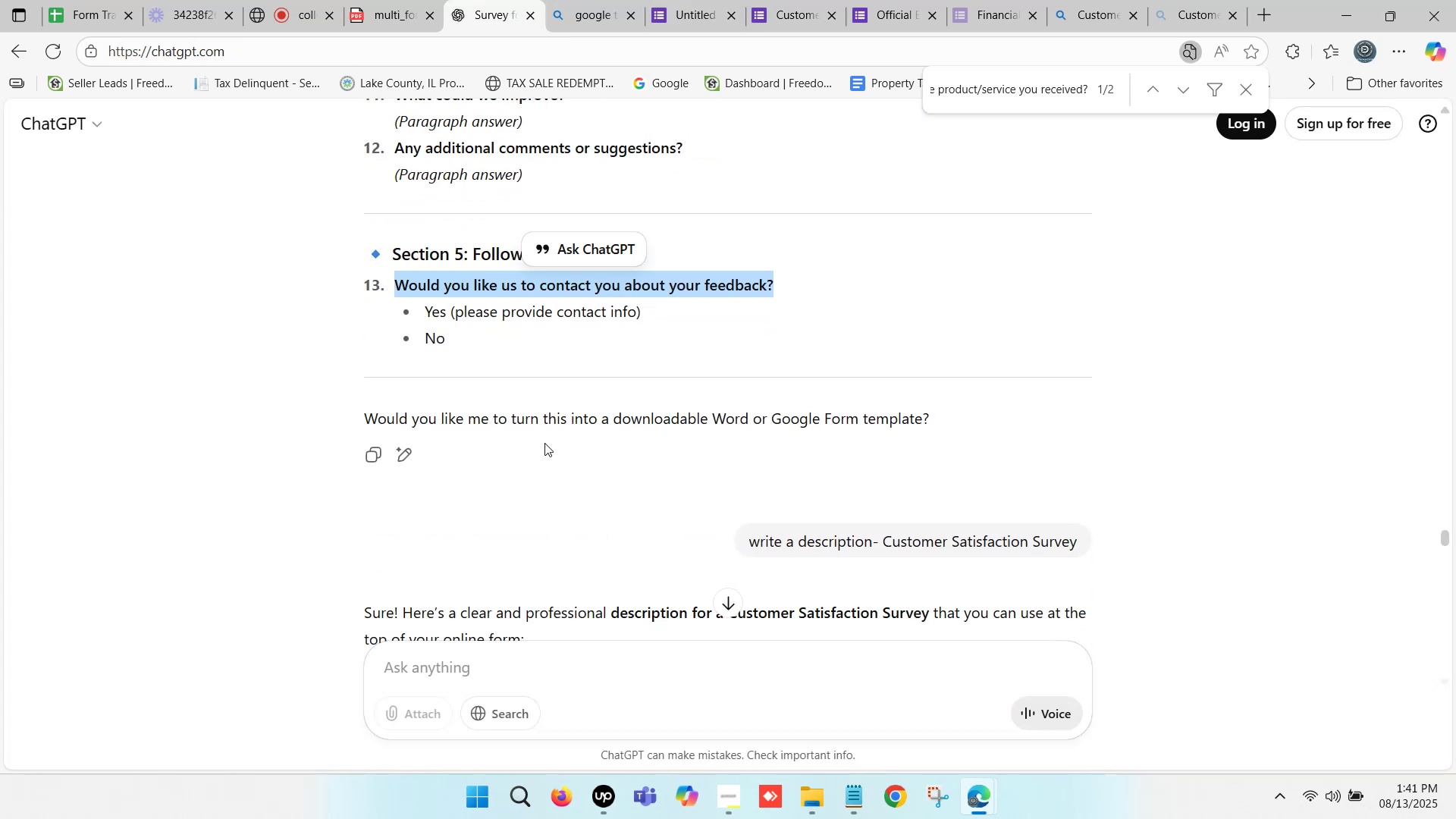 
scroll: coordinate [544, 443], scroll_direction: up, amount: 1.0
 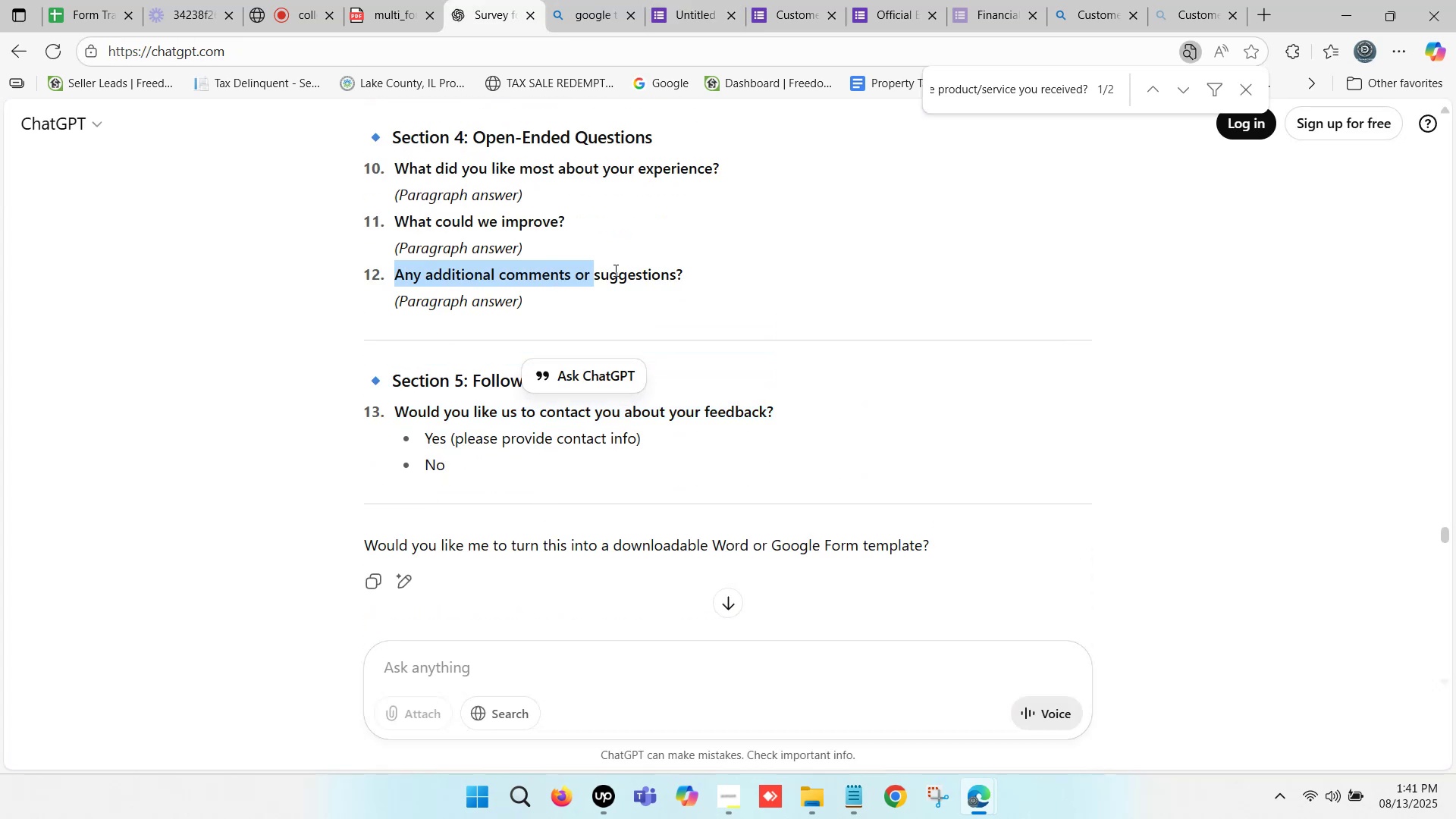 
key(Control+C)
 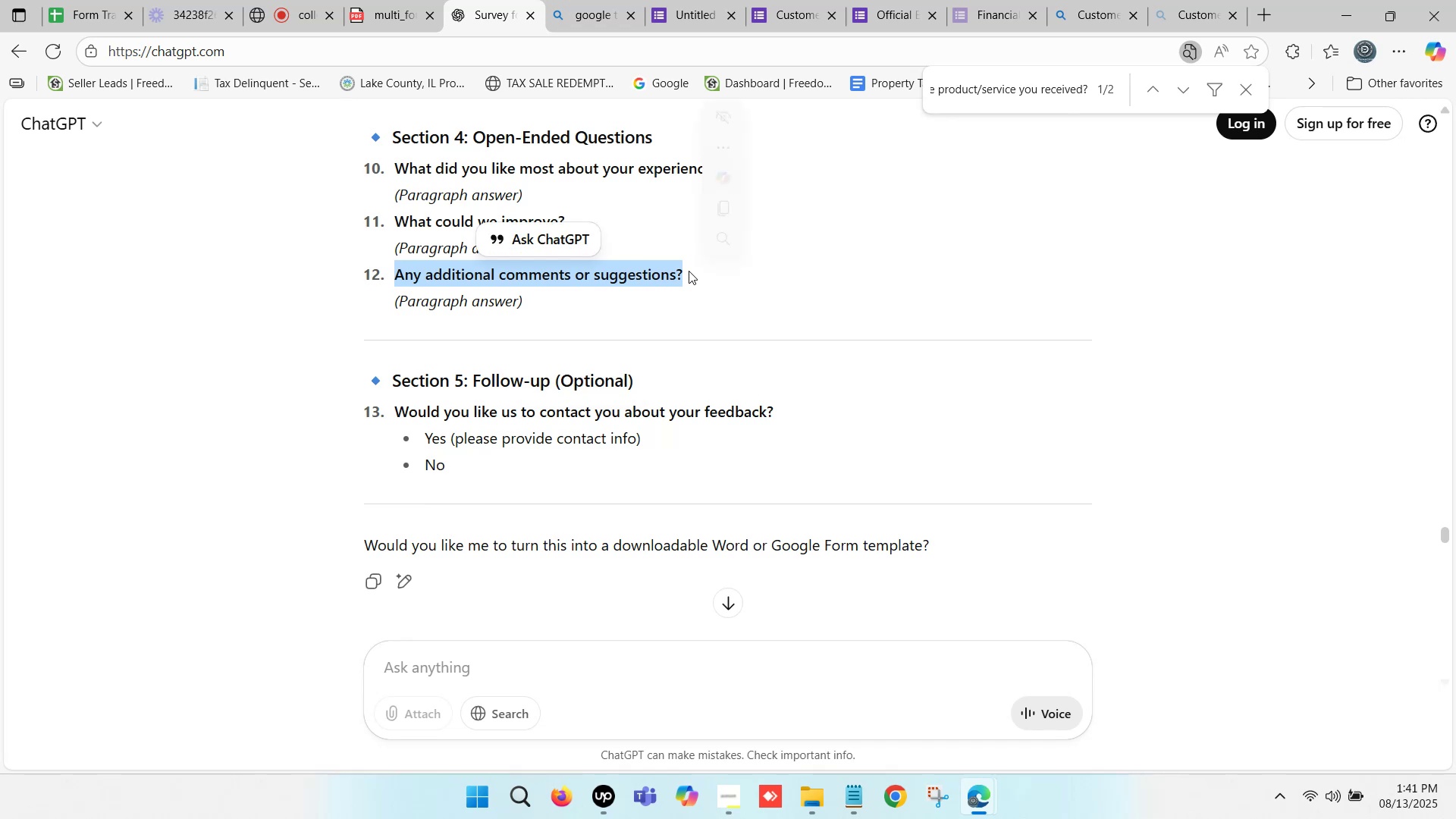 
key(Control+C)
 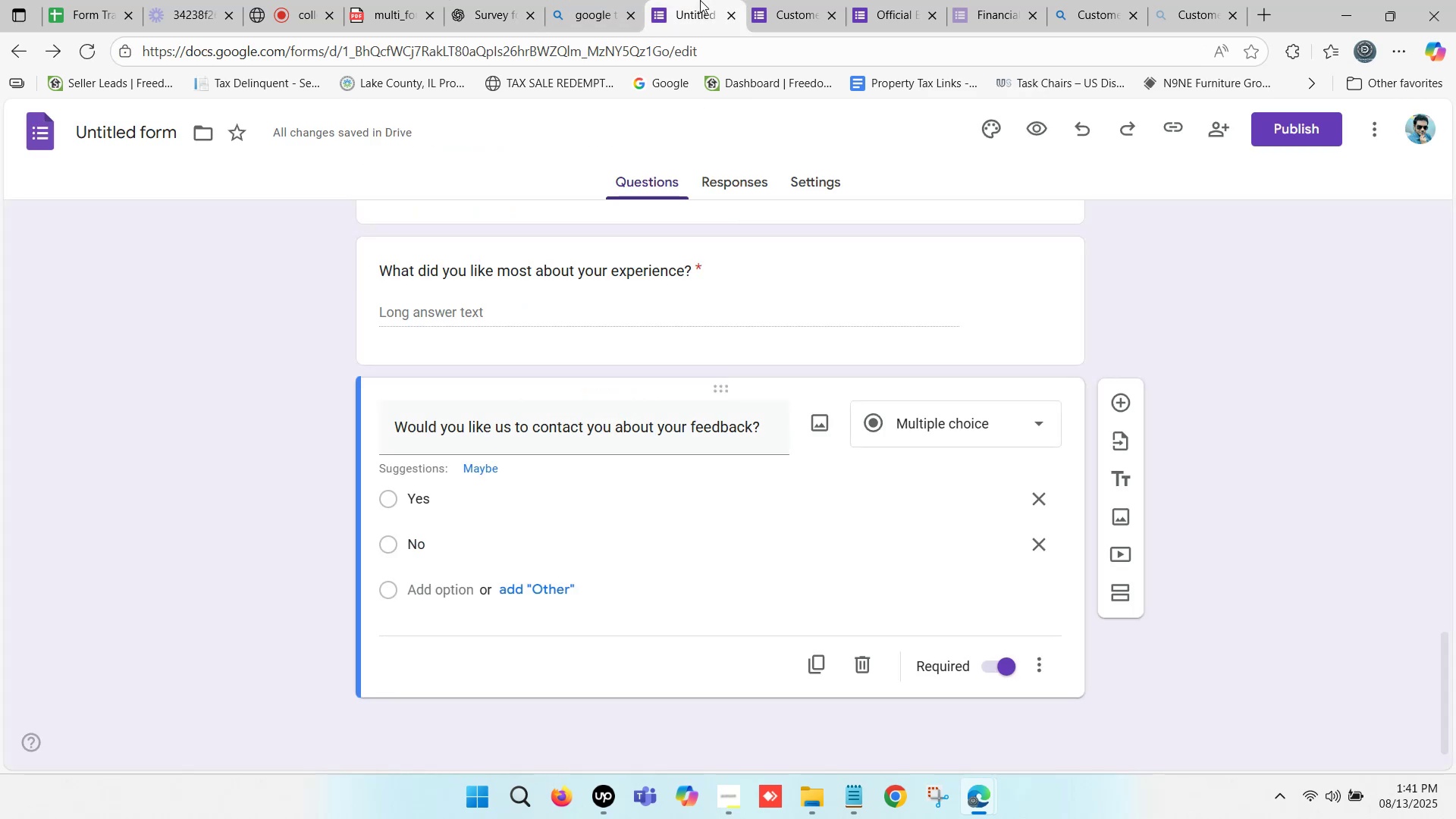 
scroll: coordinate [651, 438], scroll_direction: down, amount: 1.0
 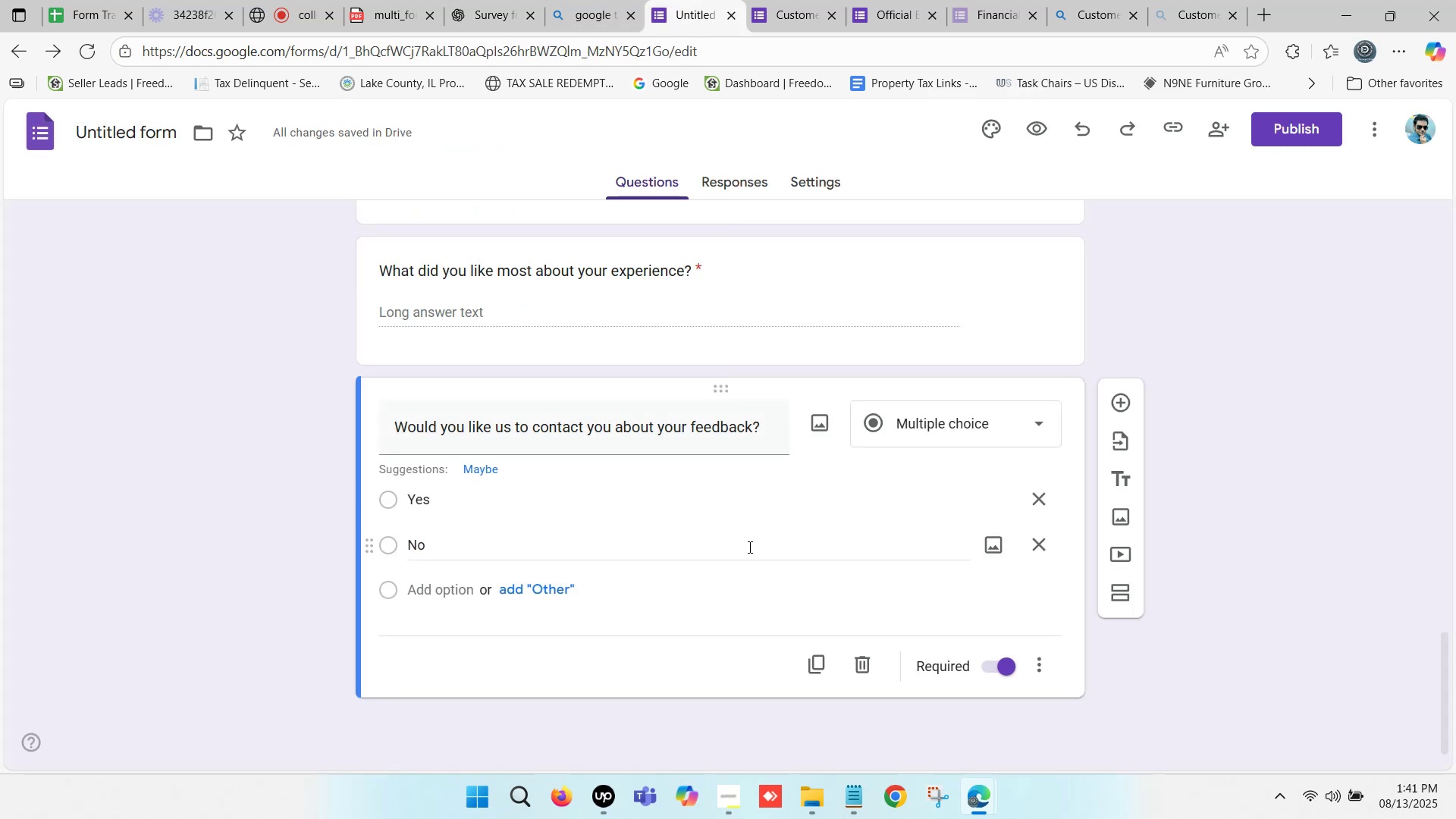 
wait(5.49)
 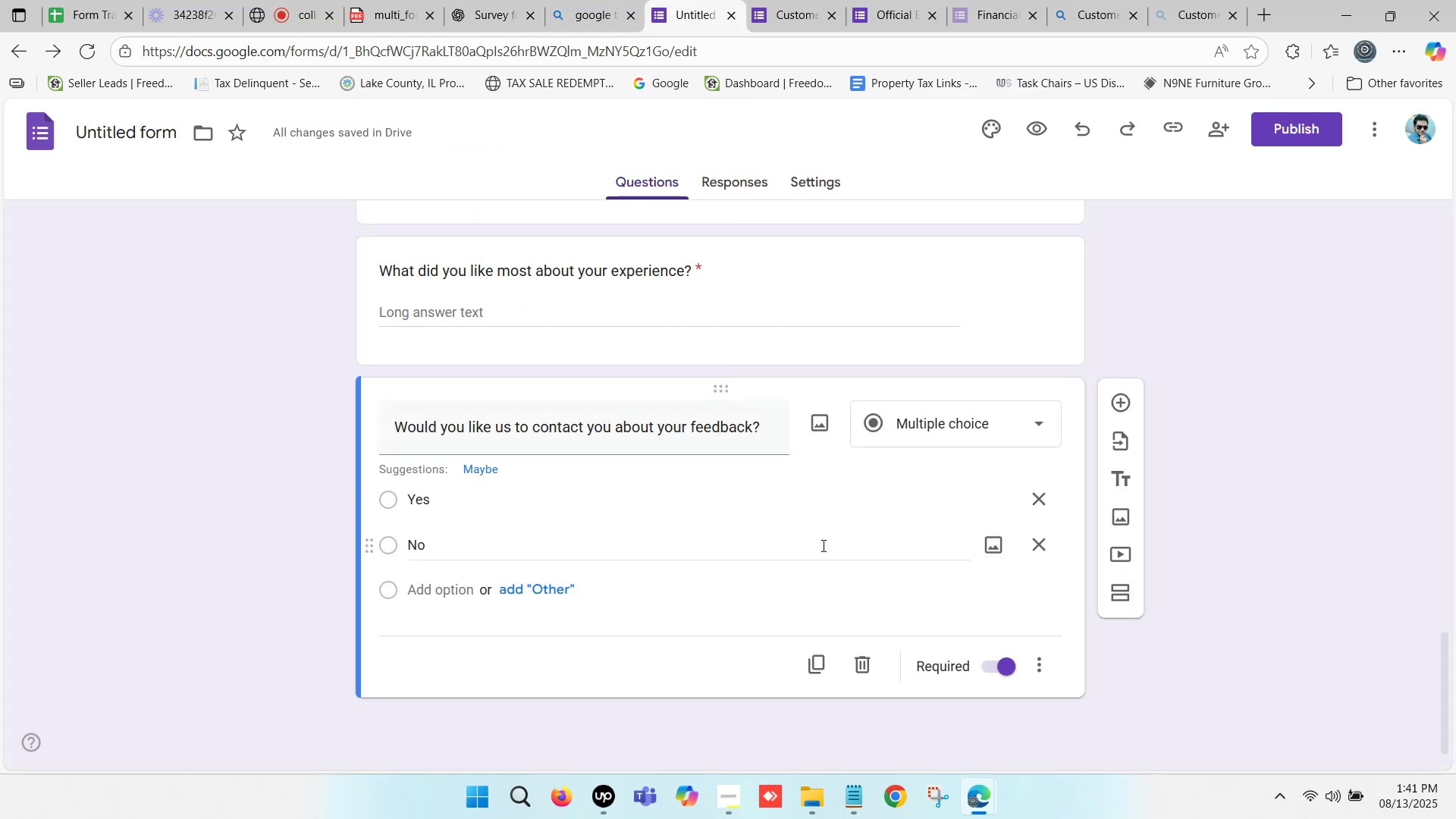 
left_click([1115, 395])
 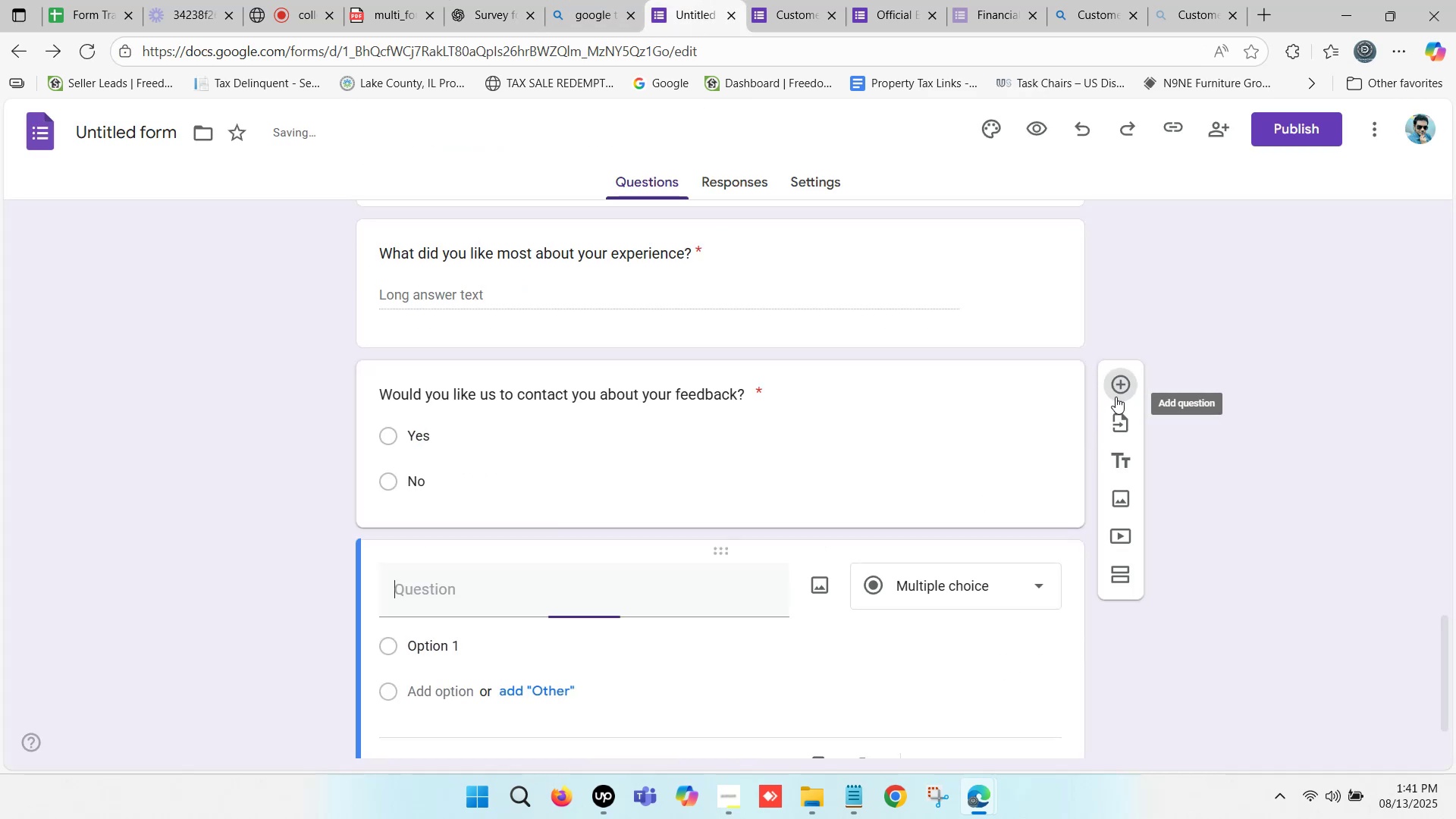 
scroll: coordinate [708, 477], scroll_direction: down, amount: 2.0
 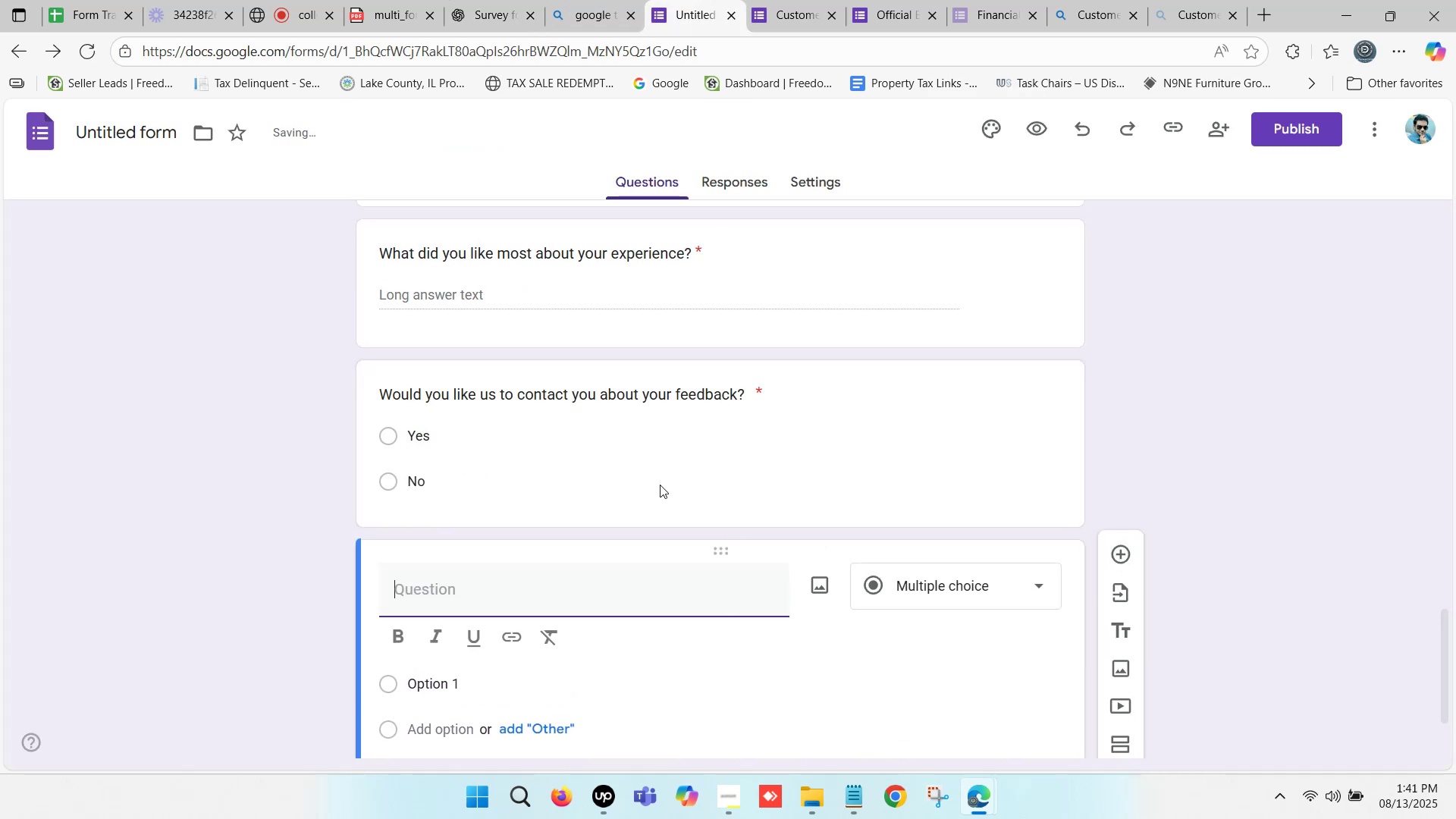 
key(Control+ControlLeft)
 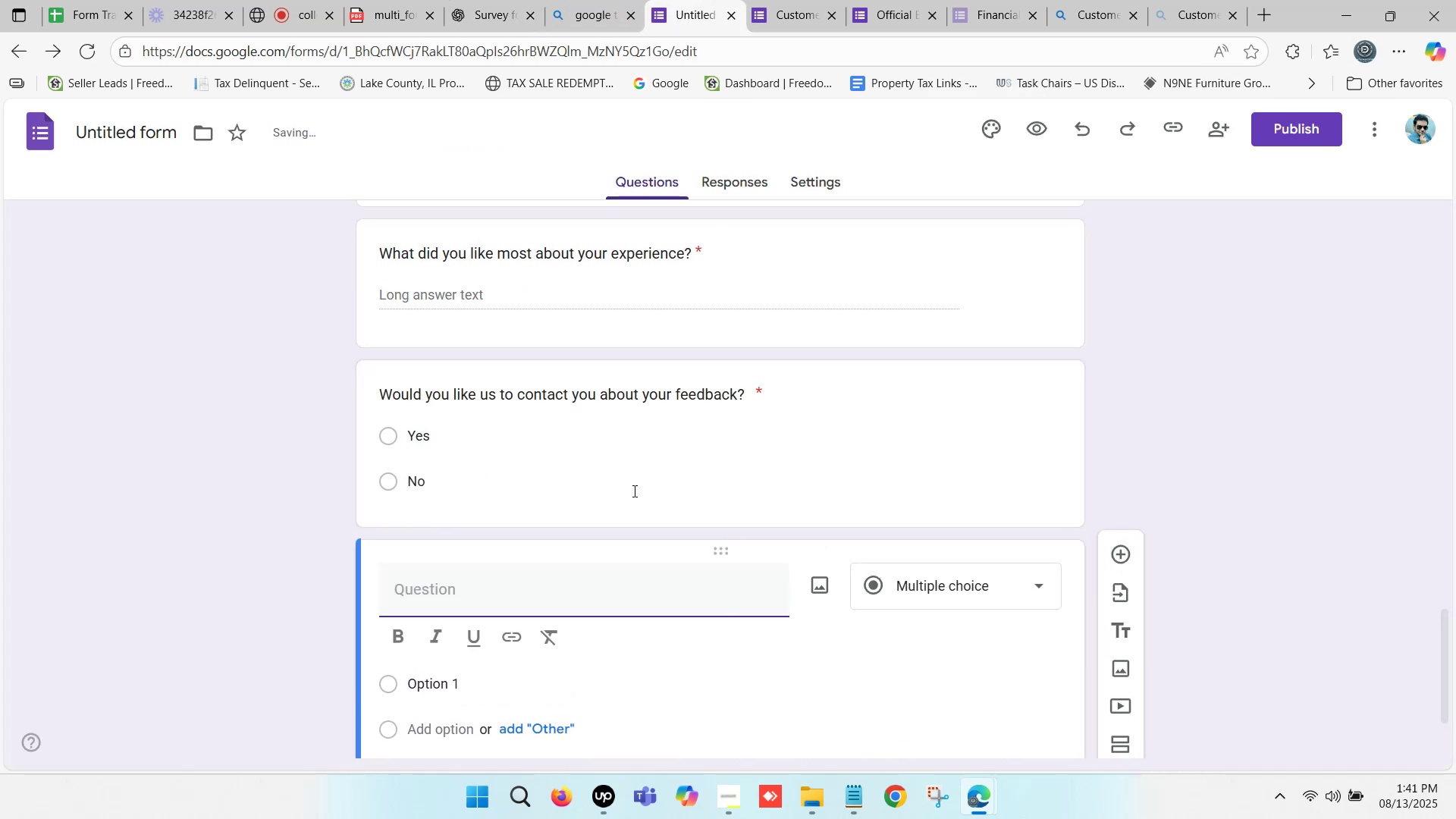 
key(Control+V)
 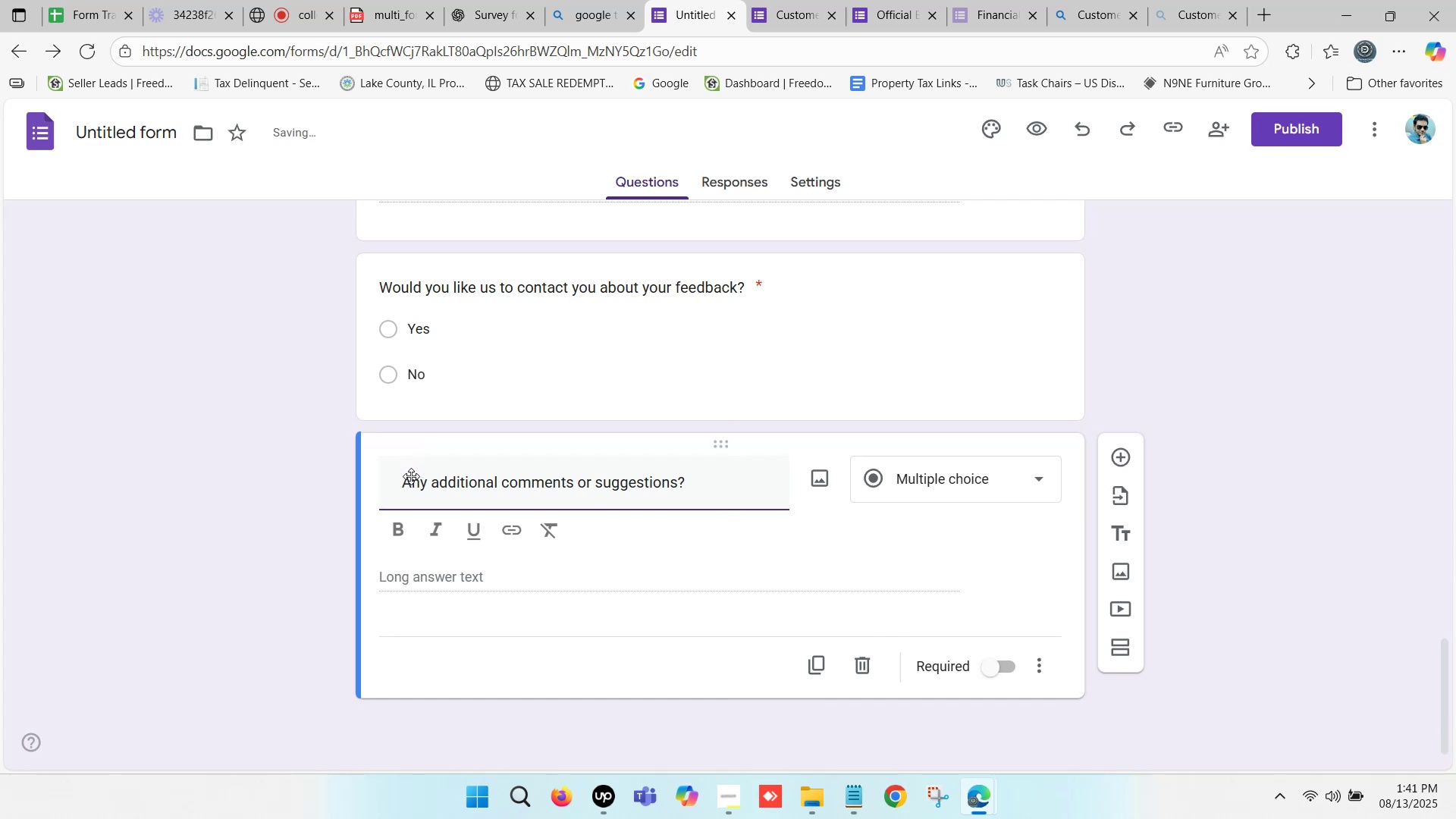 
left_click([405, 479])
 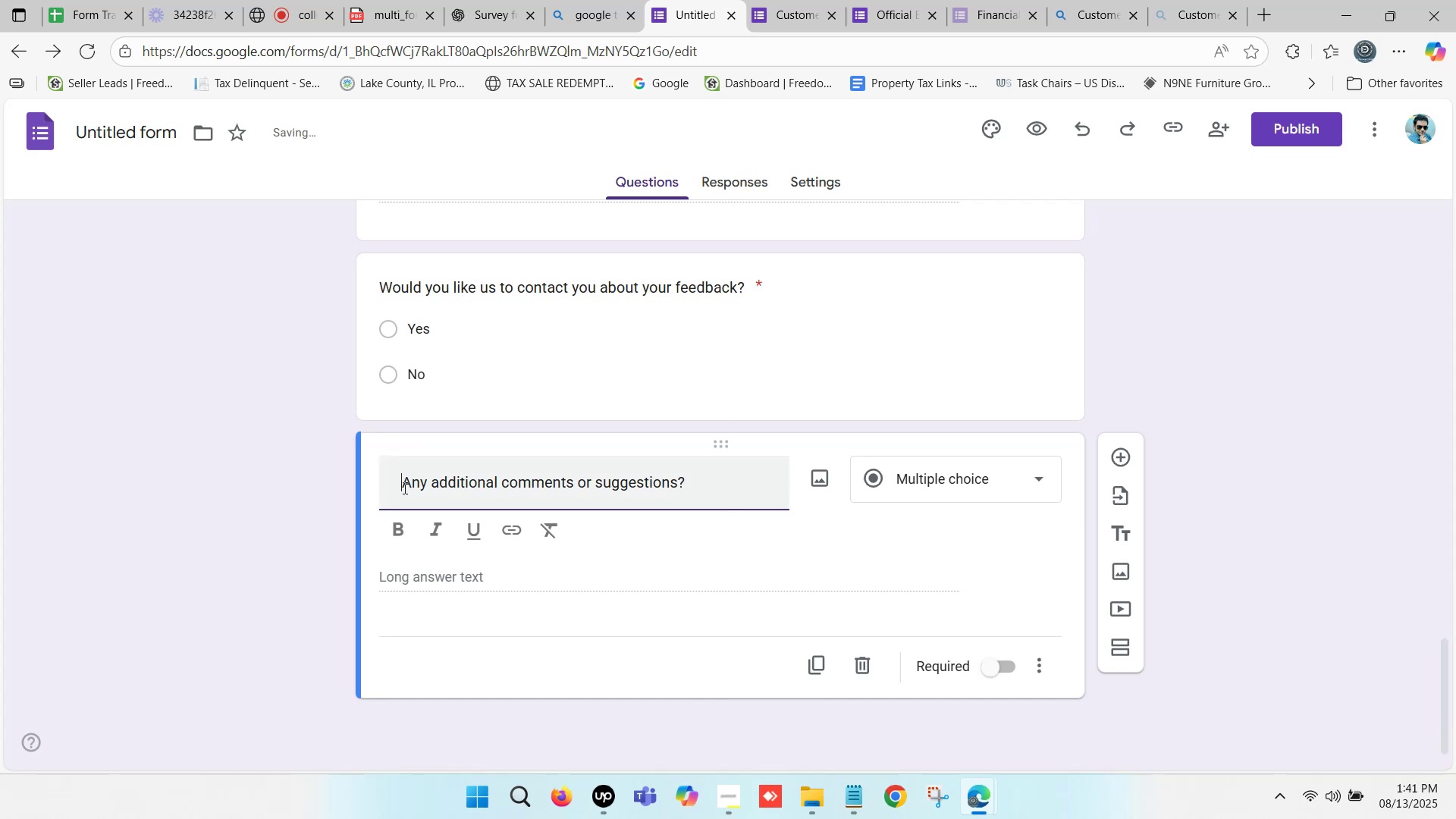 
key(Backspace)
 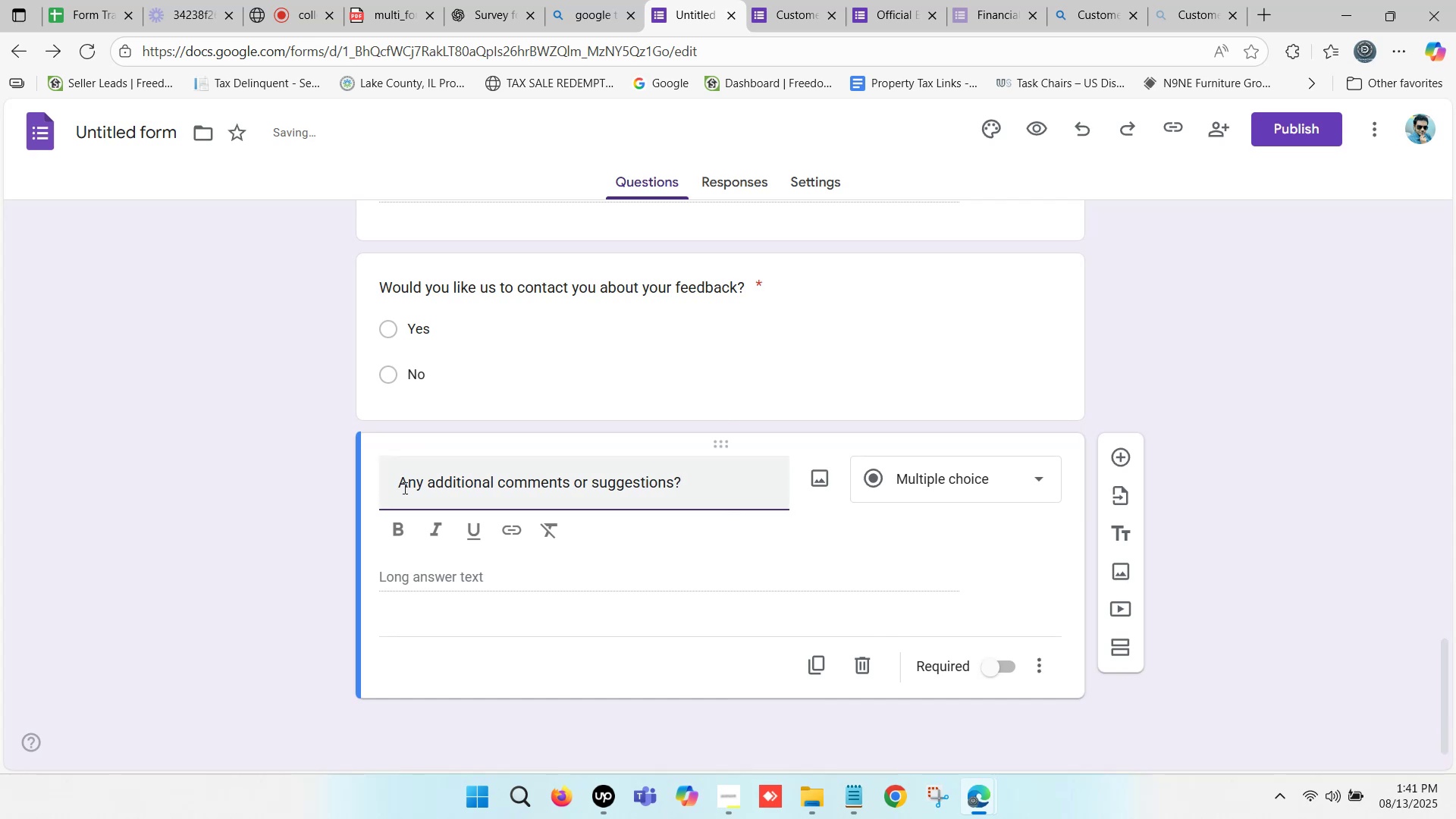 
key(Backspace)
 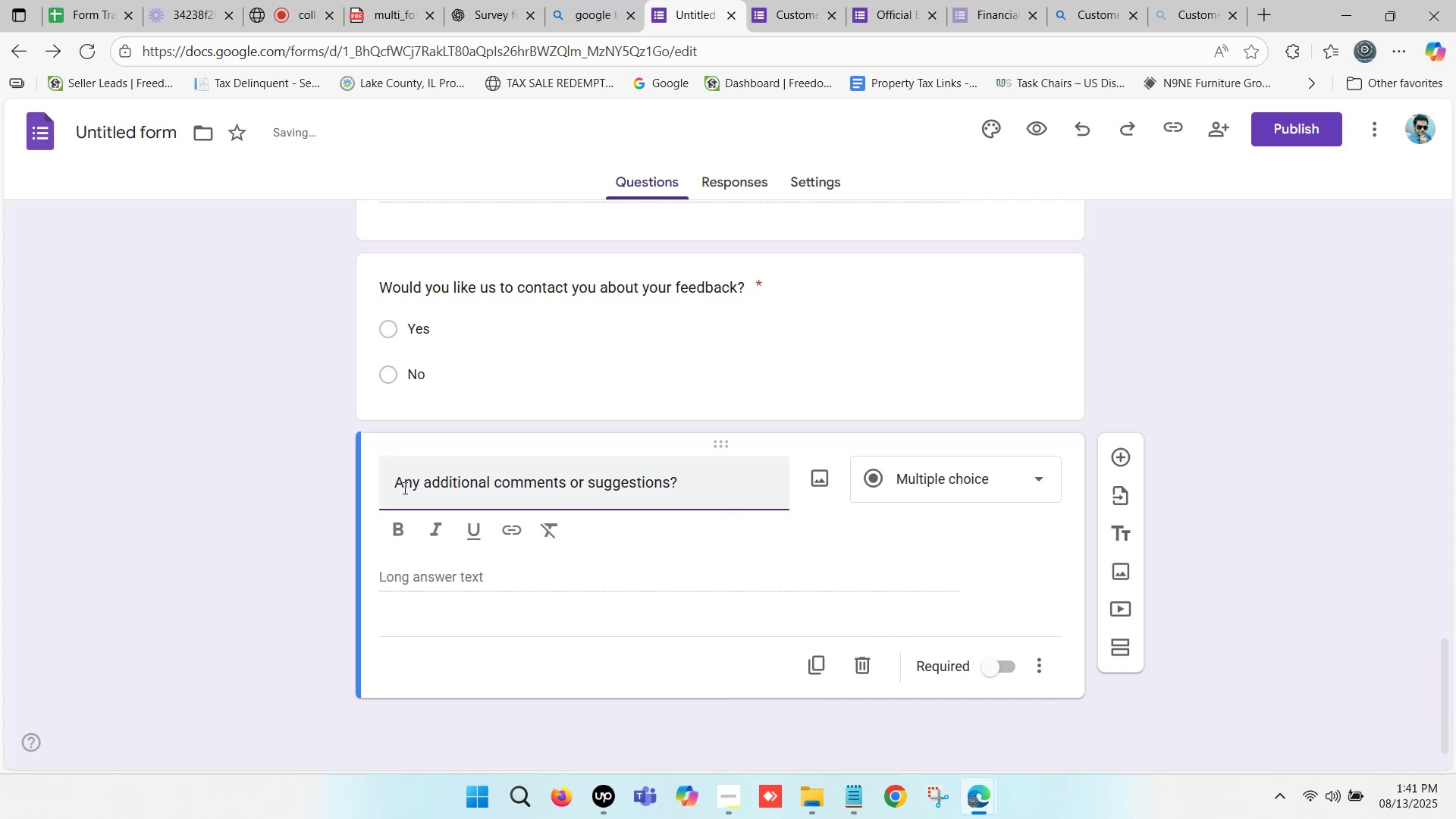 
key(Backspace)
 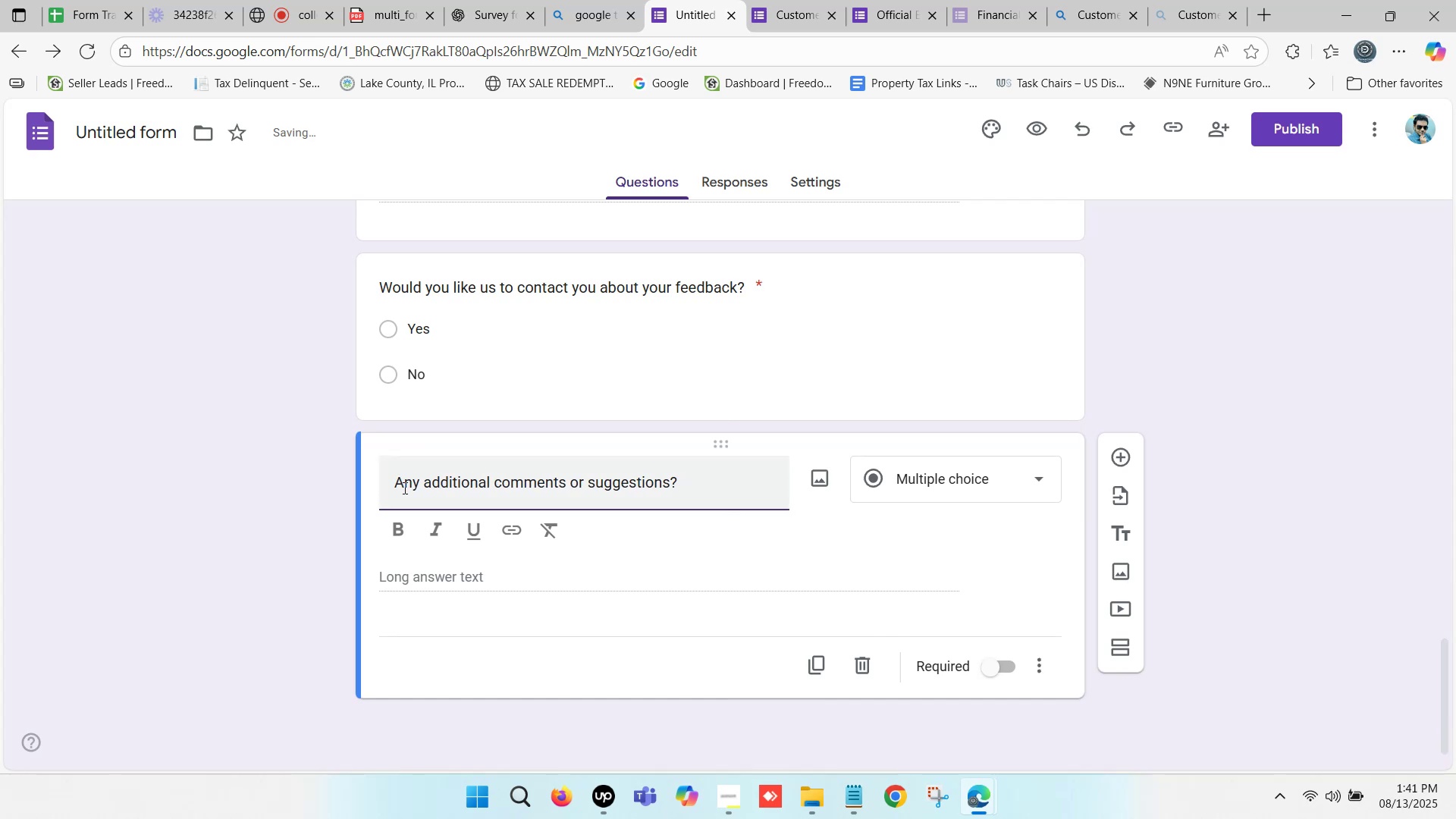 
key(Backspace)
 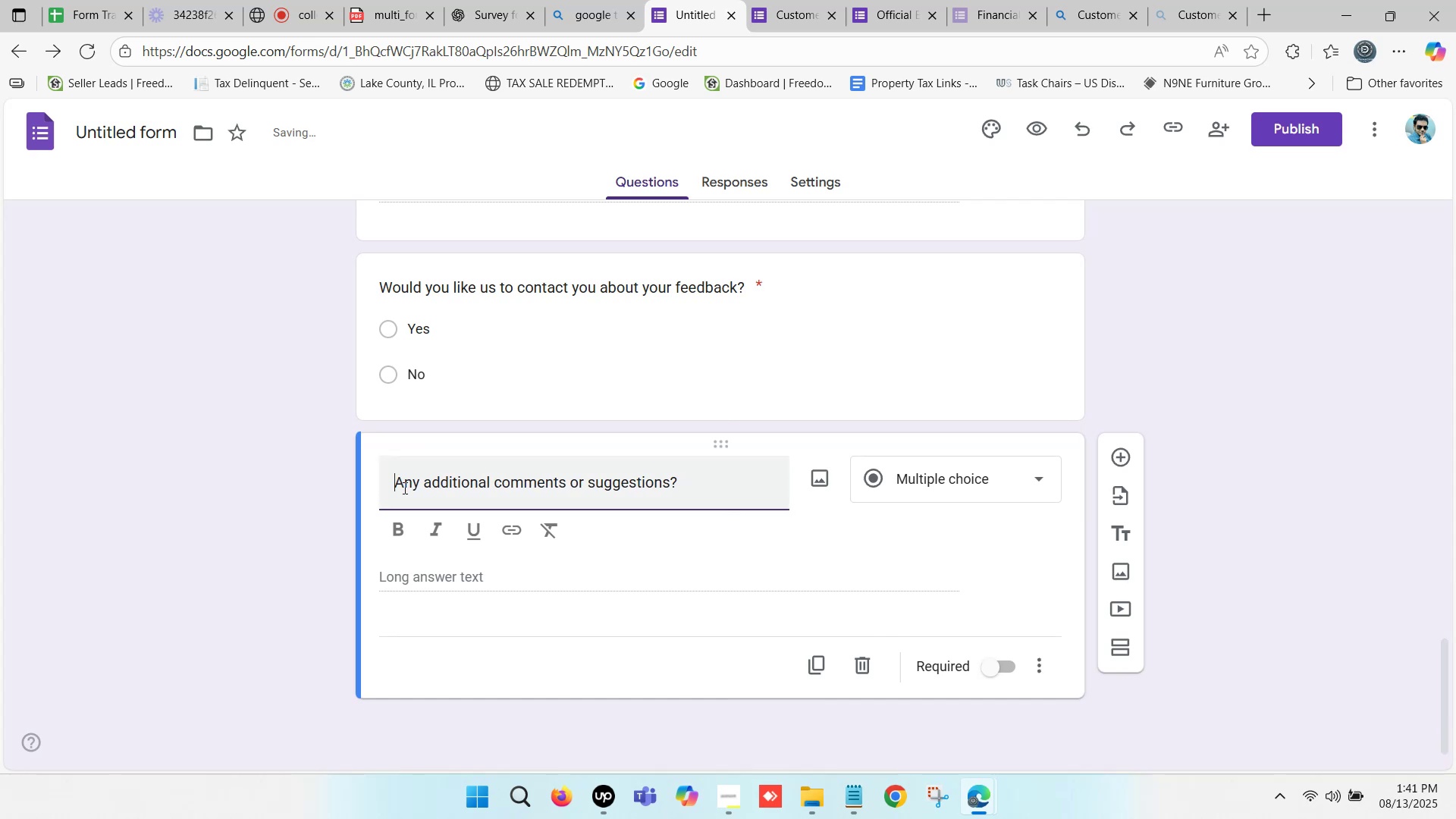 
key(Backspace)
 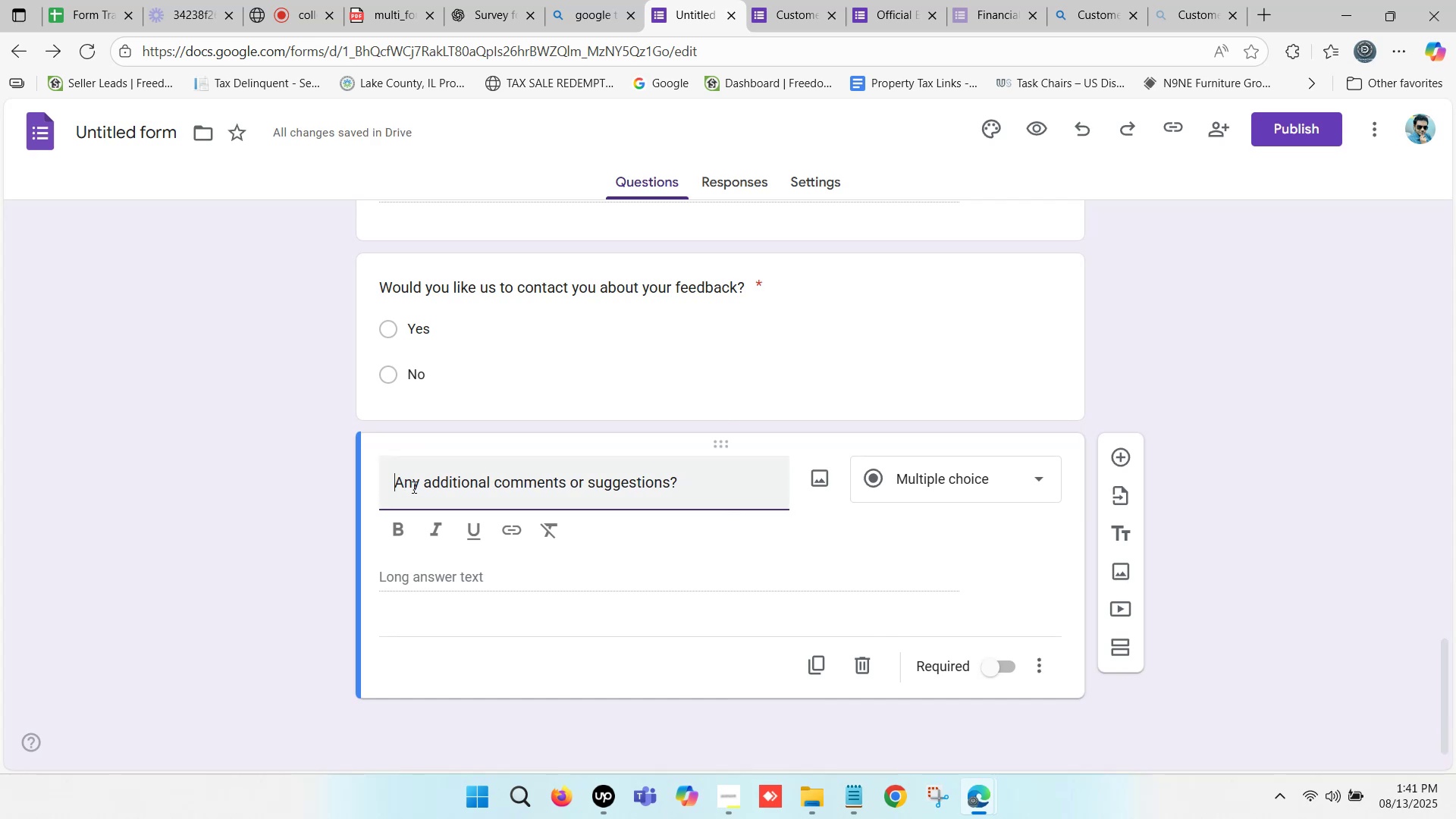 
key(Backspace)
 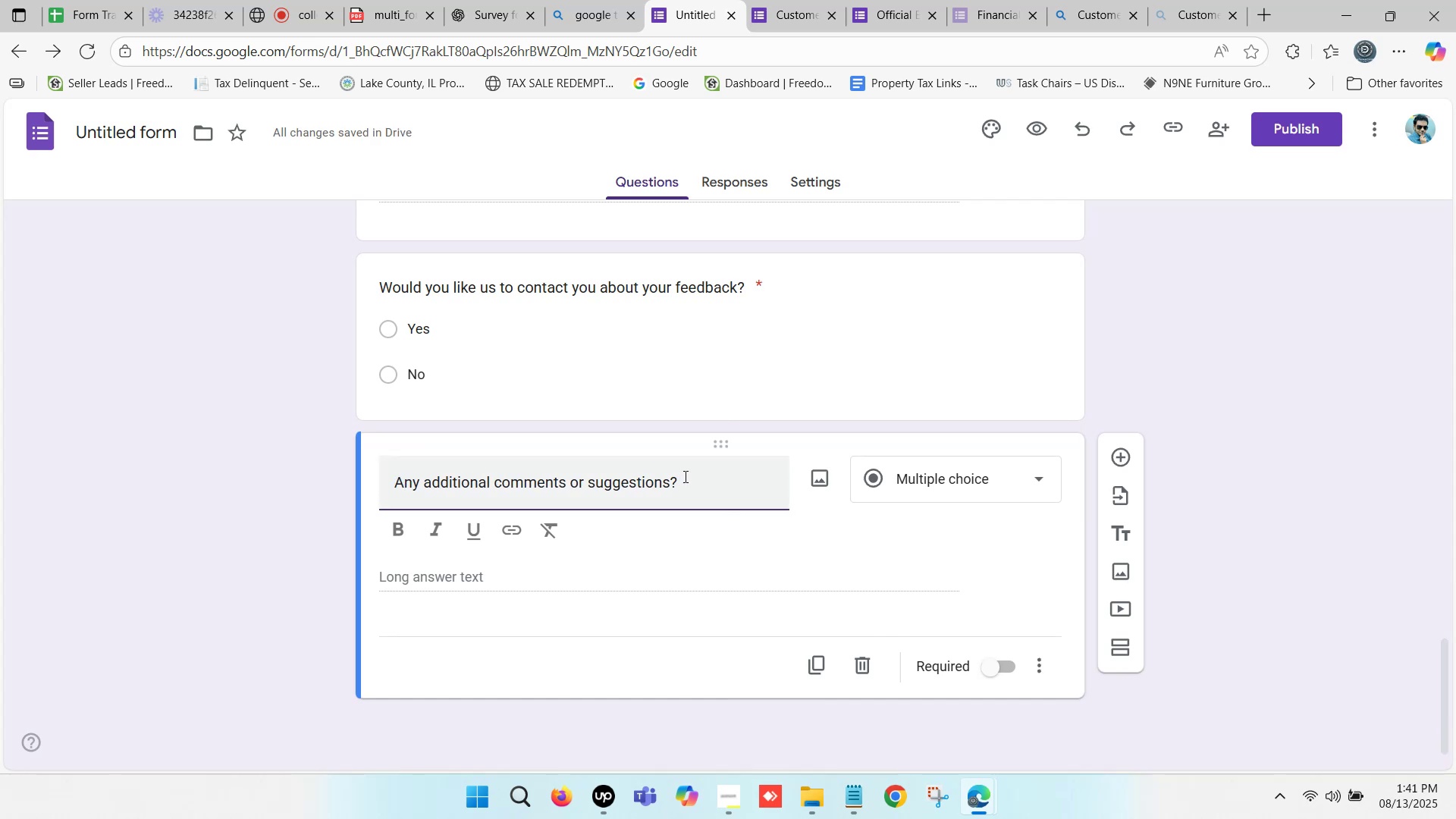 
left_click([684, 476])
 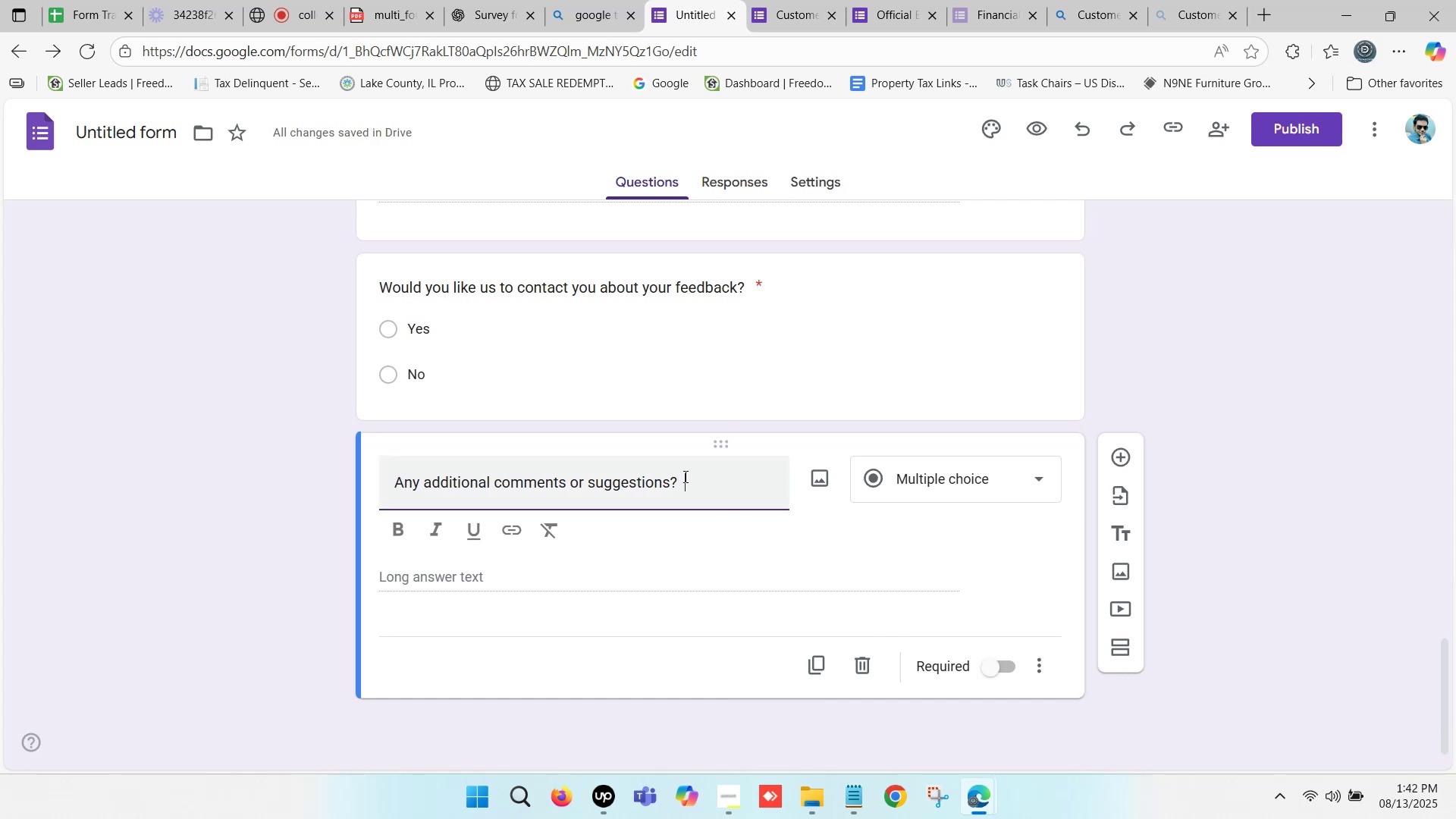 
key(Backspace)
 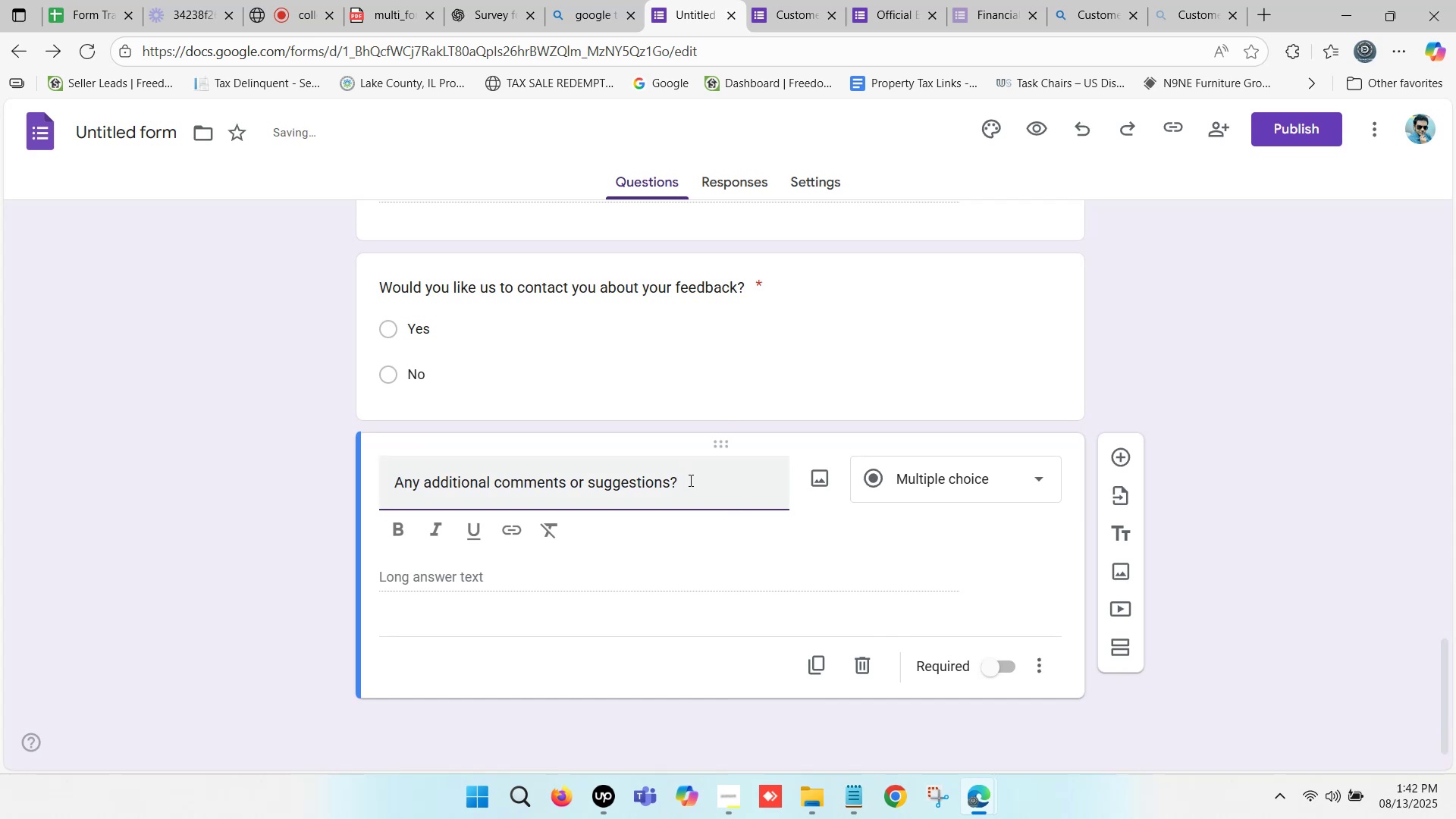 
key(Backspace)
 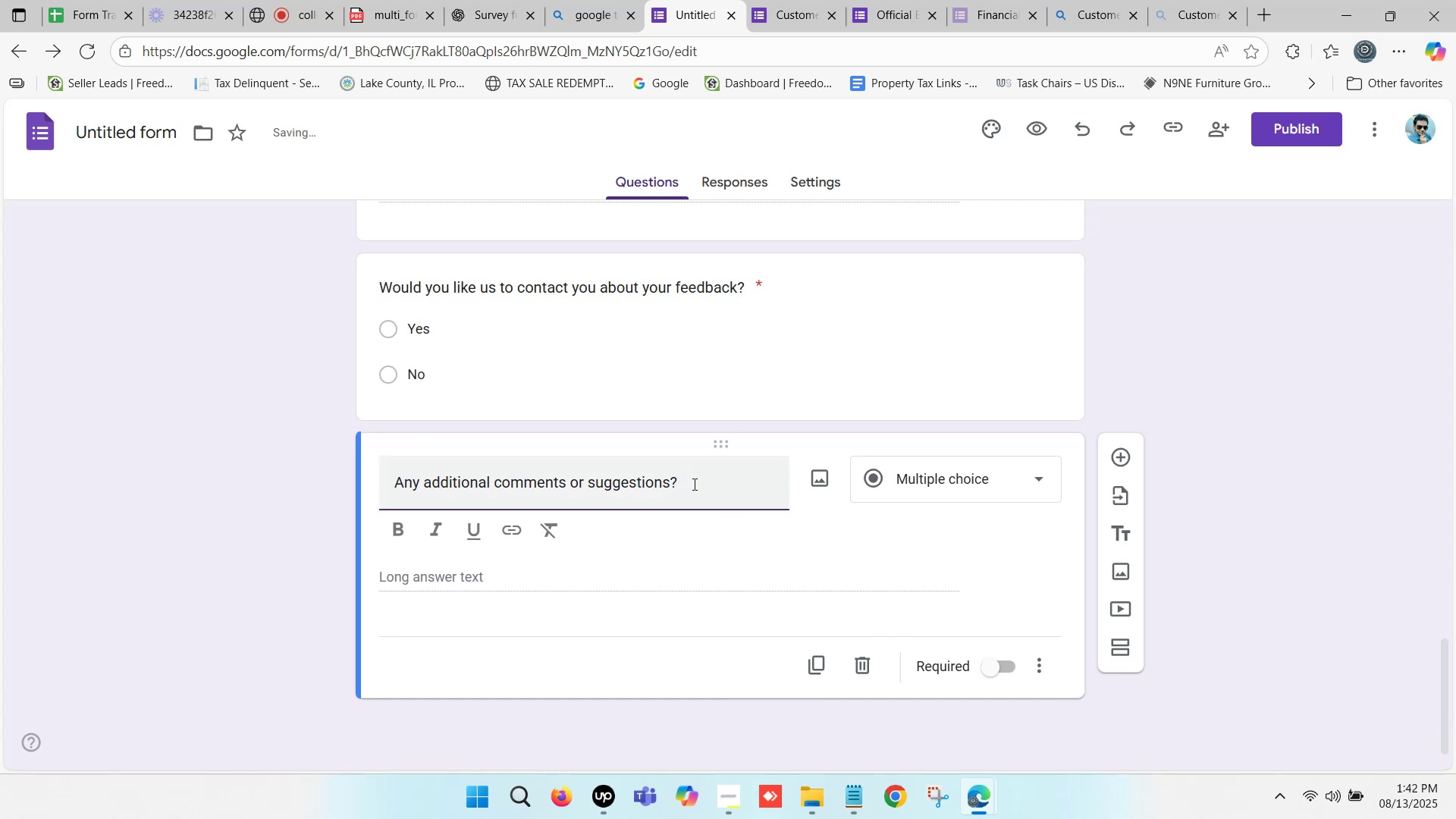 
left_click([693, 485])
 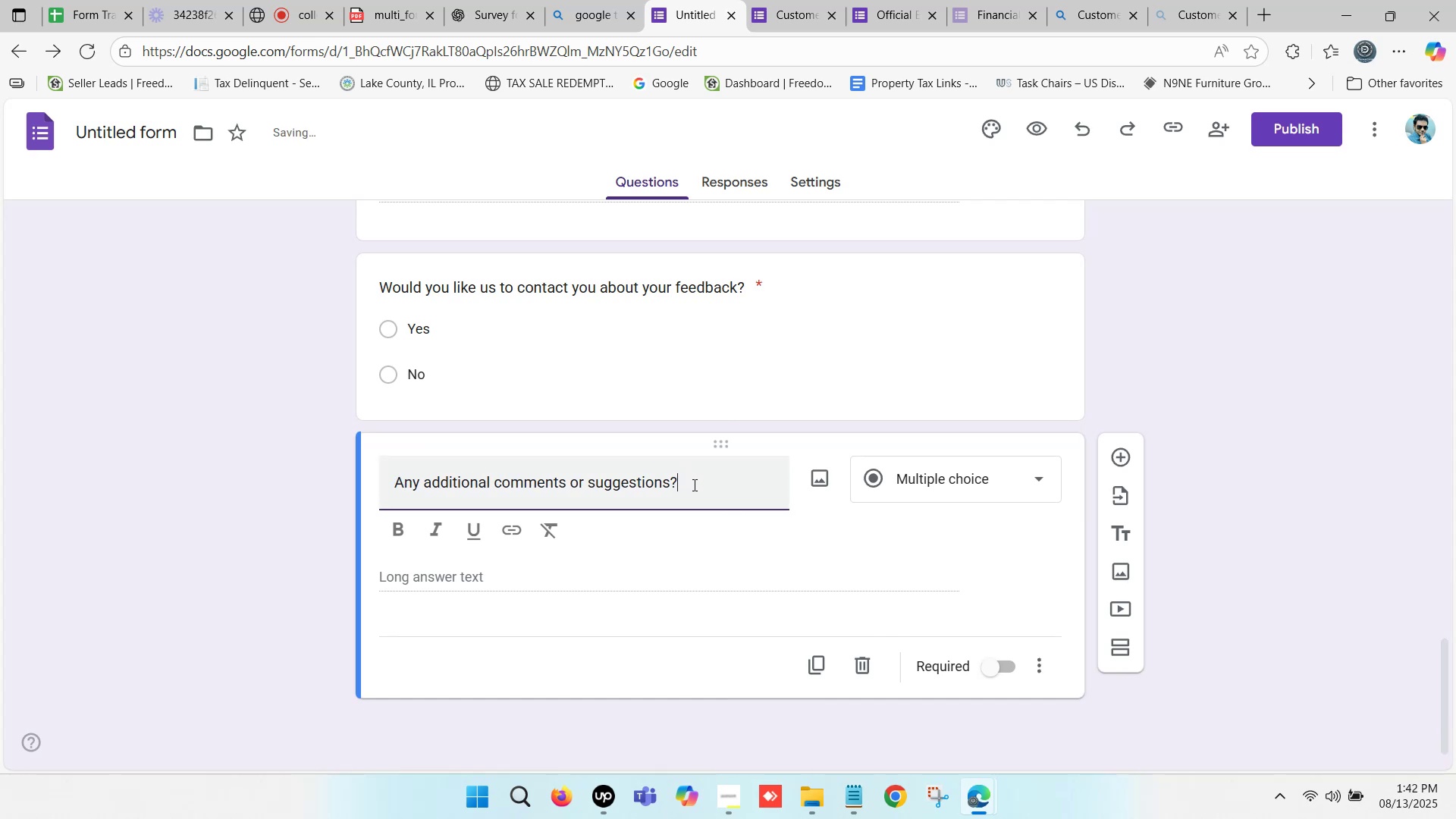 
scroll: coordinate [689, 485], scroll_direction: down, amount: 1.0
 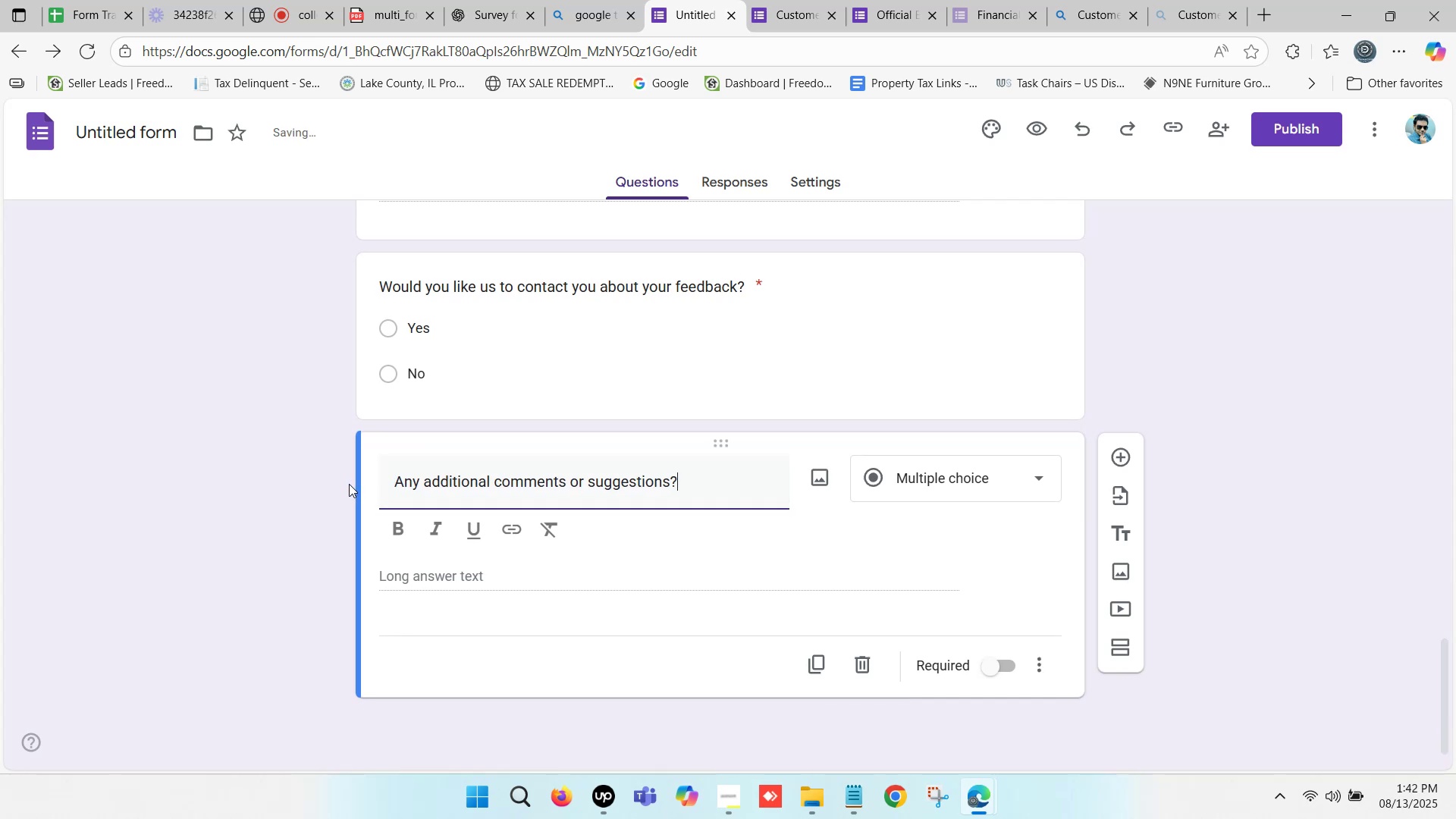 
left_click([296, 462])
 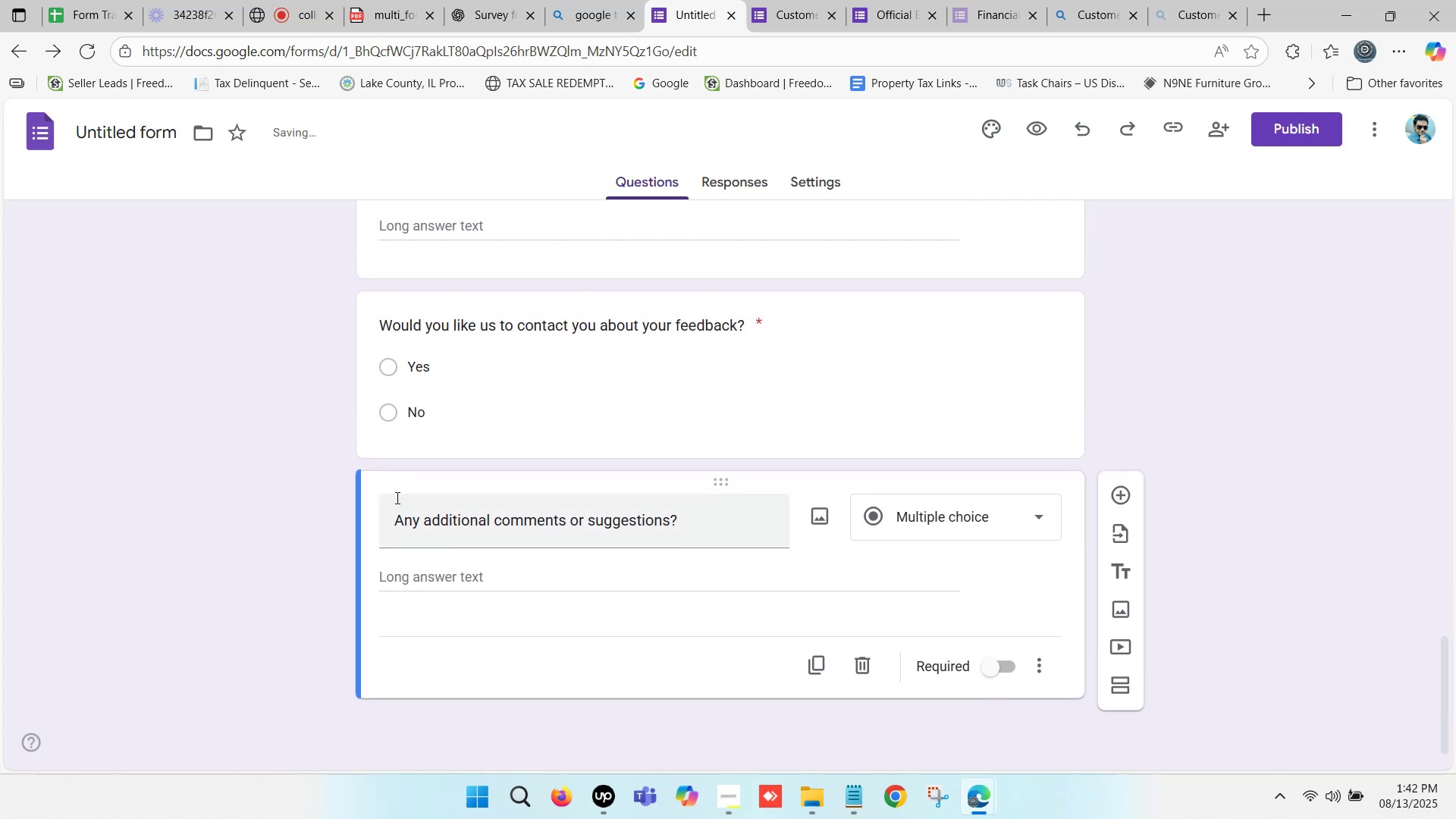 
left_click([393, 516])
 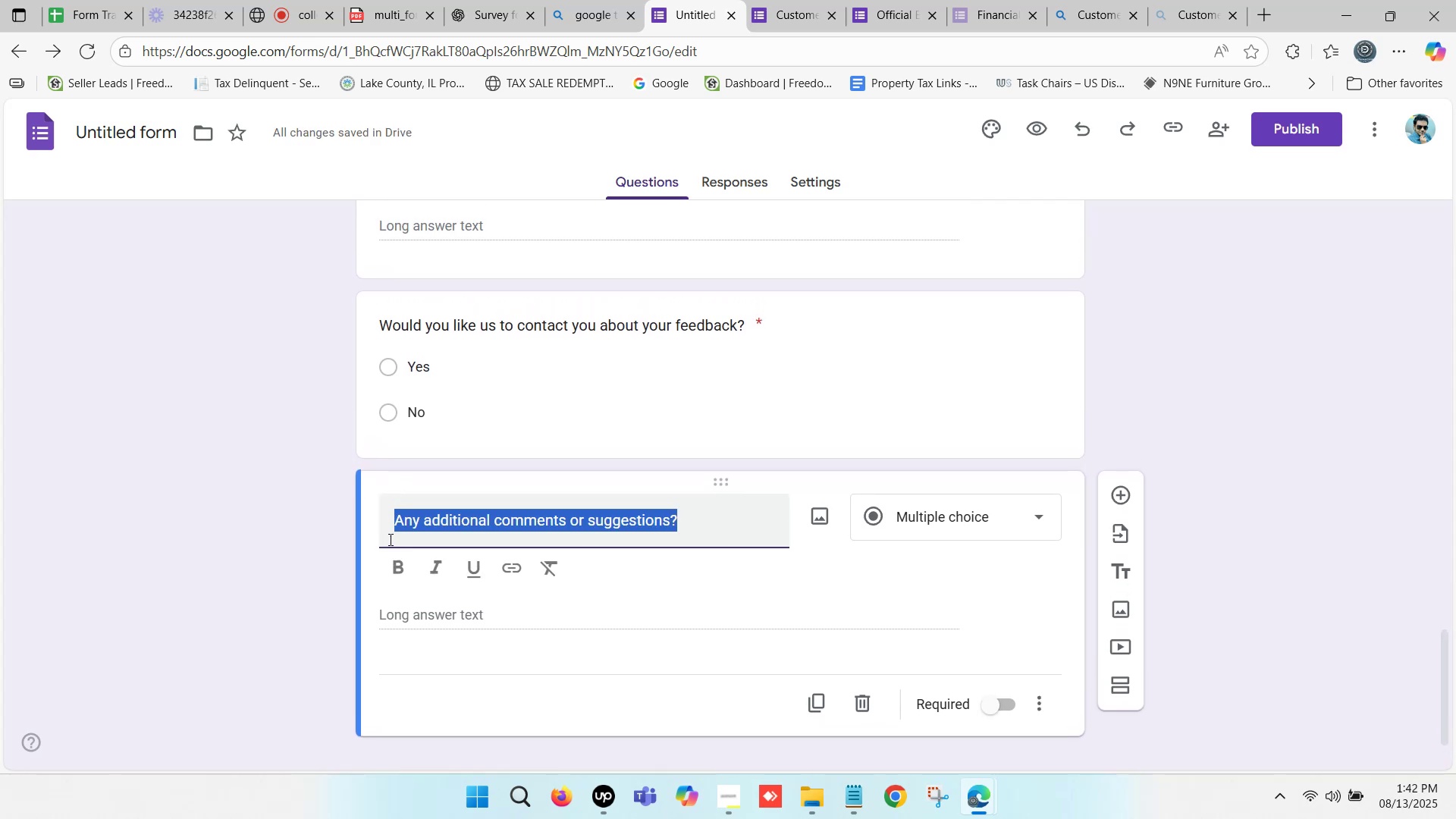 
left_click([391, 528])
 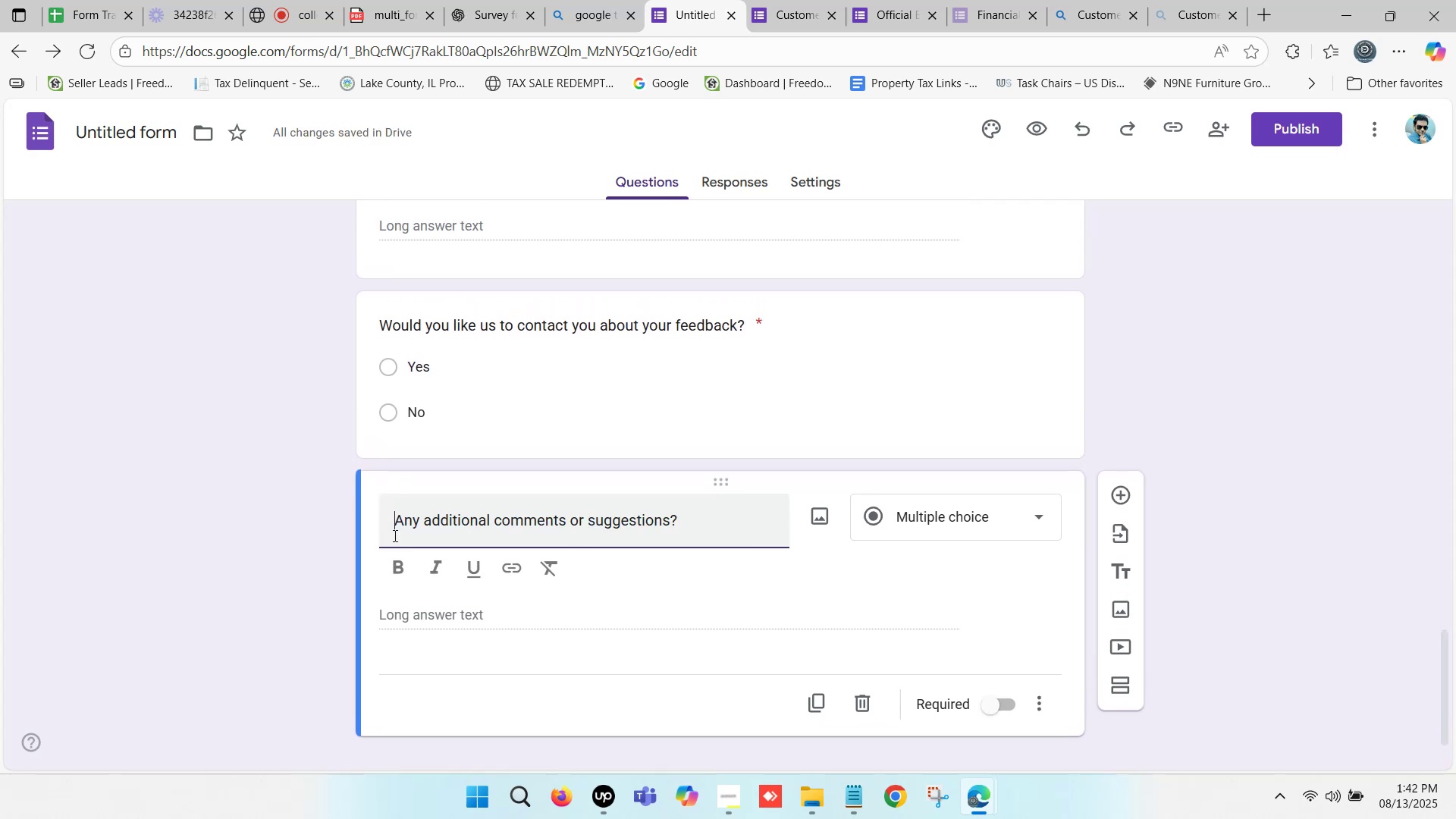 
key(Backspace)
 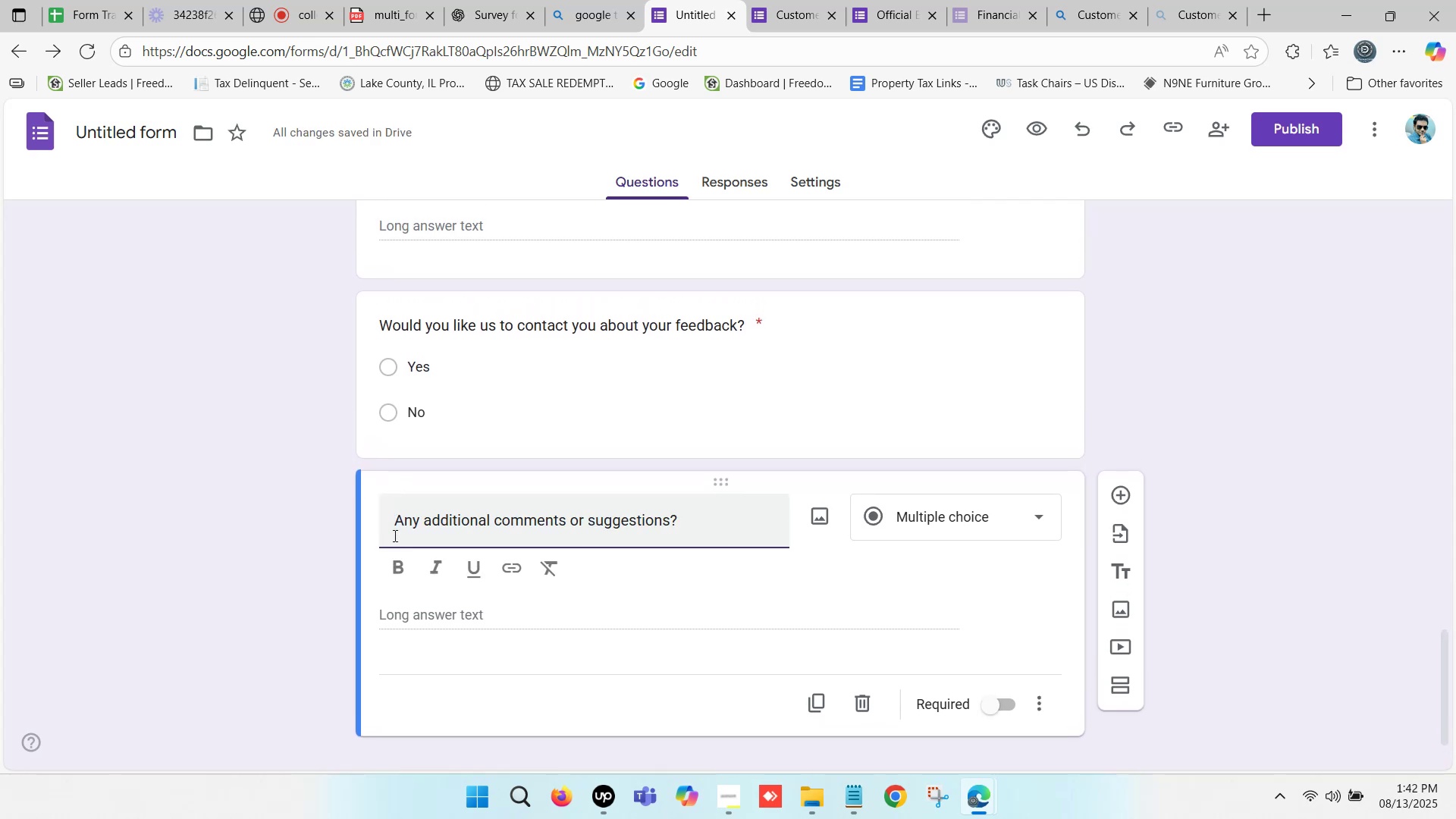 
key(Backspace)
 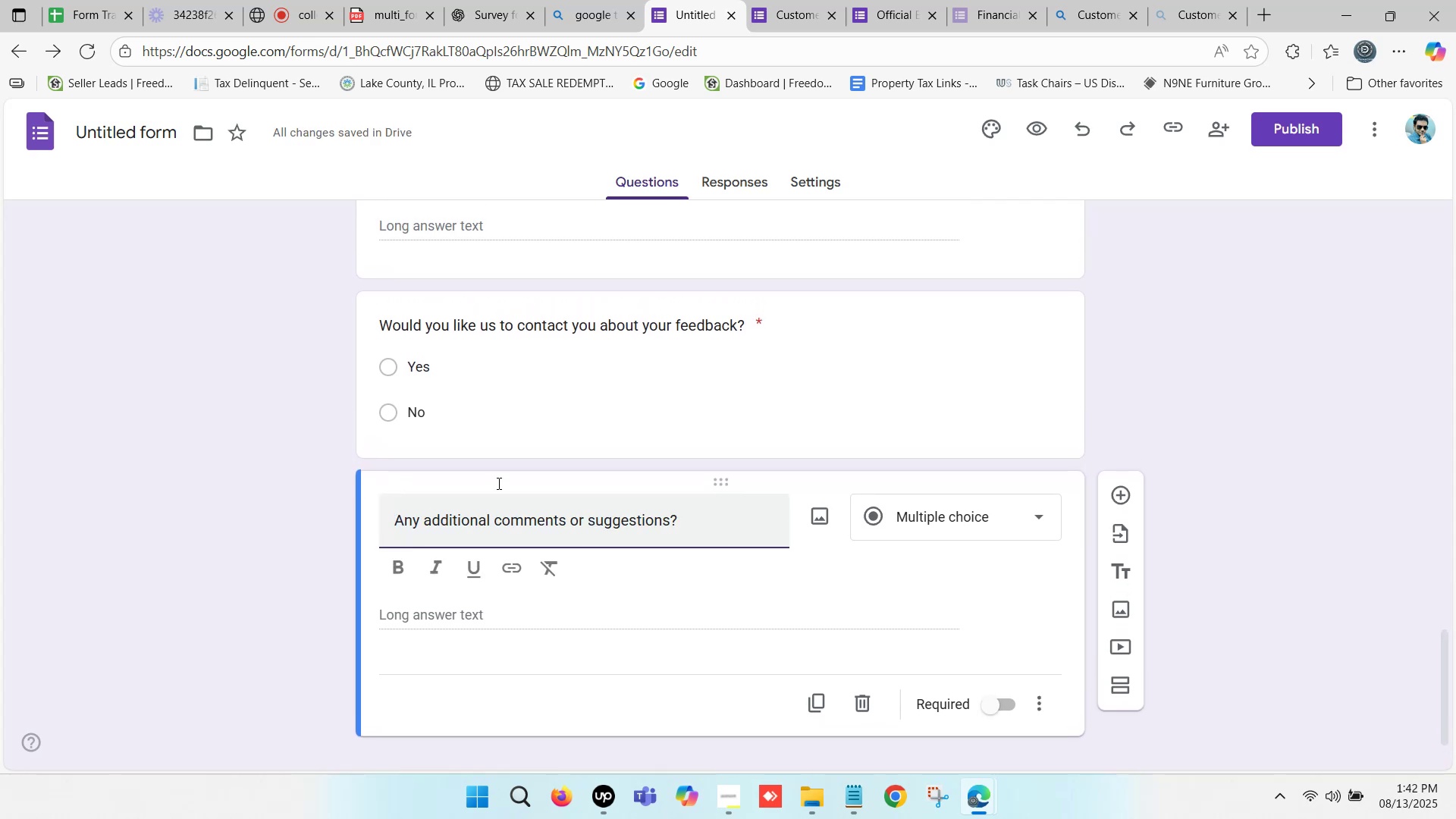 
scroll: coordinate [590, 396], scroll_direction: up, amount: 3.0
 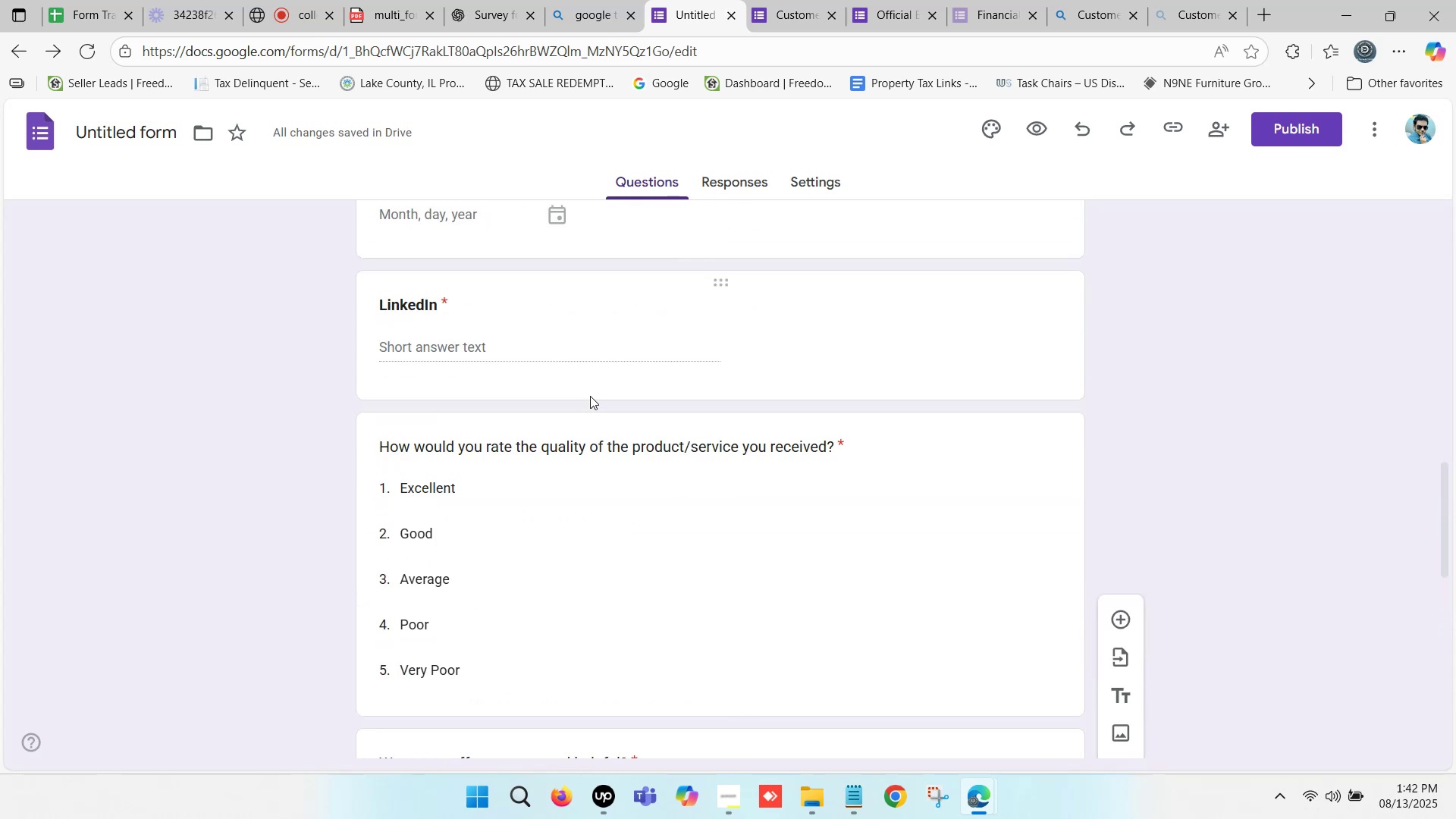 
scroll: coordinate [590, 396], scroll_direction: down, amount: 5.0
 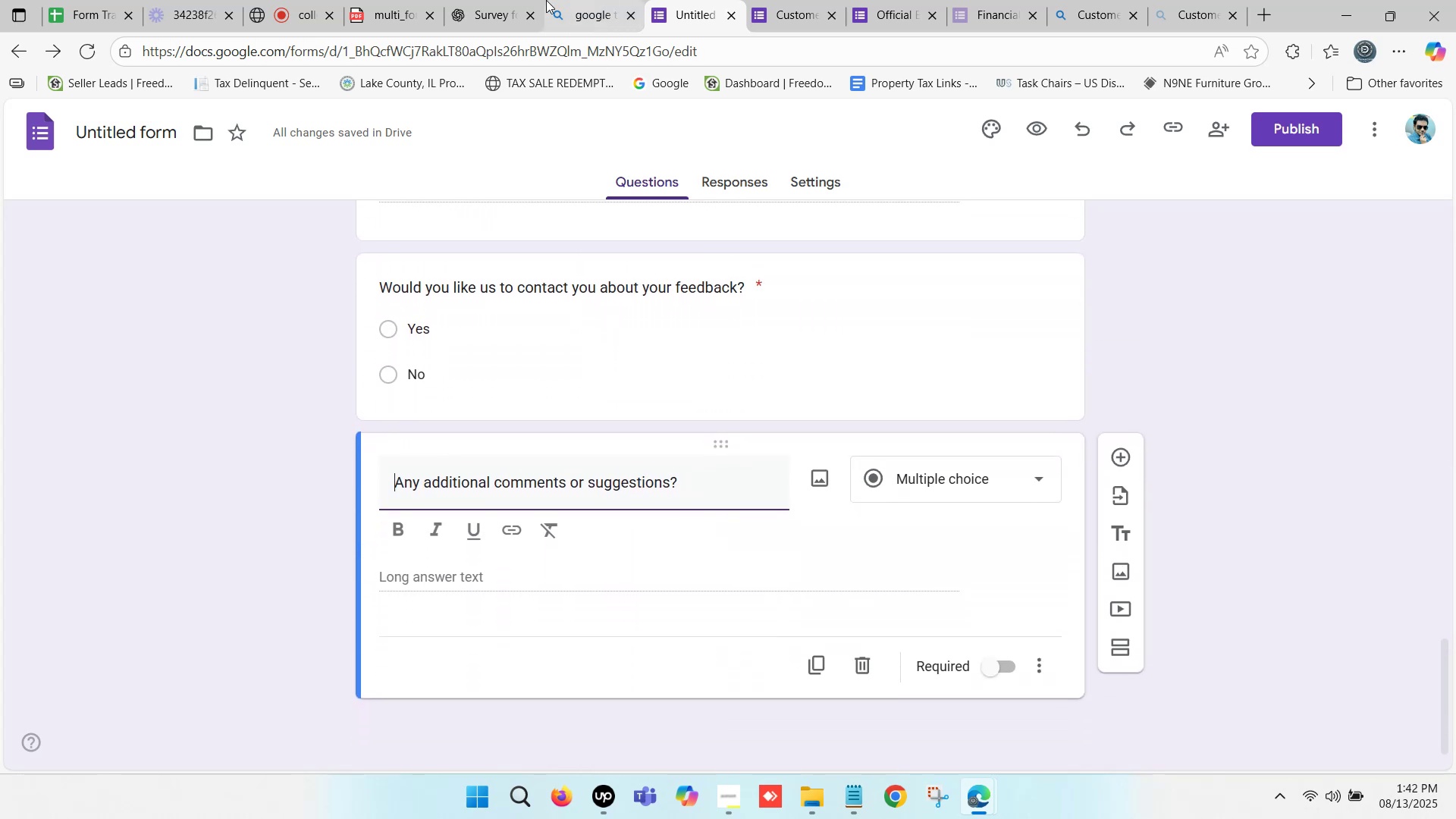 
left_click([482, 0])
 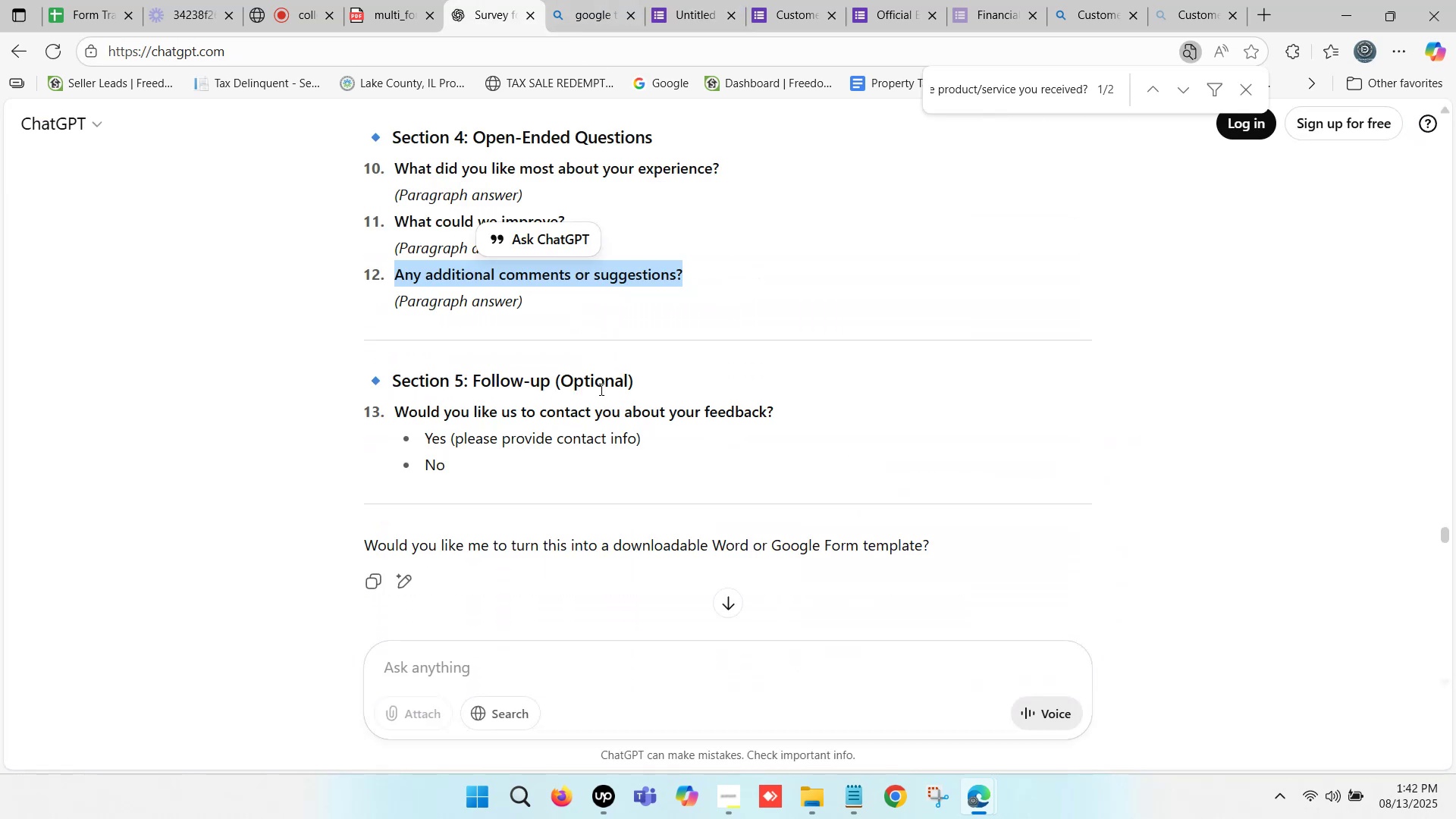 
scroll: coordinate [587, 406], scroll_direction: up, amount: 3.0
 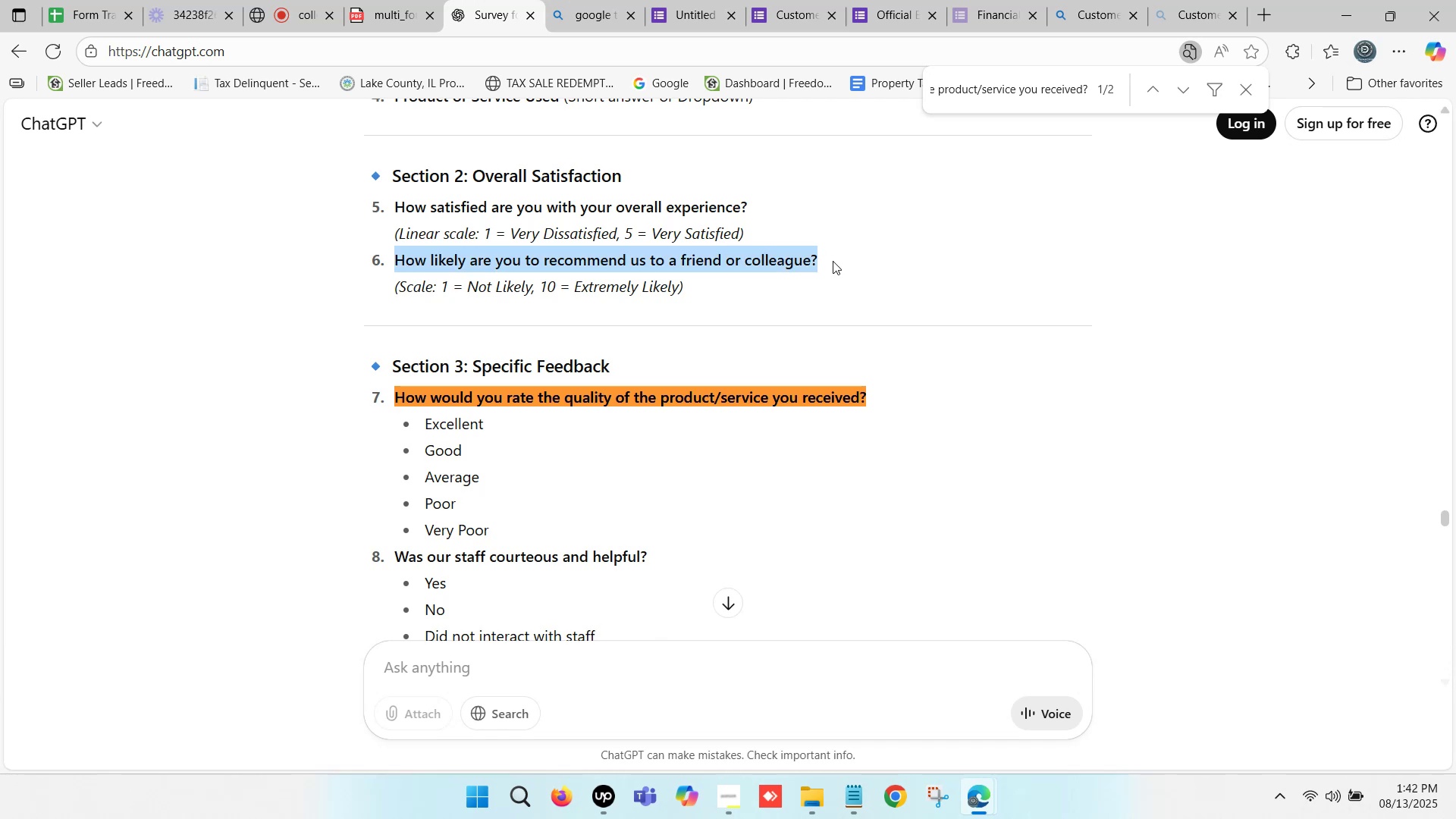 
key(Control+C)
 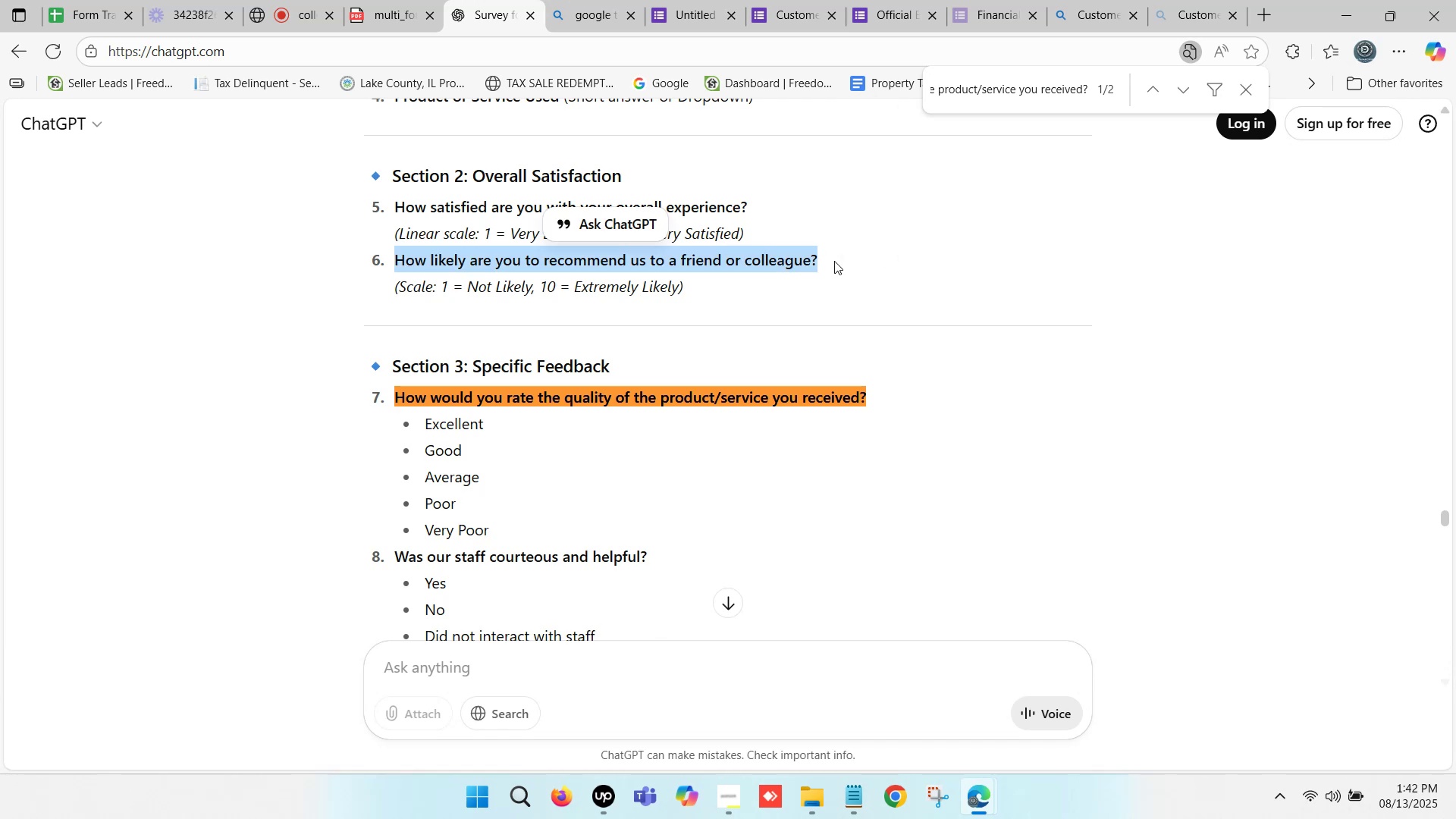 
key(Control+C)
 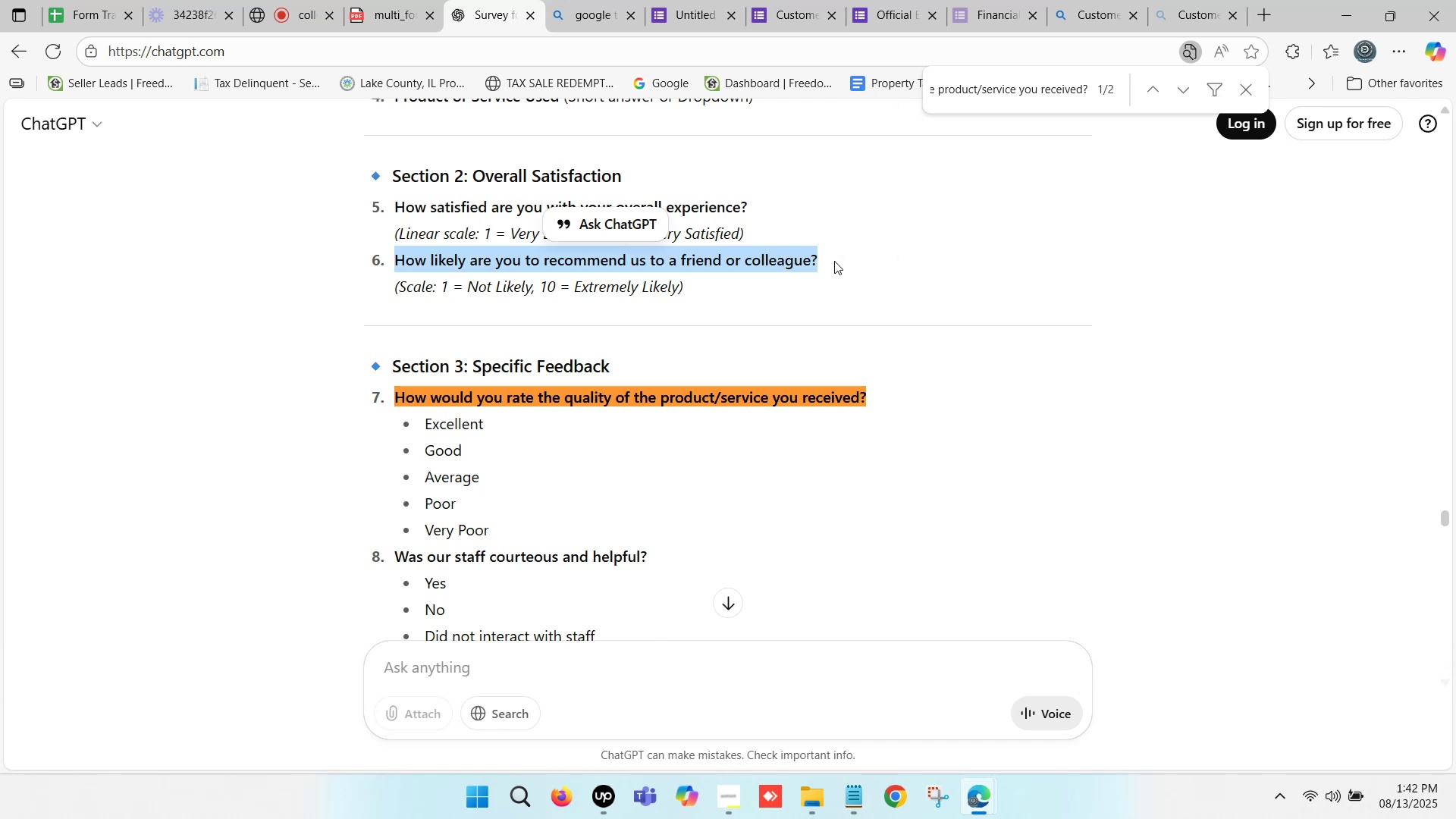 
key(Control+C)
 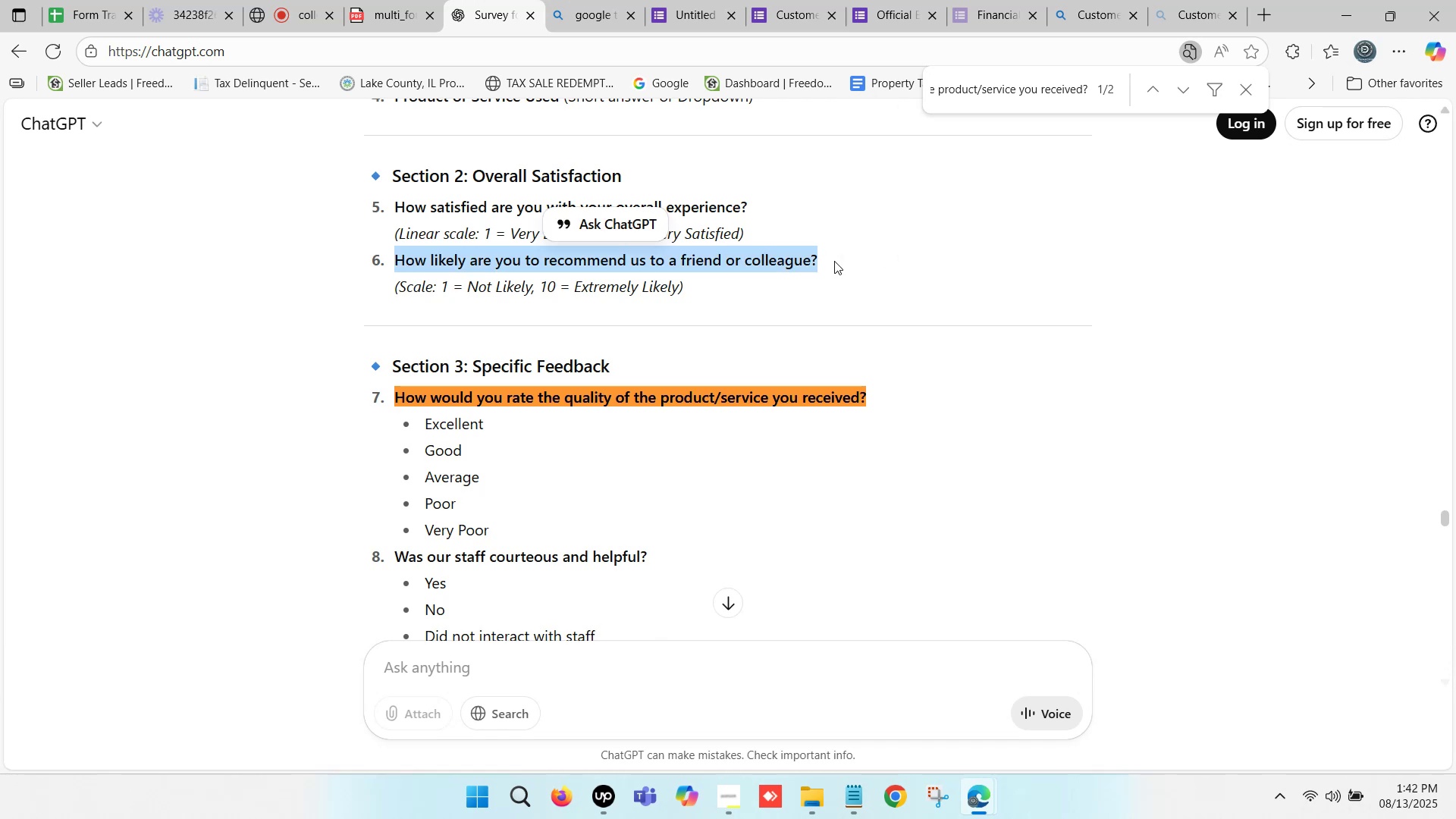 
hold_key(key=ControlLeft, duration=0.47)
 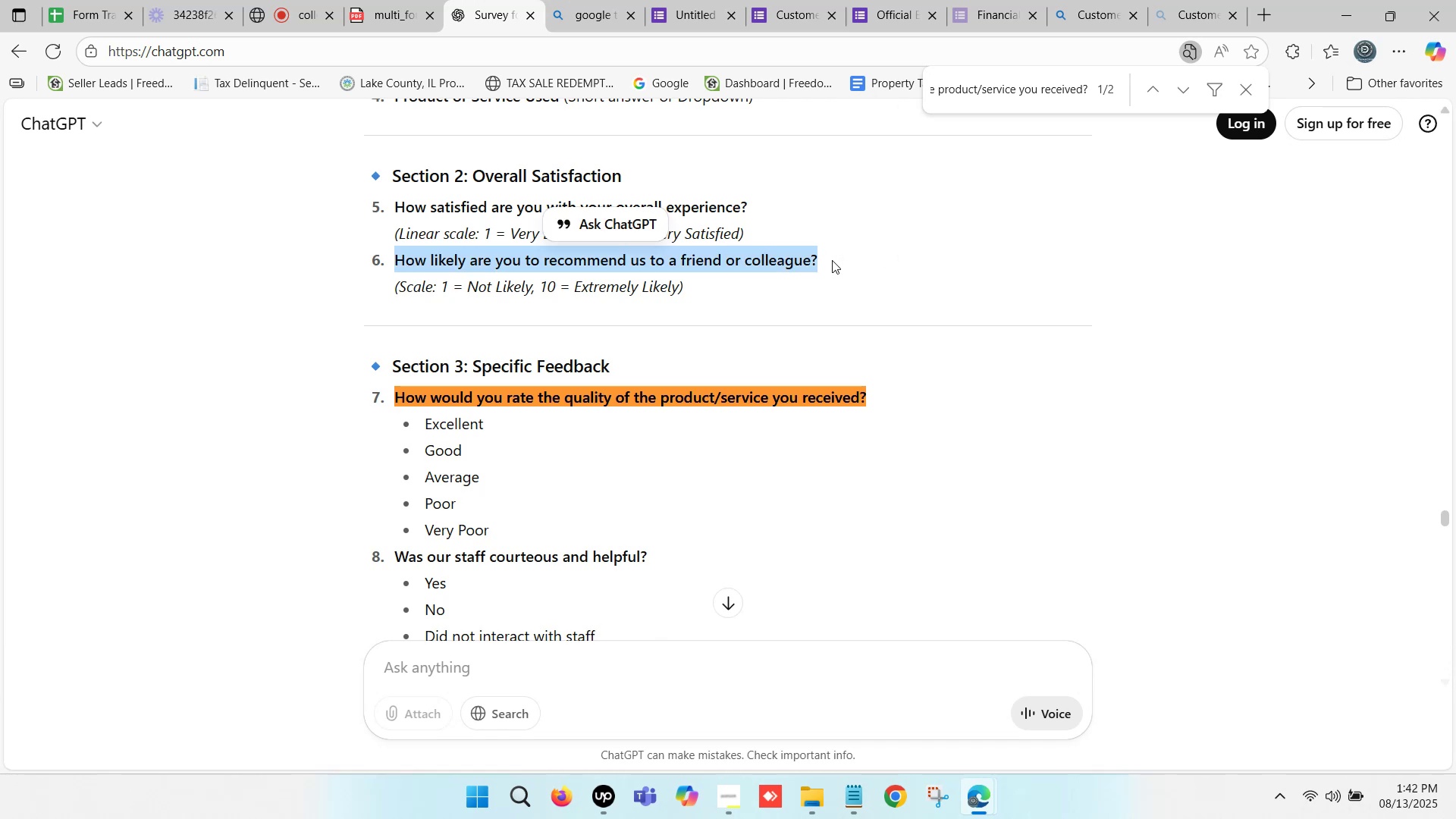 
hold_key(key=C, duration=0.32)
 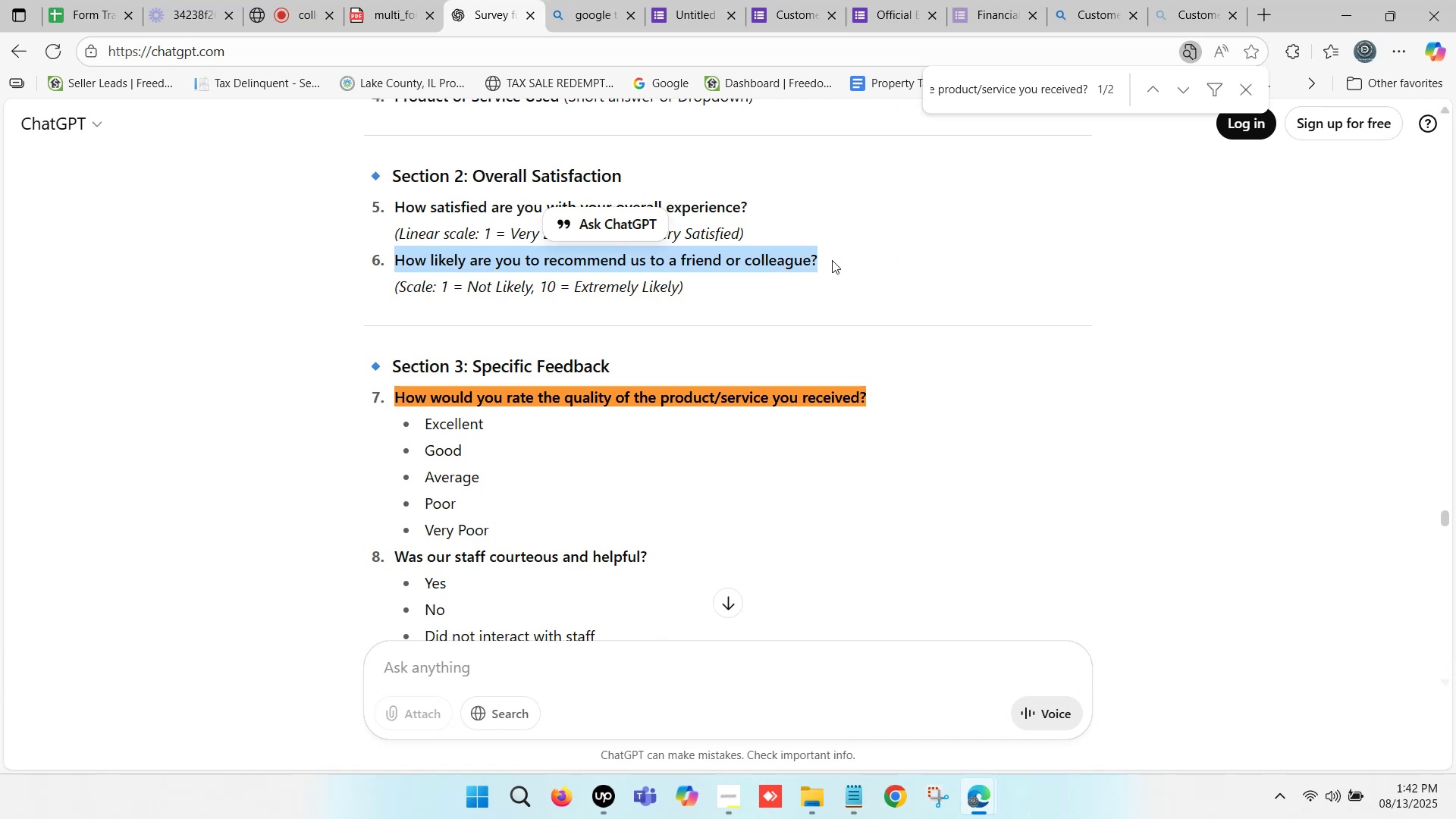 
key(Control+C)
 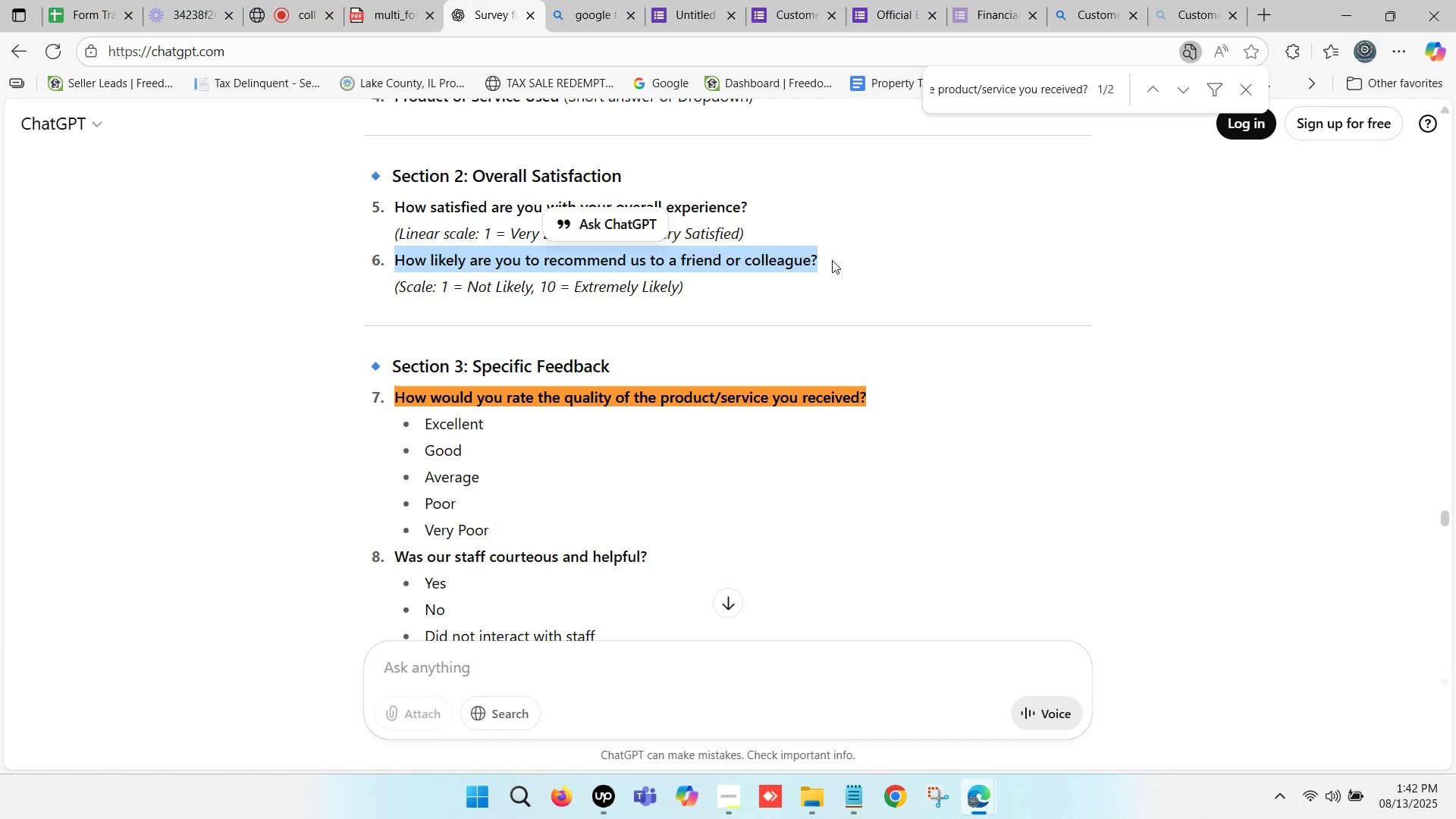 
key(Control+C)
 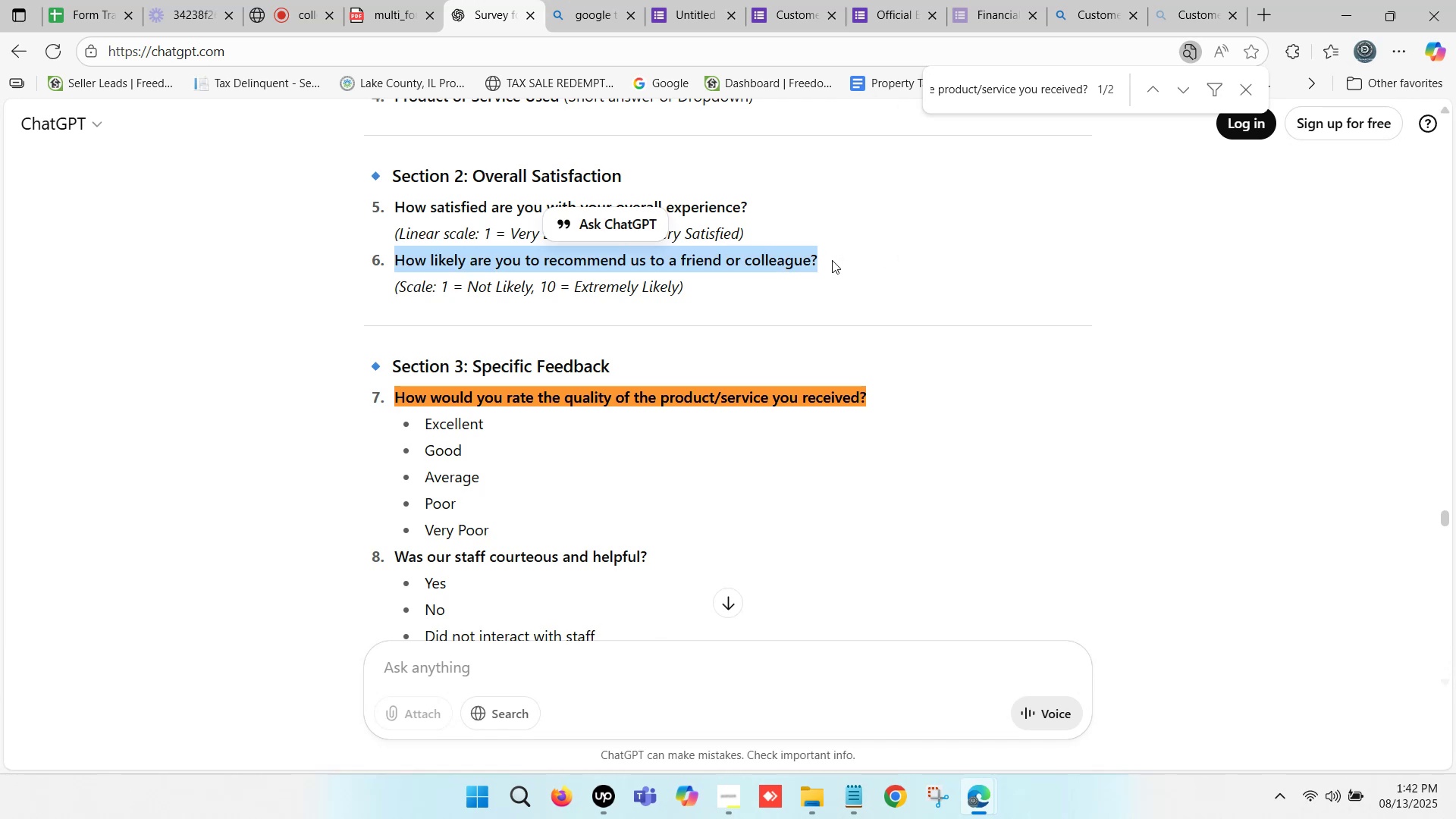 
key(Control+C)
 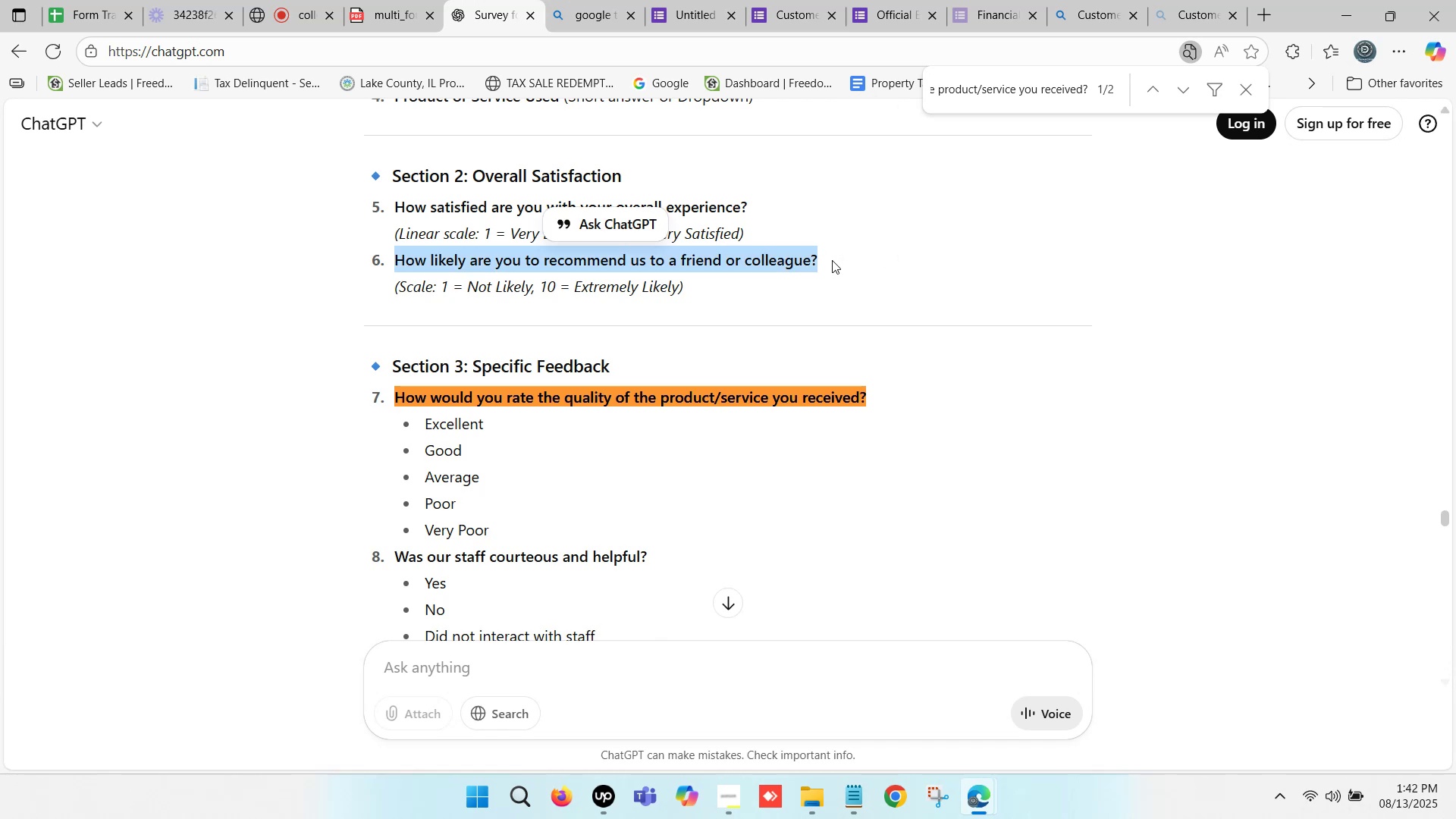 
key(Control+C)
 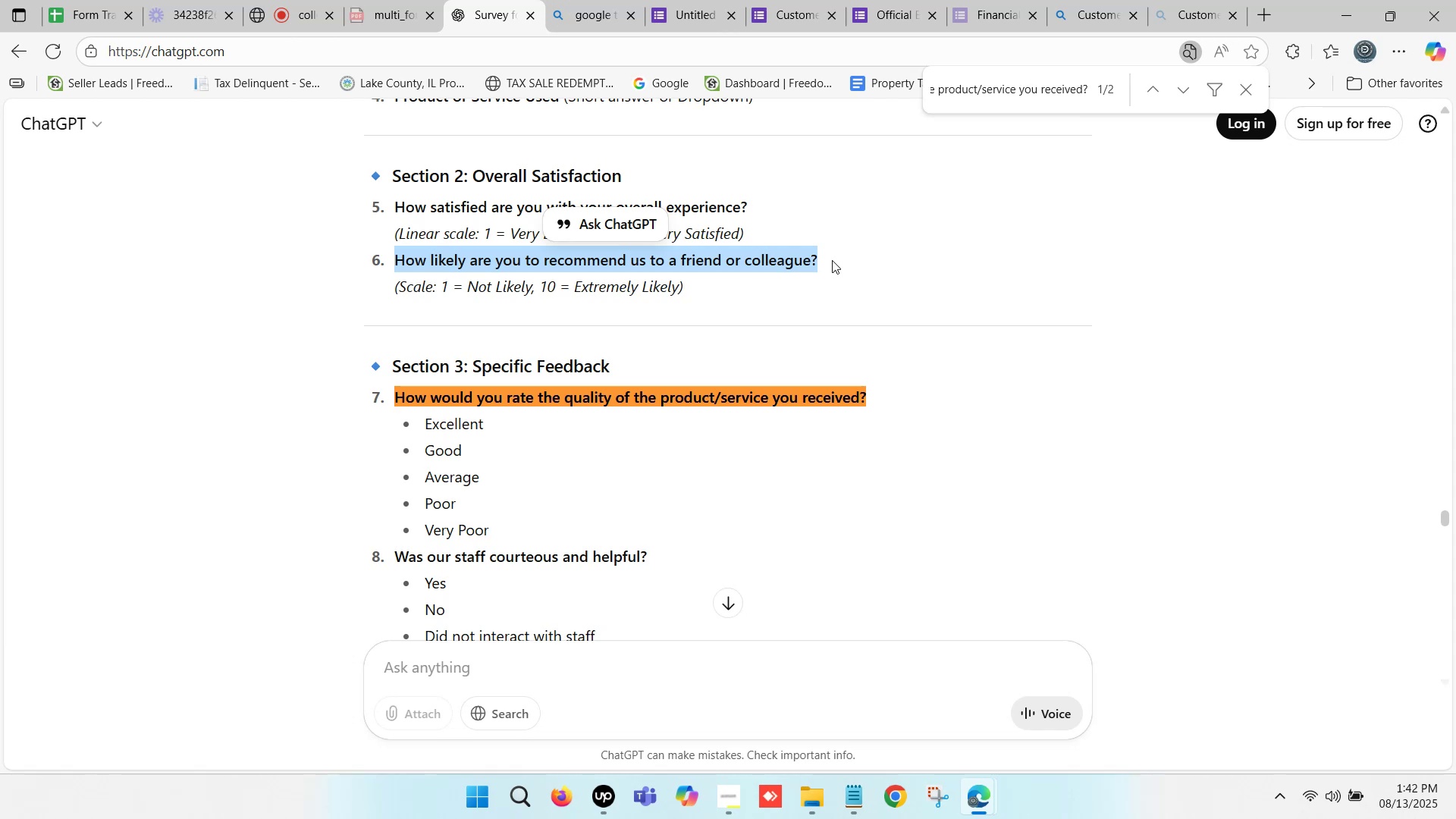 
key(Control+C)
 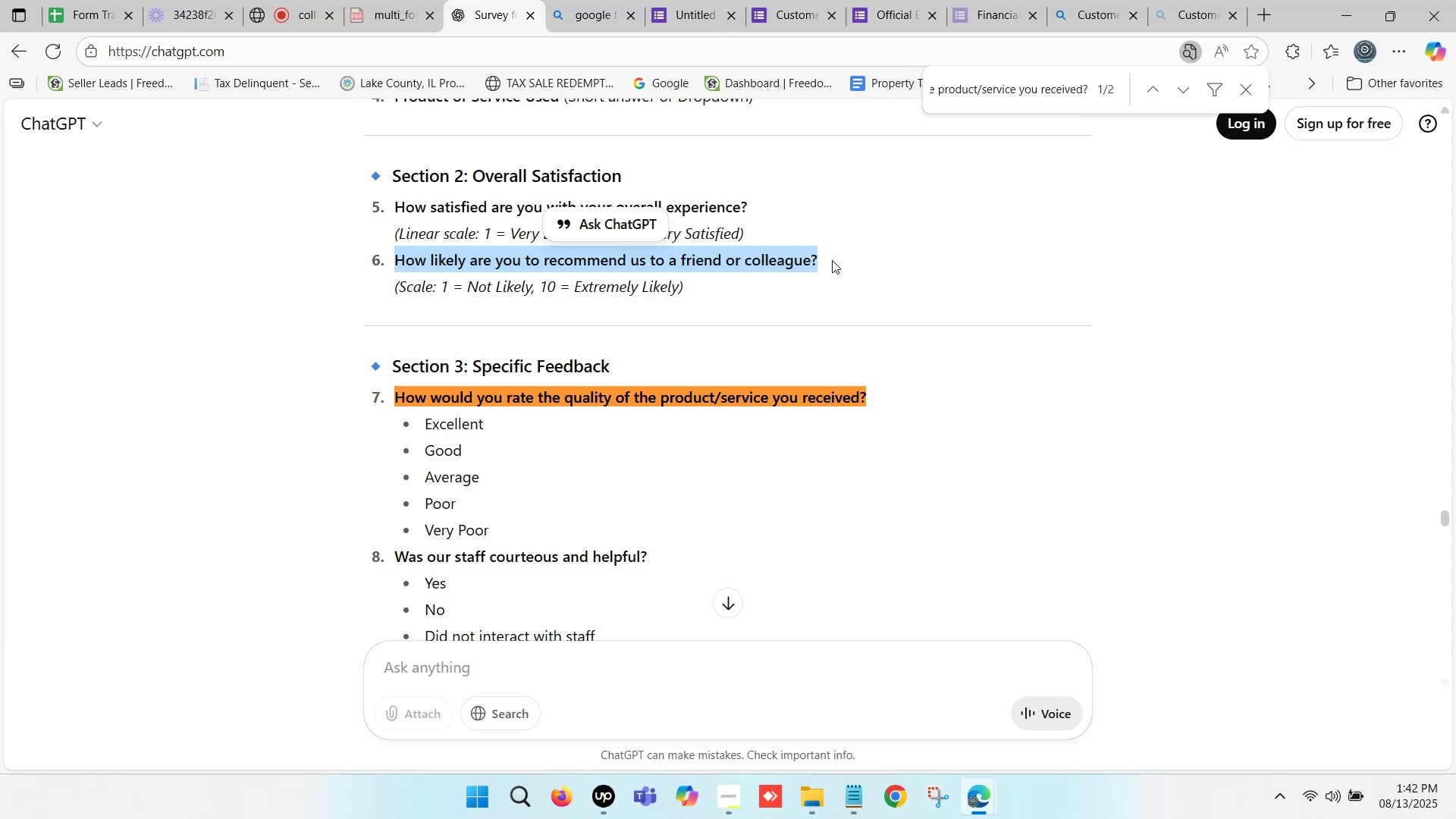 
key(Control+C)
 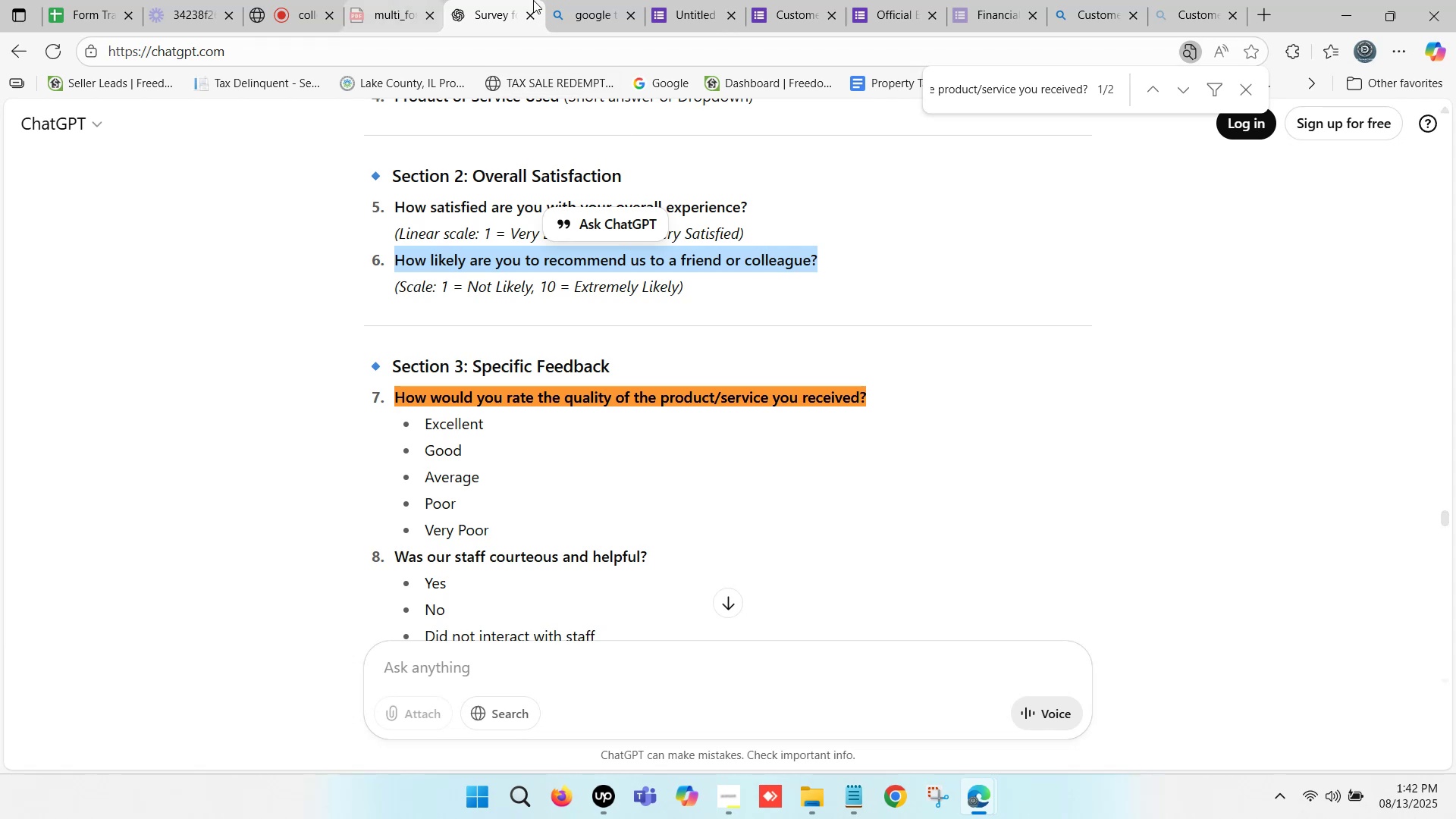 
double_click([717, 0])
 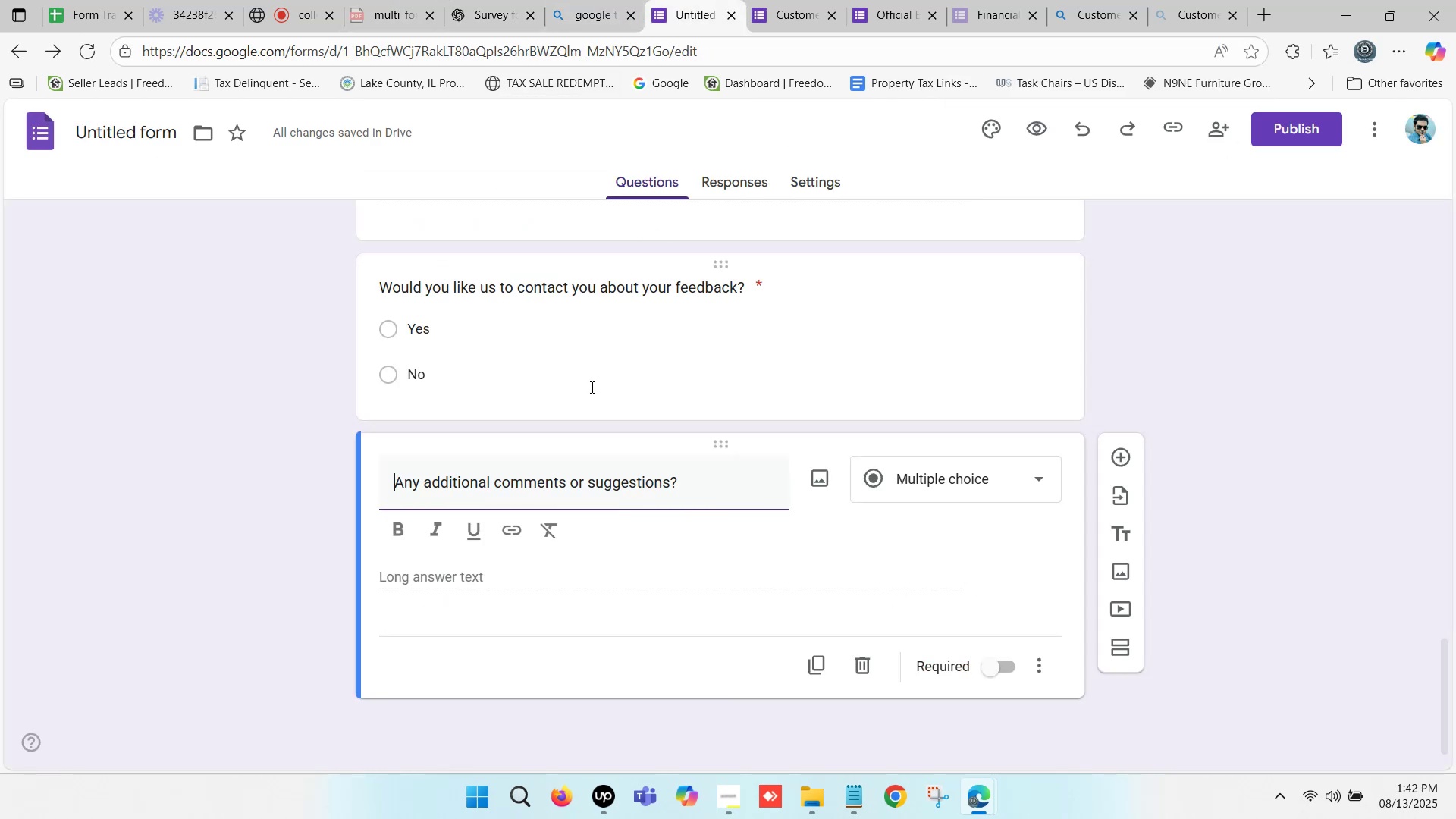 
scroll: coordinate [535, 449], scroll_direction: down, amount: 2.0
 